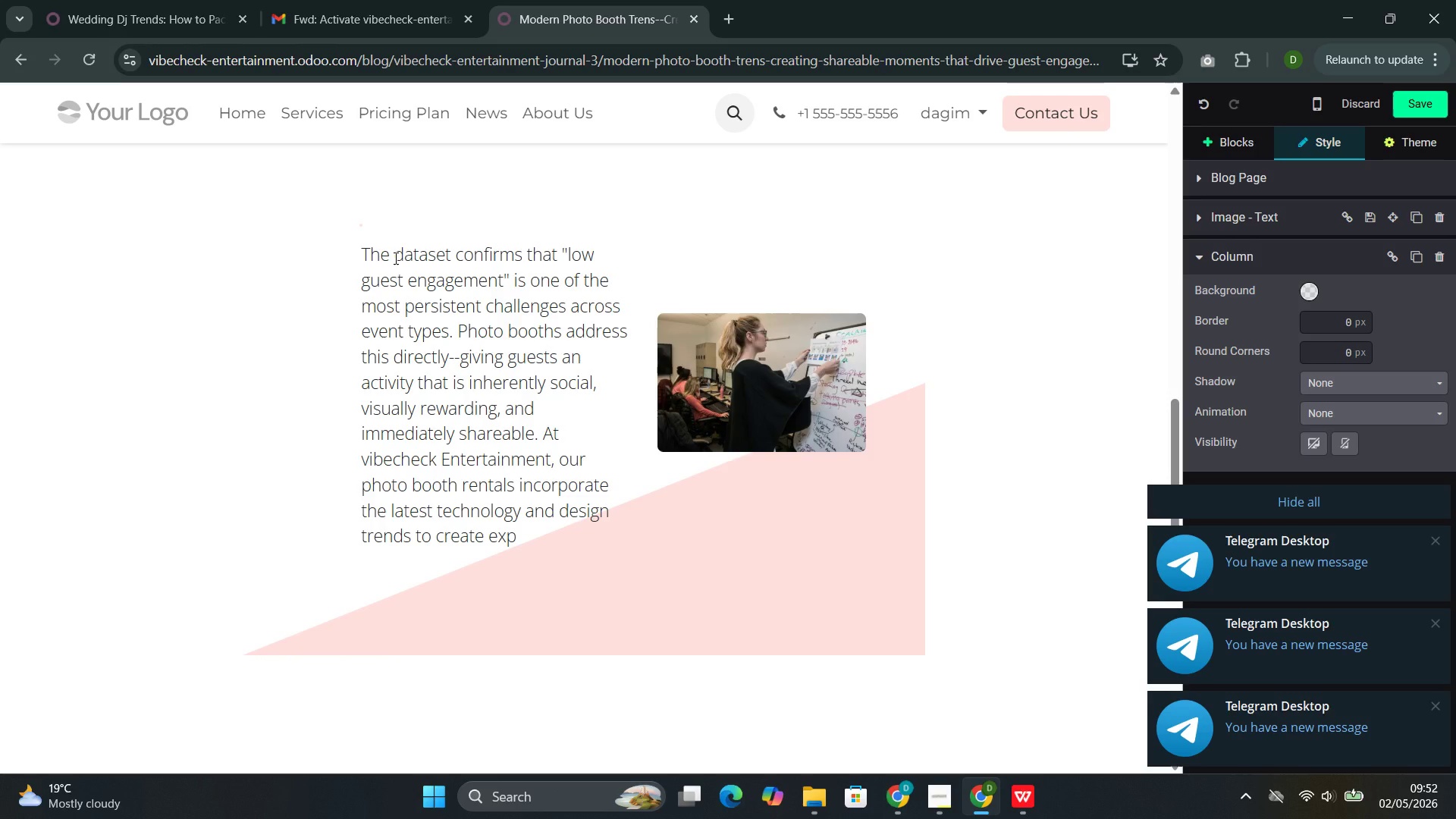 
wait(10.86)
 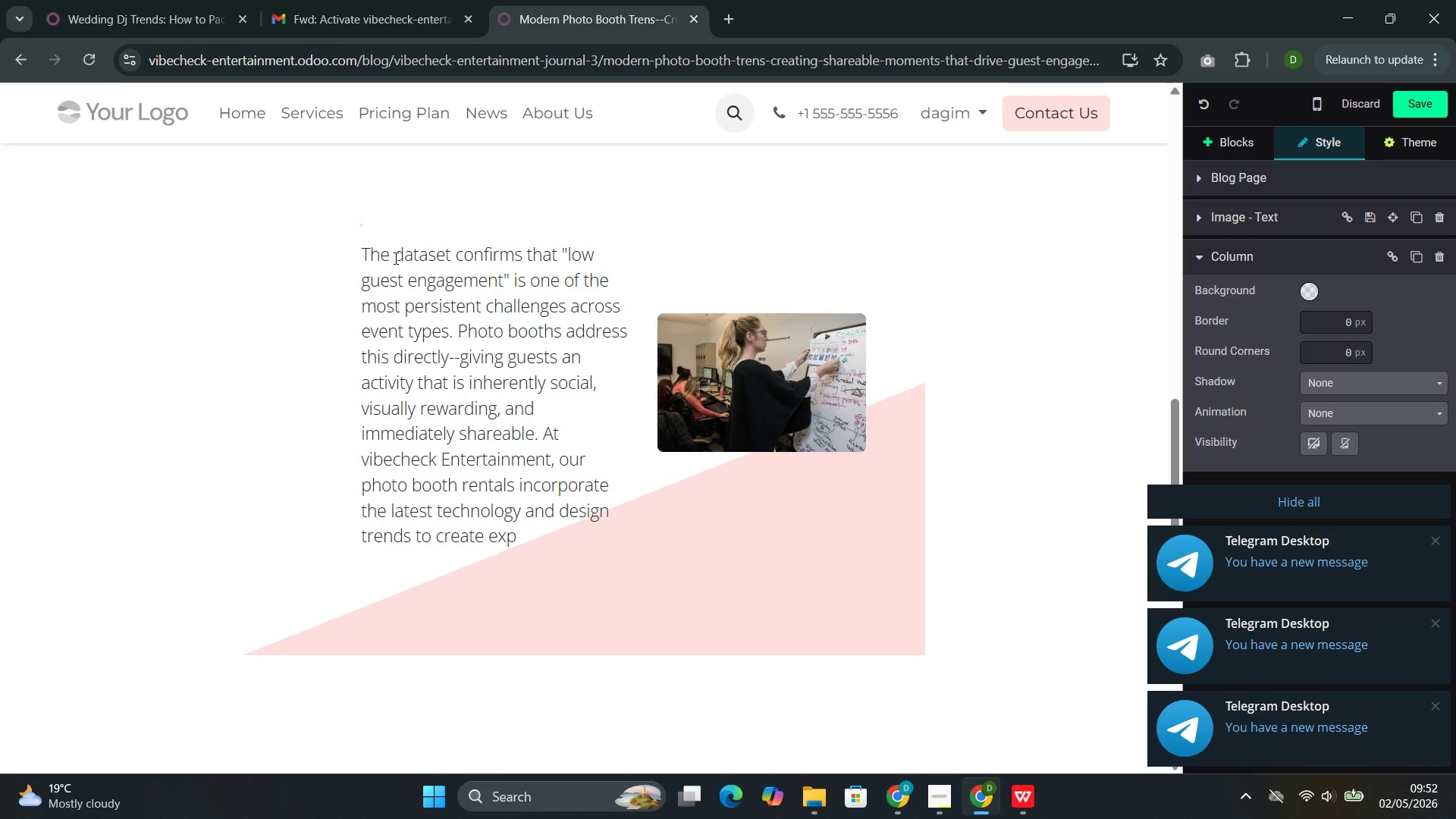 
type(erience)
 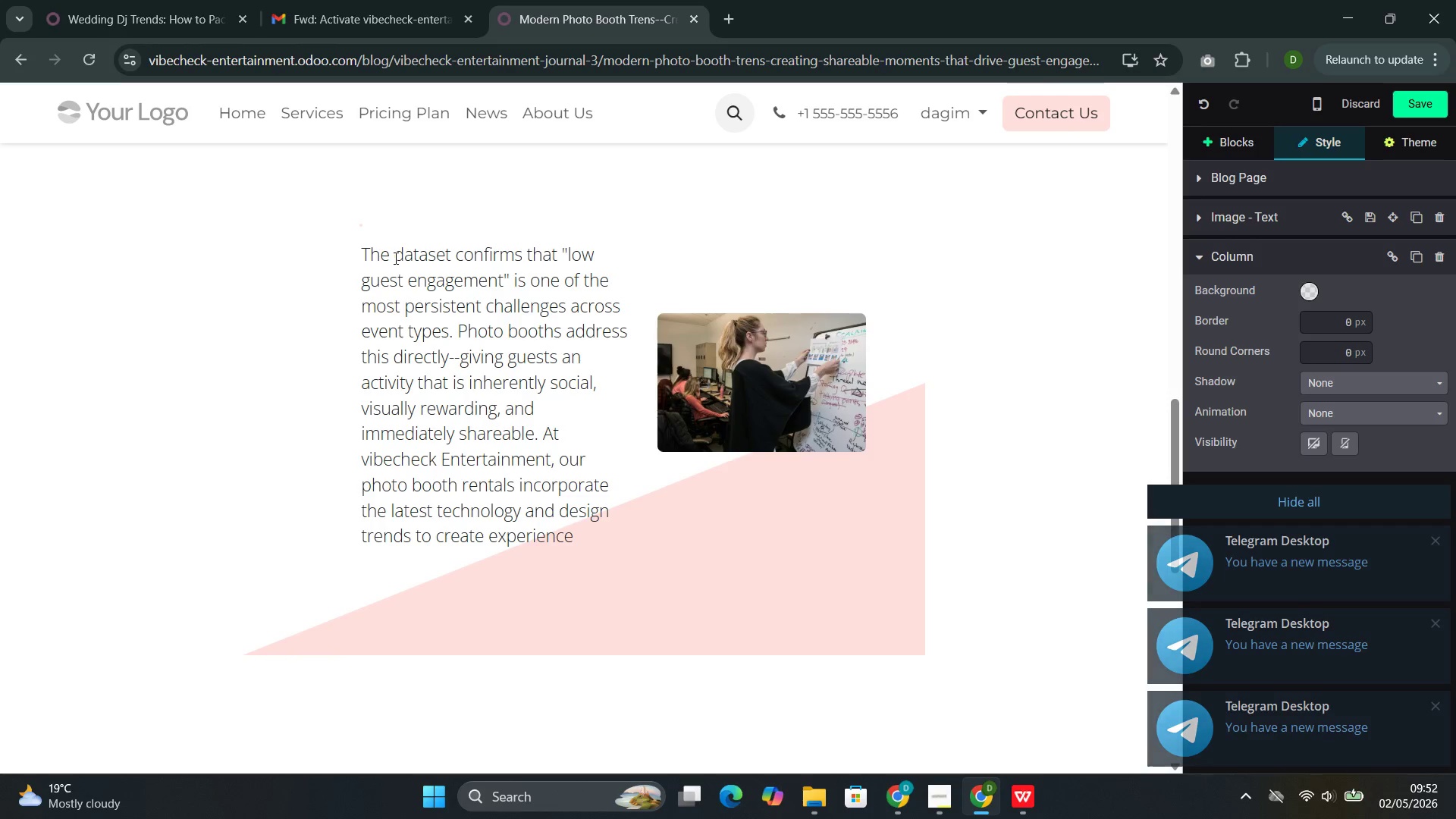 
type(s that )
 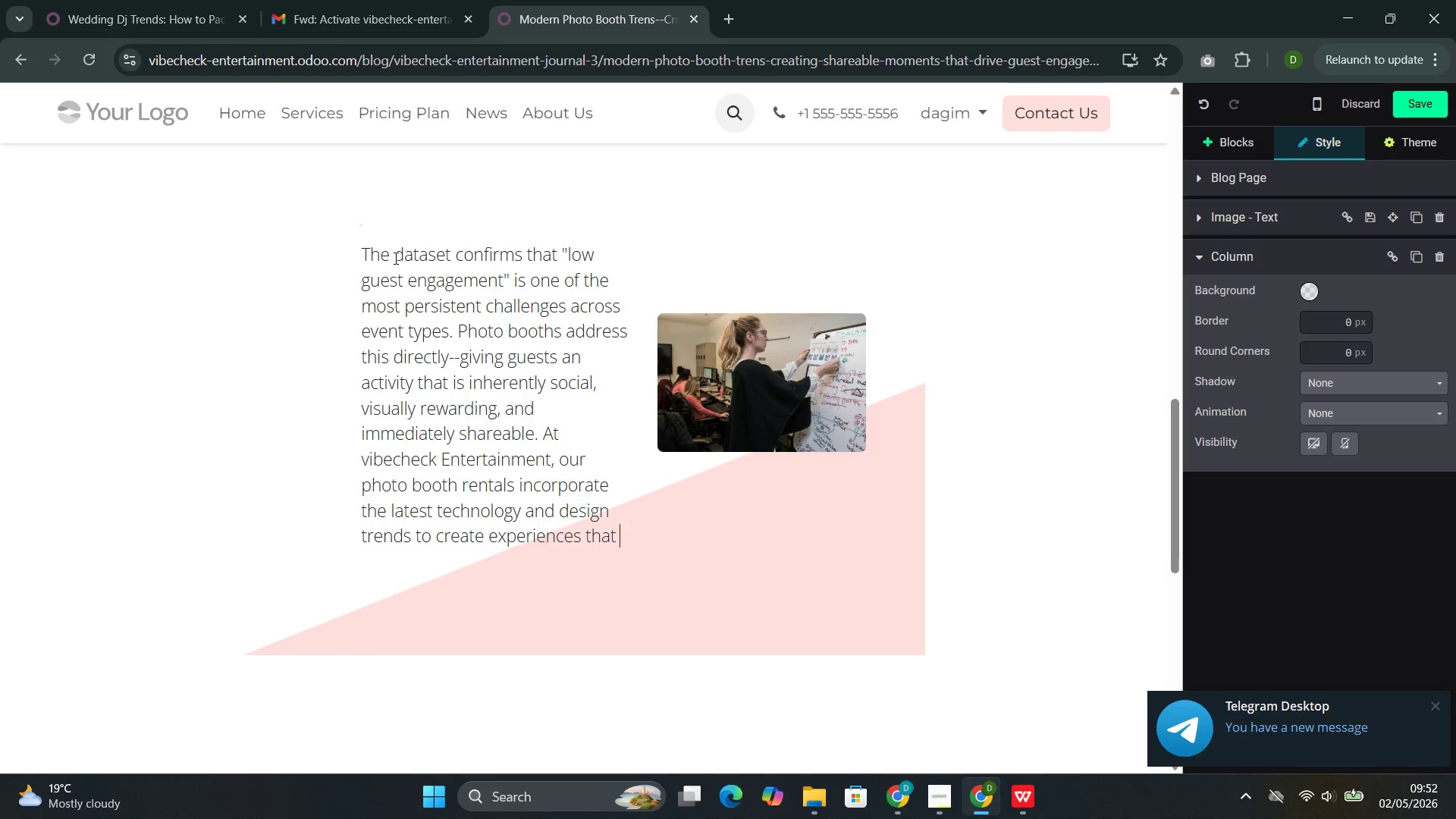 
wait(13.31)
 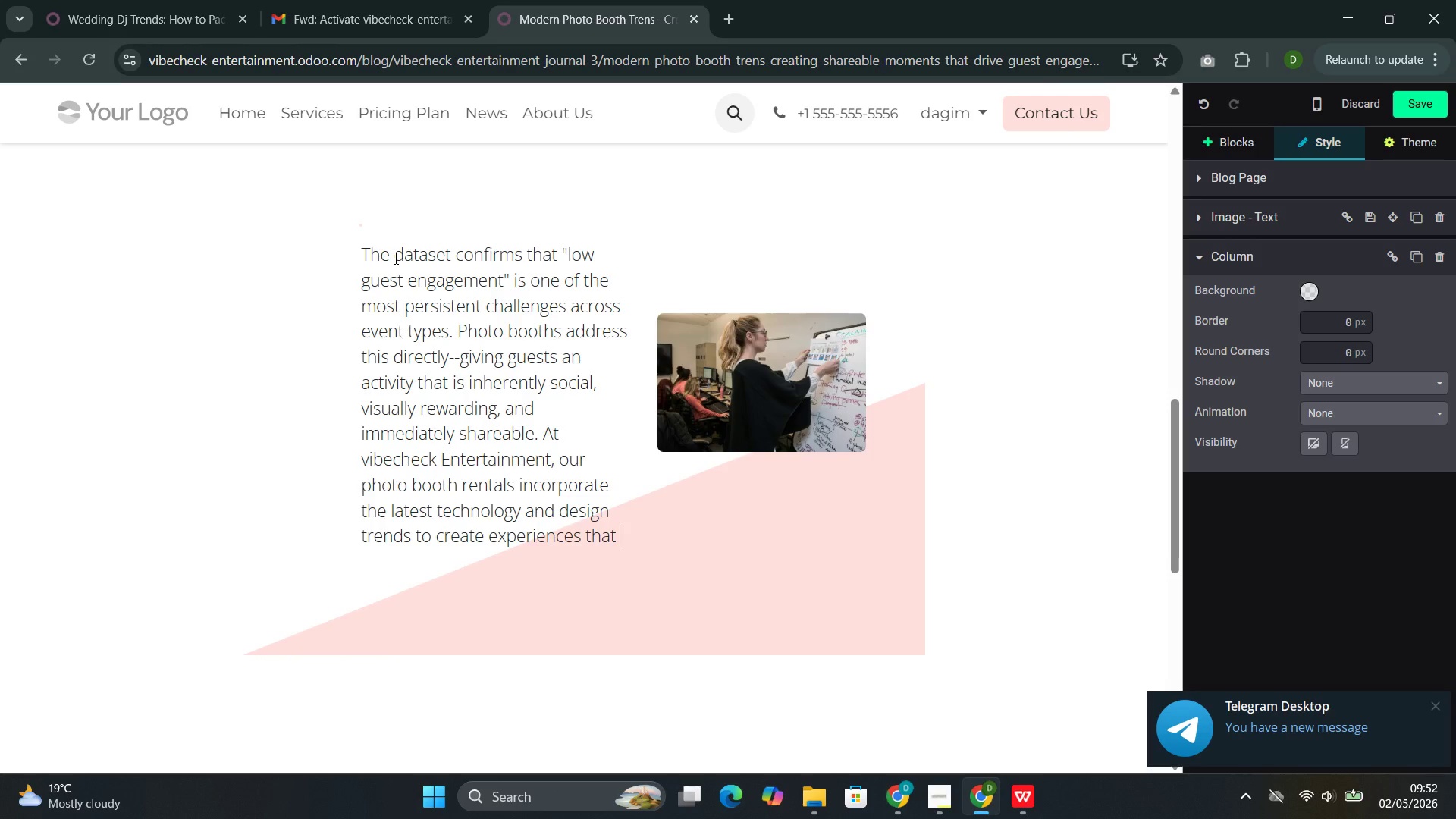 
type(guests seek out)
 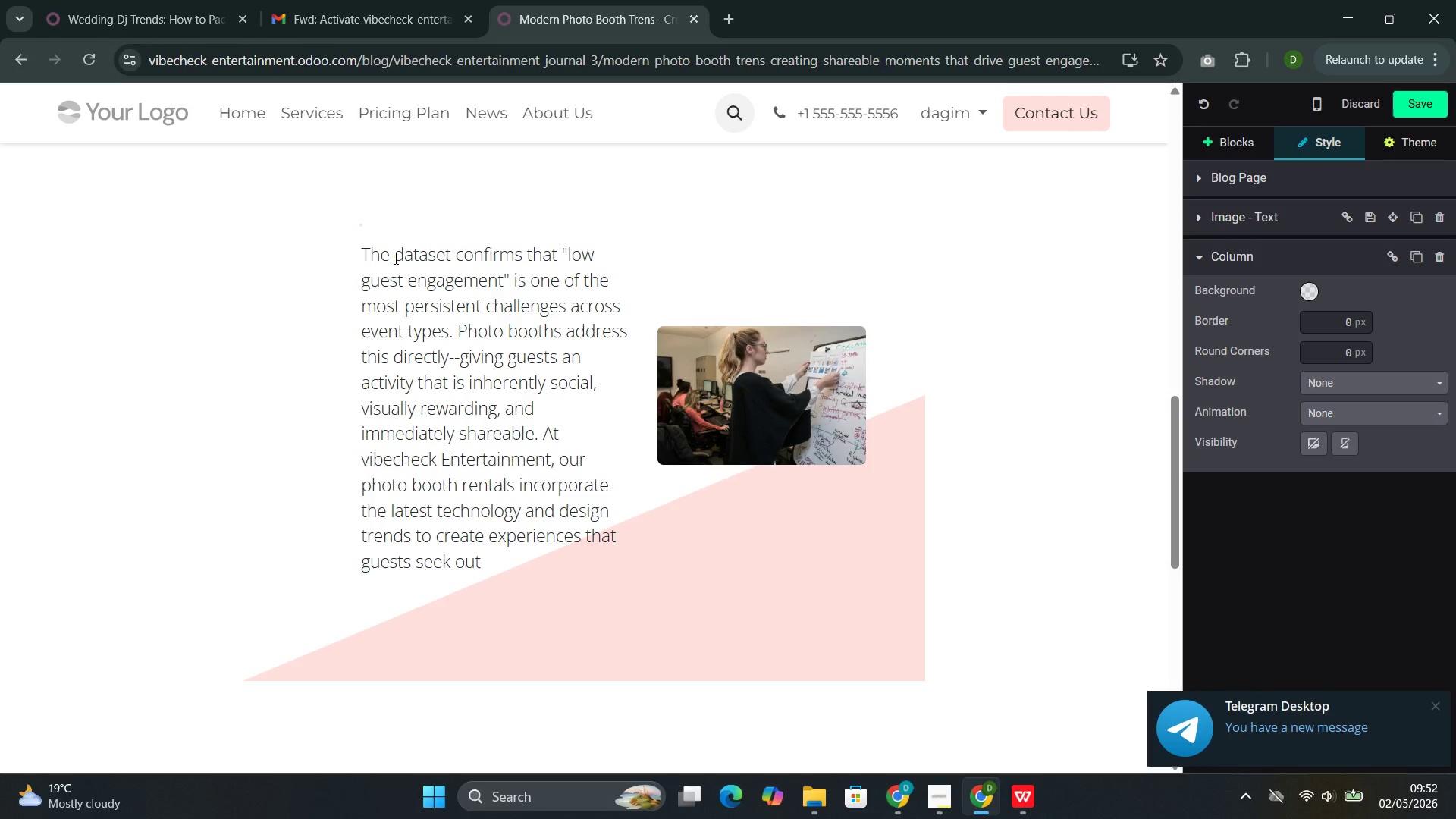 
wait(13.25)
 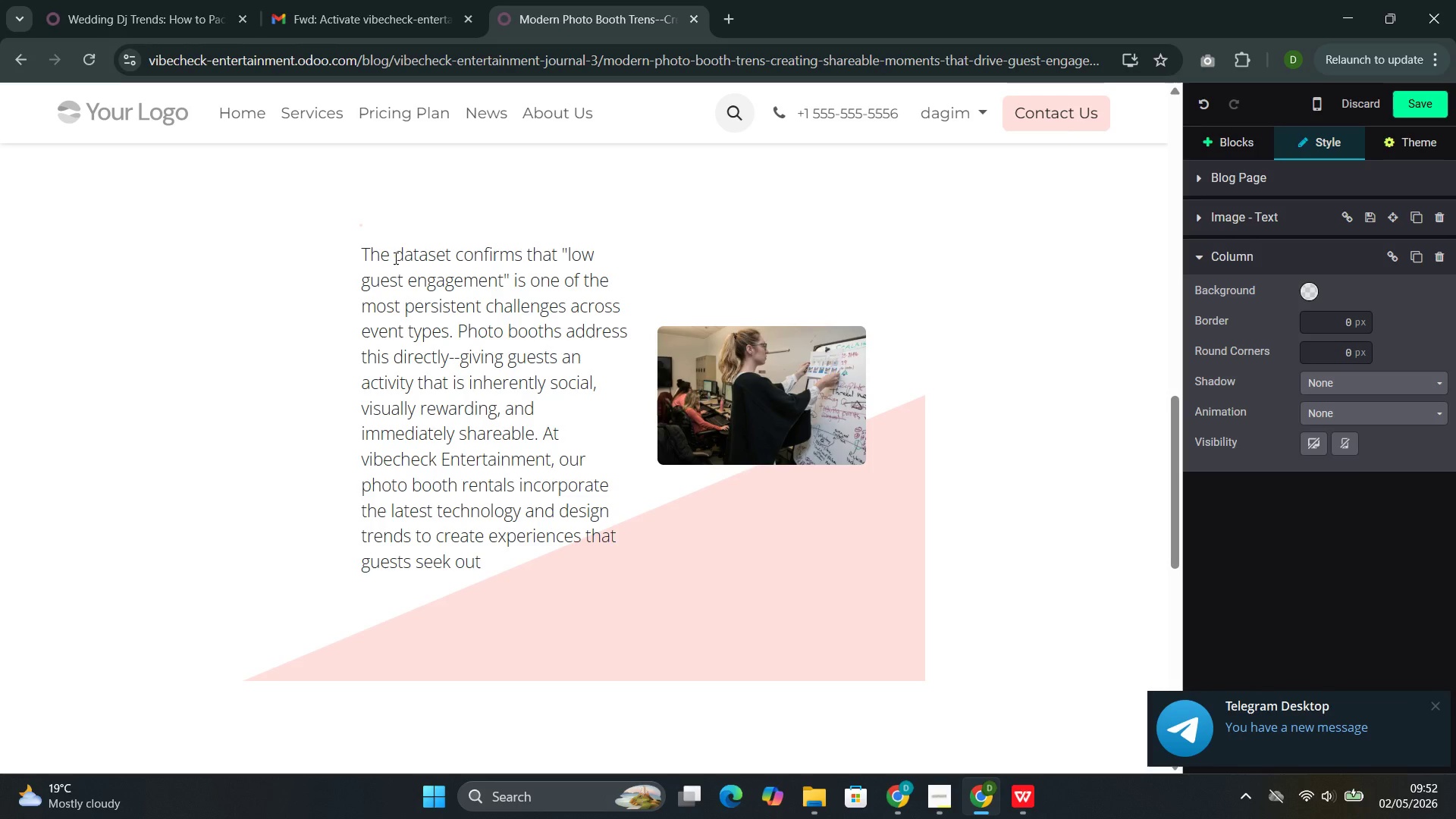 
type(rather)
 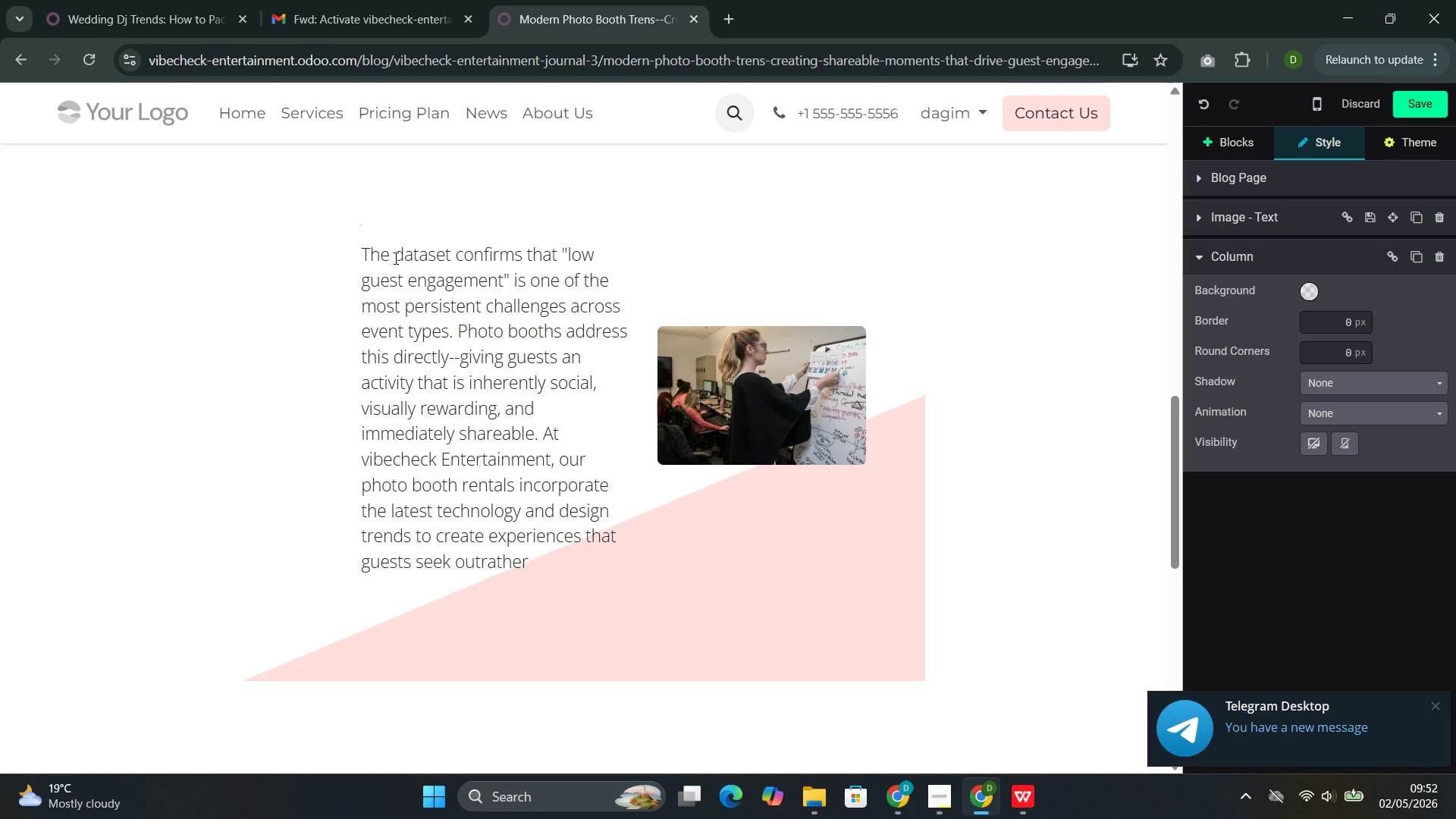 
key(ArrowLeft)
 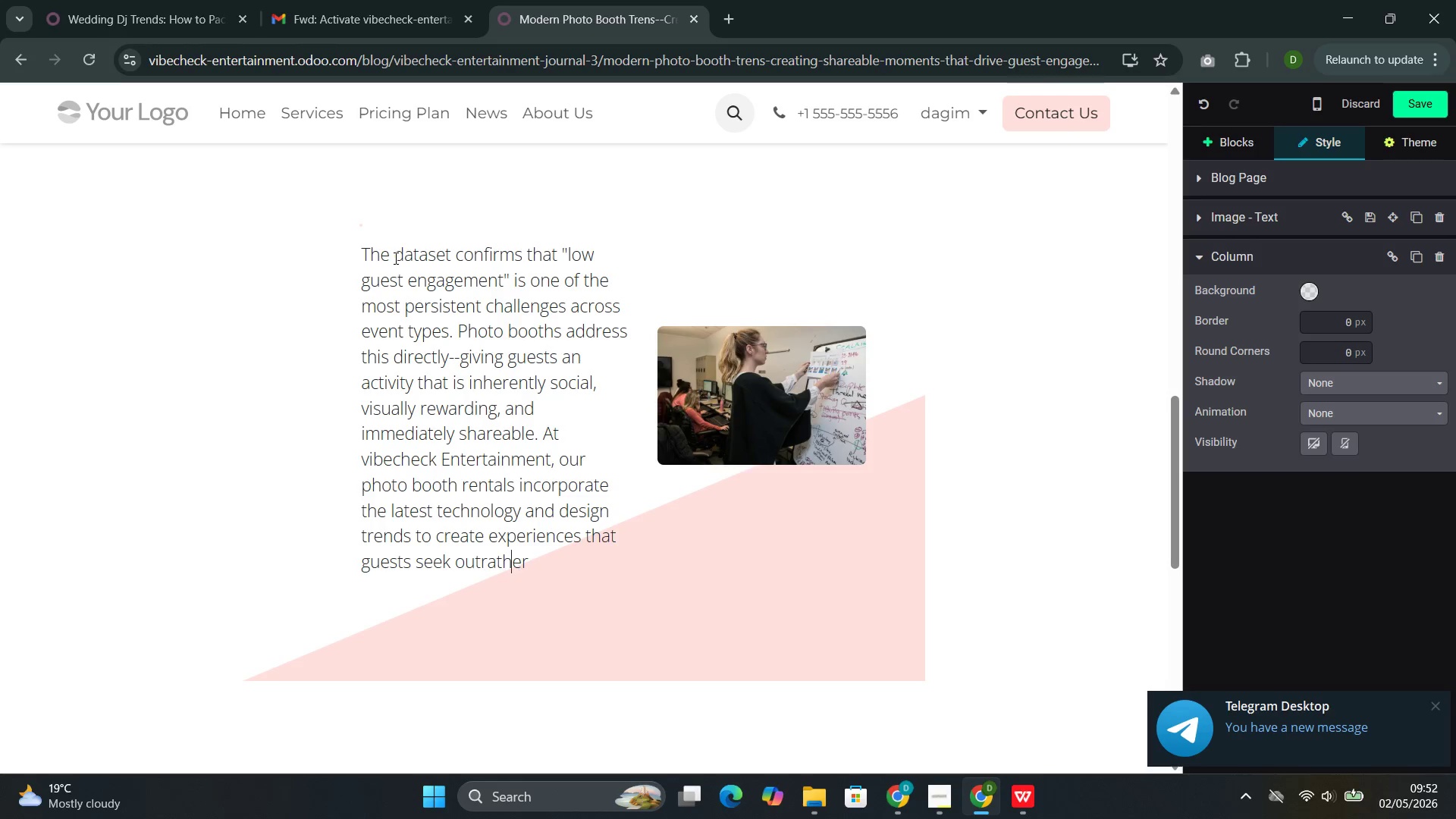 
key(ArrowLeft)
 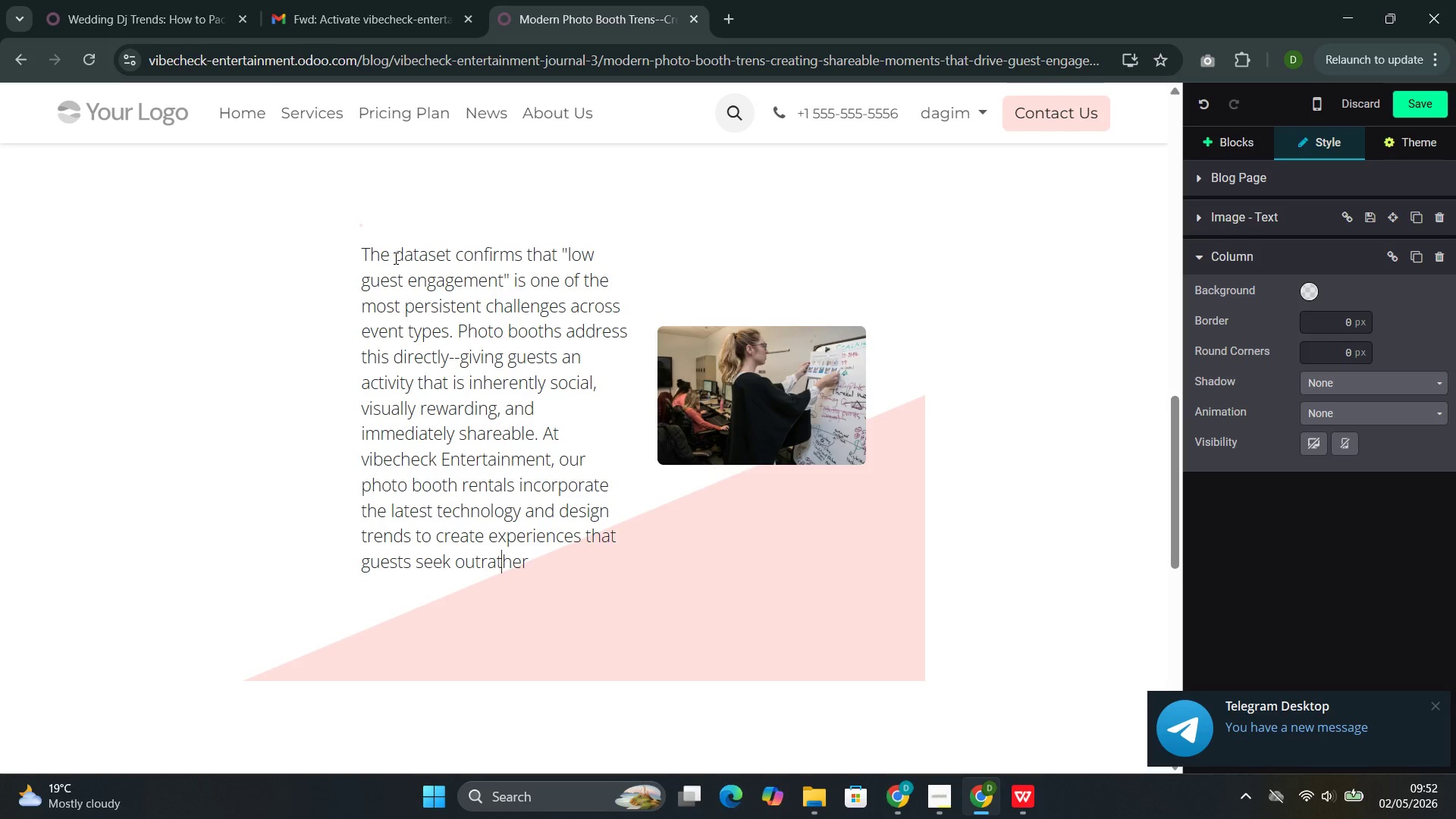 
key(ArrowLeft)
 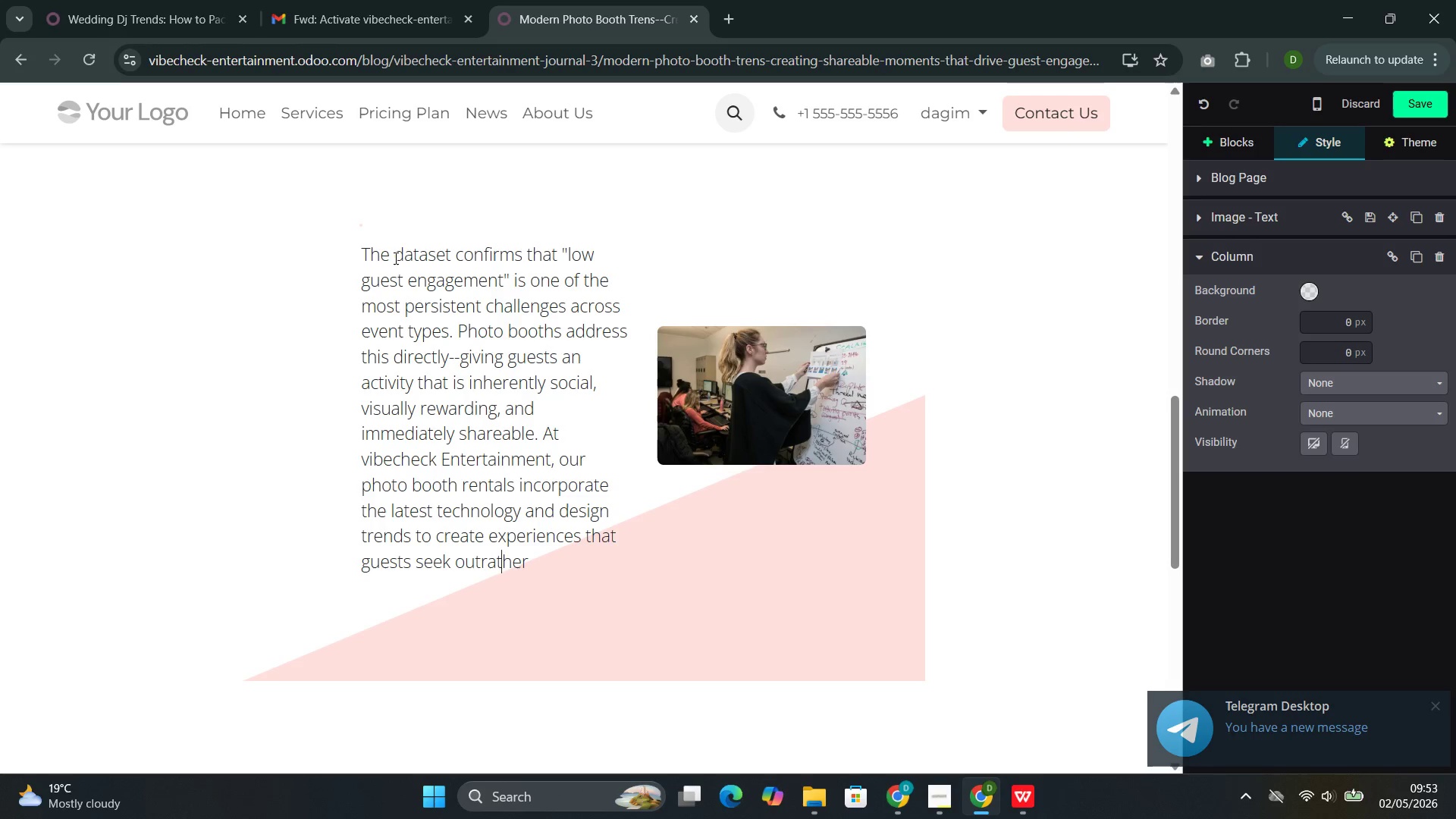 
key(ArrowLeft)
 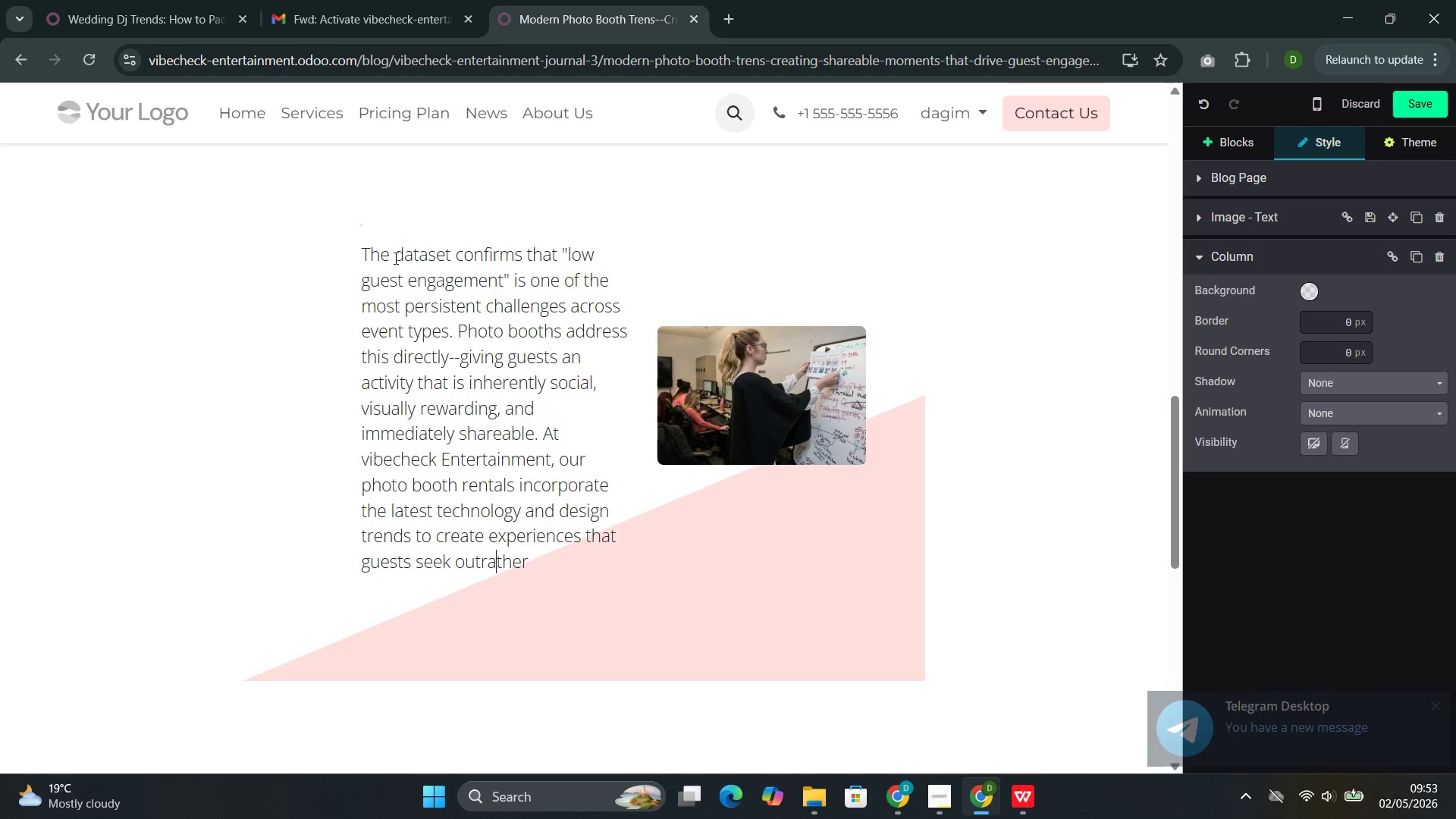 
key(ArrowLeft)
 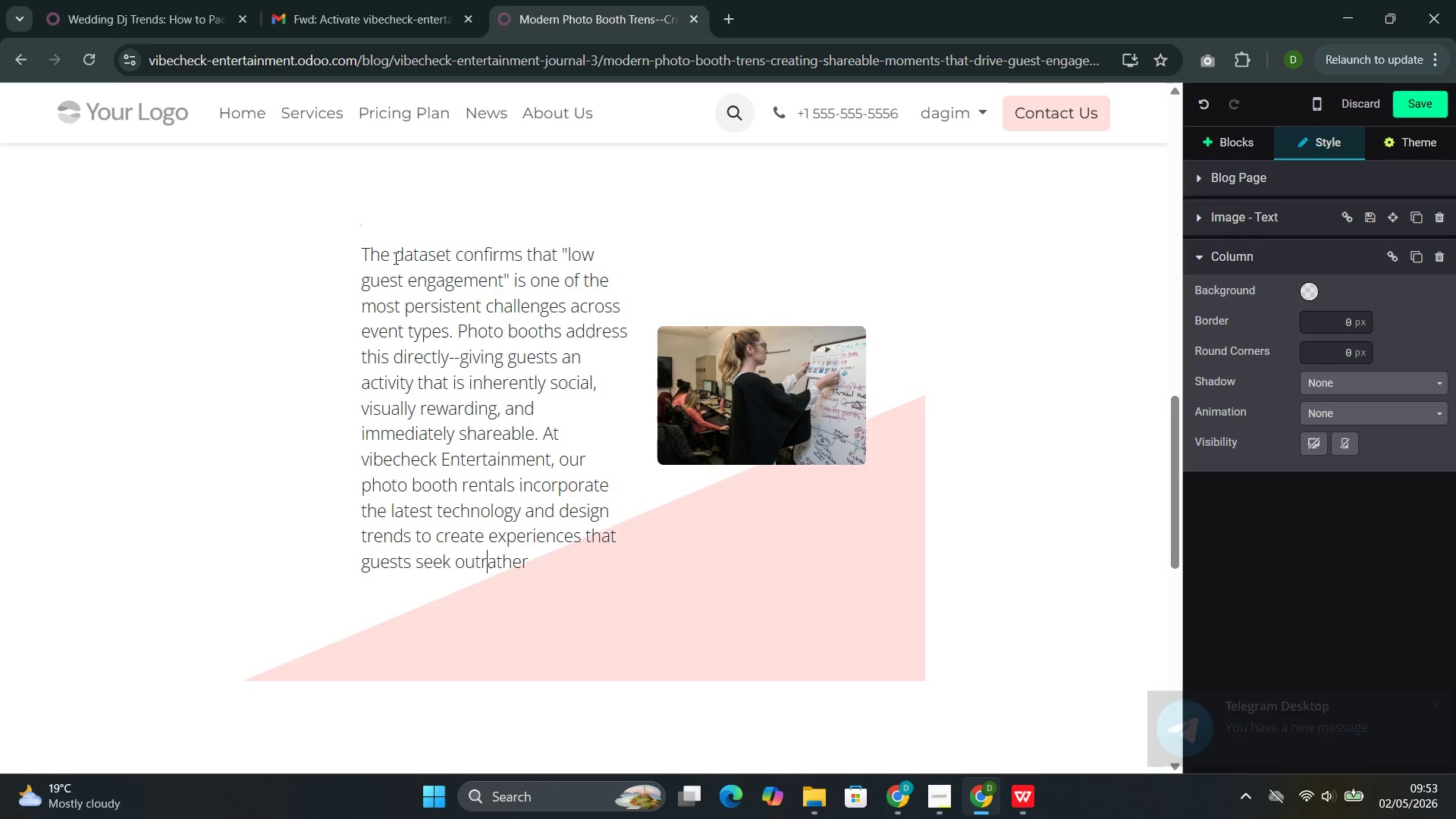 
key(ArrowLeft)
 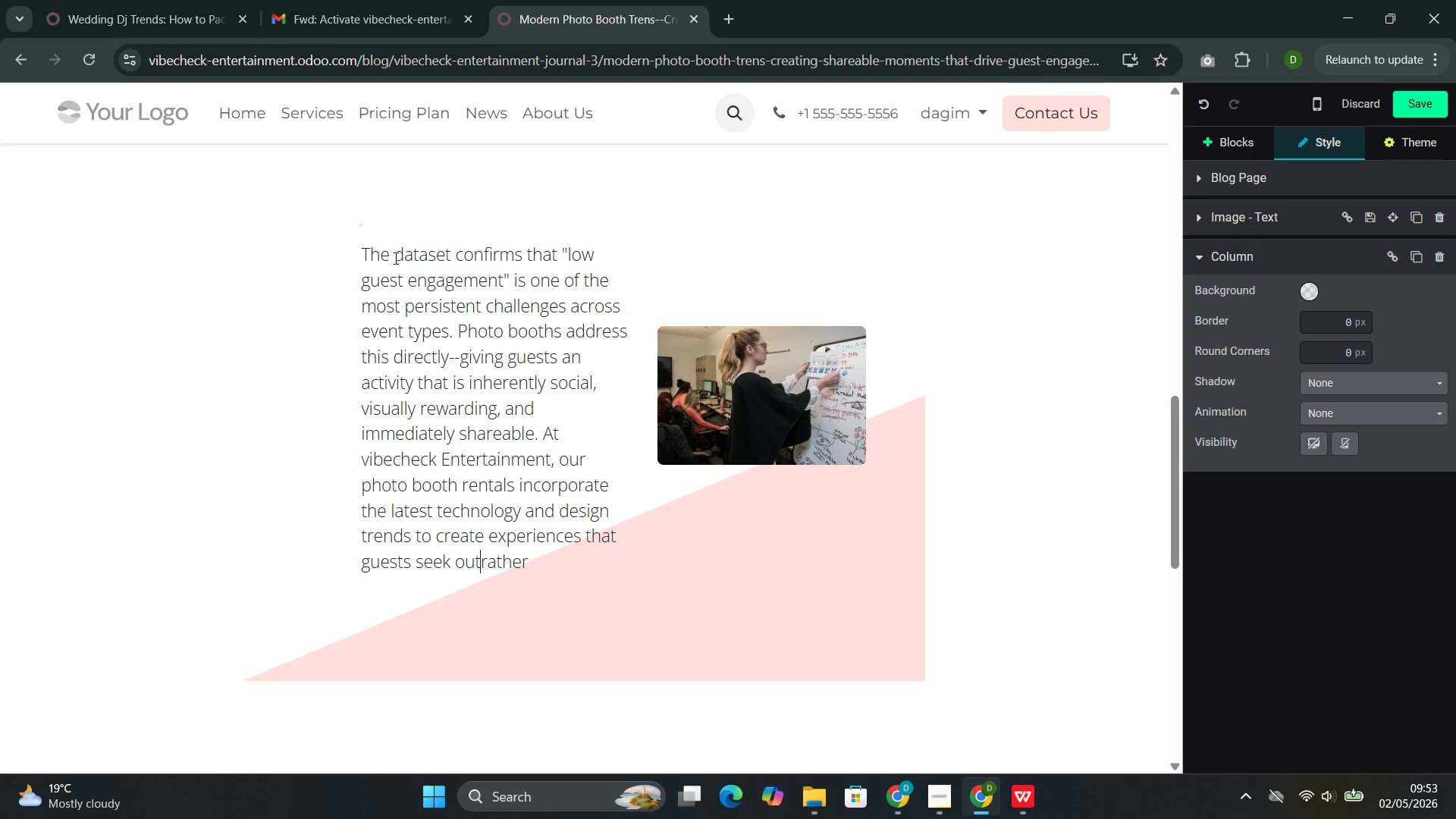 
key(Space)
 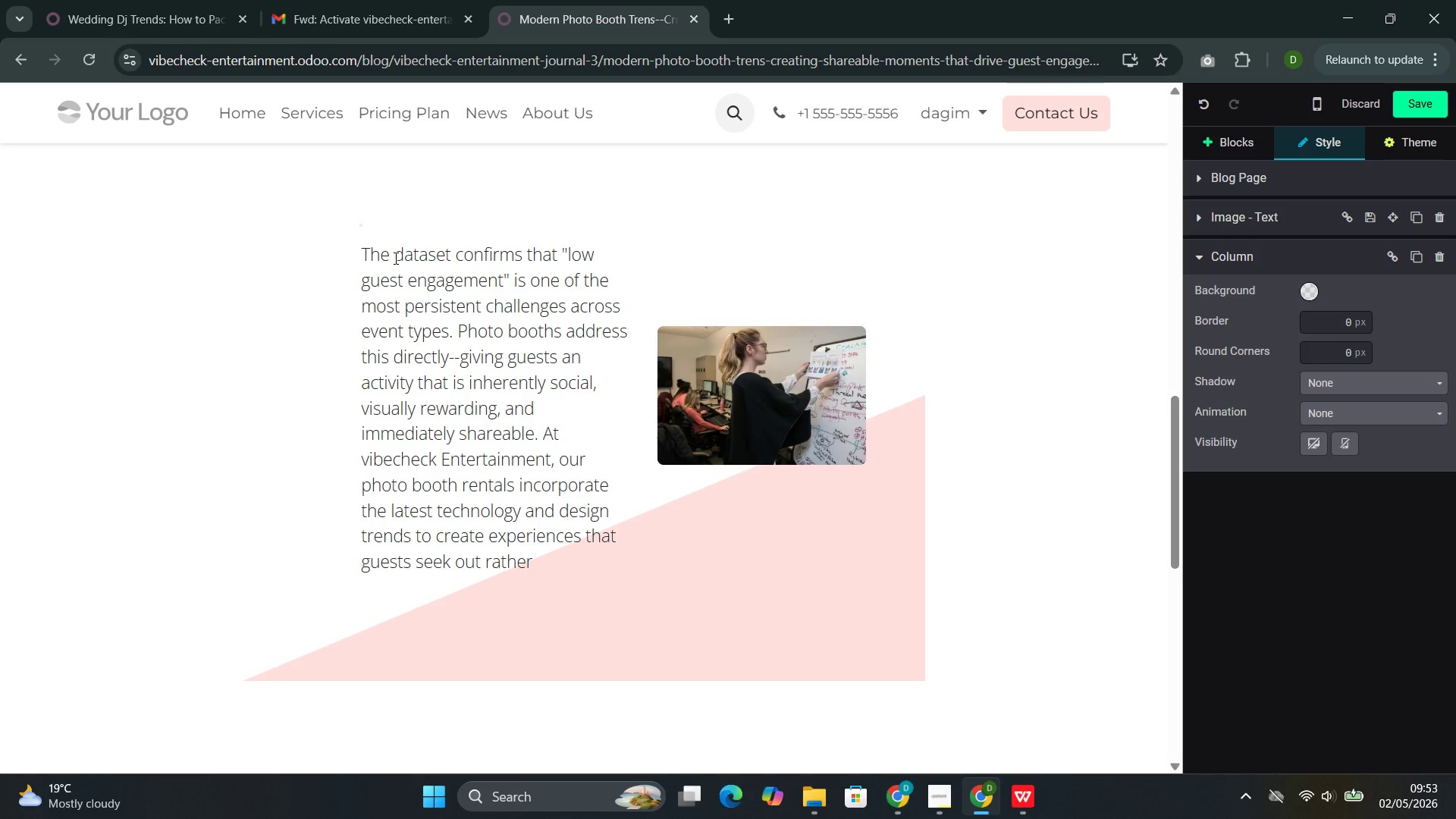 
key(ArrowRight)
 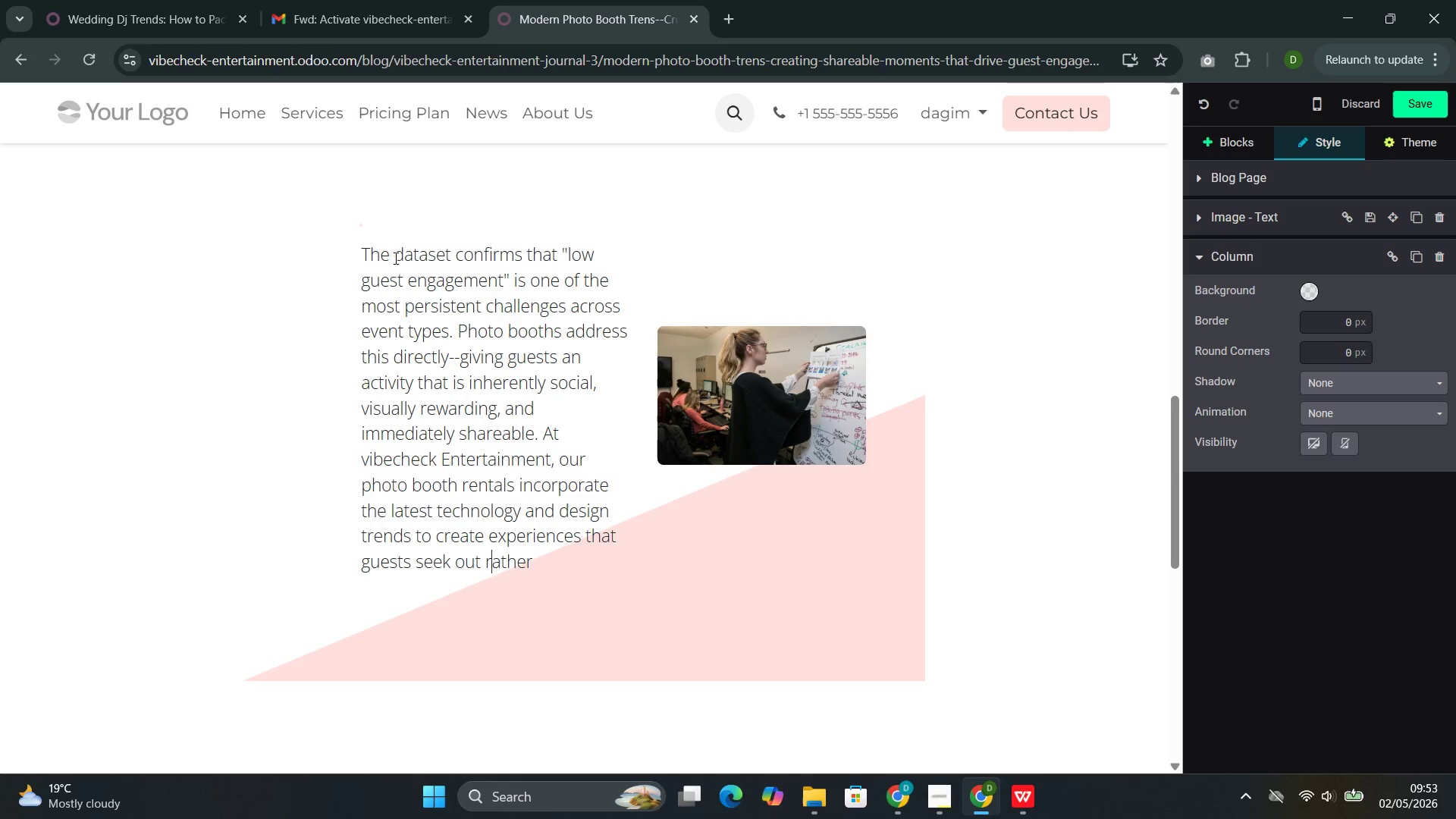 
key(ArrowRight)
 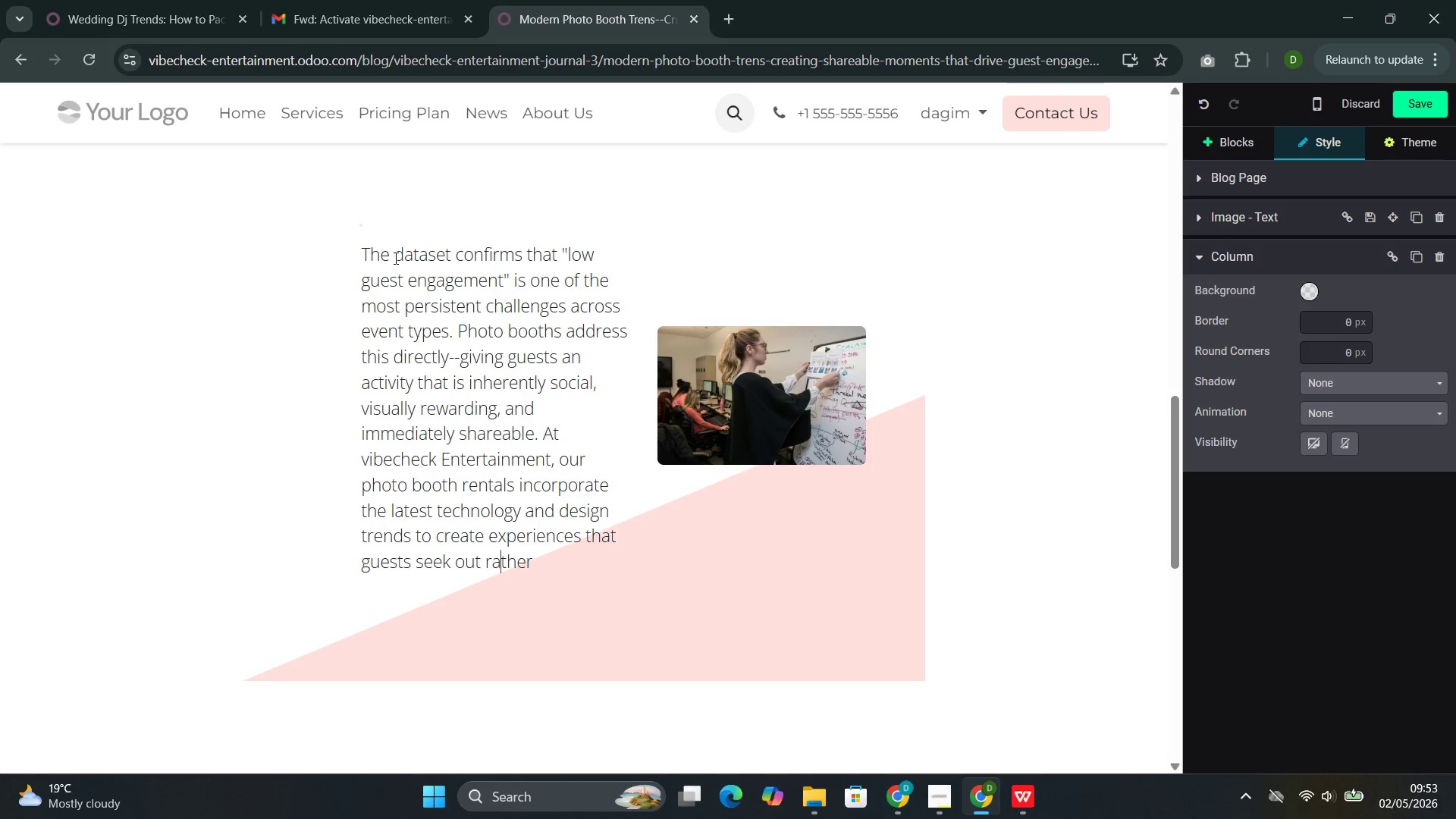 
key(ArrowRight)
 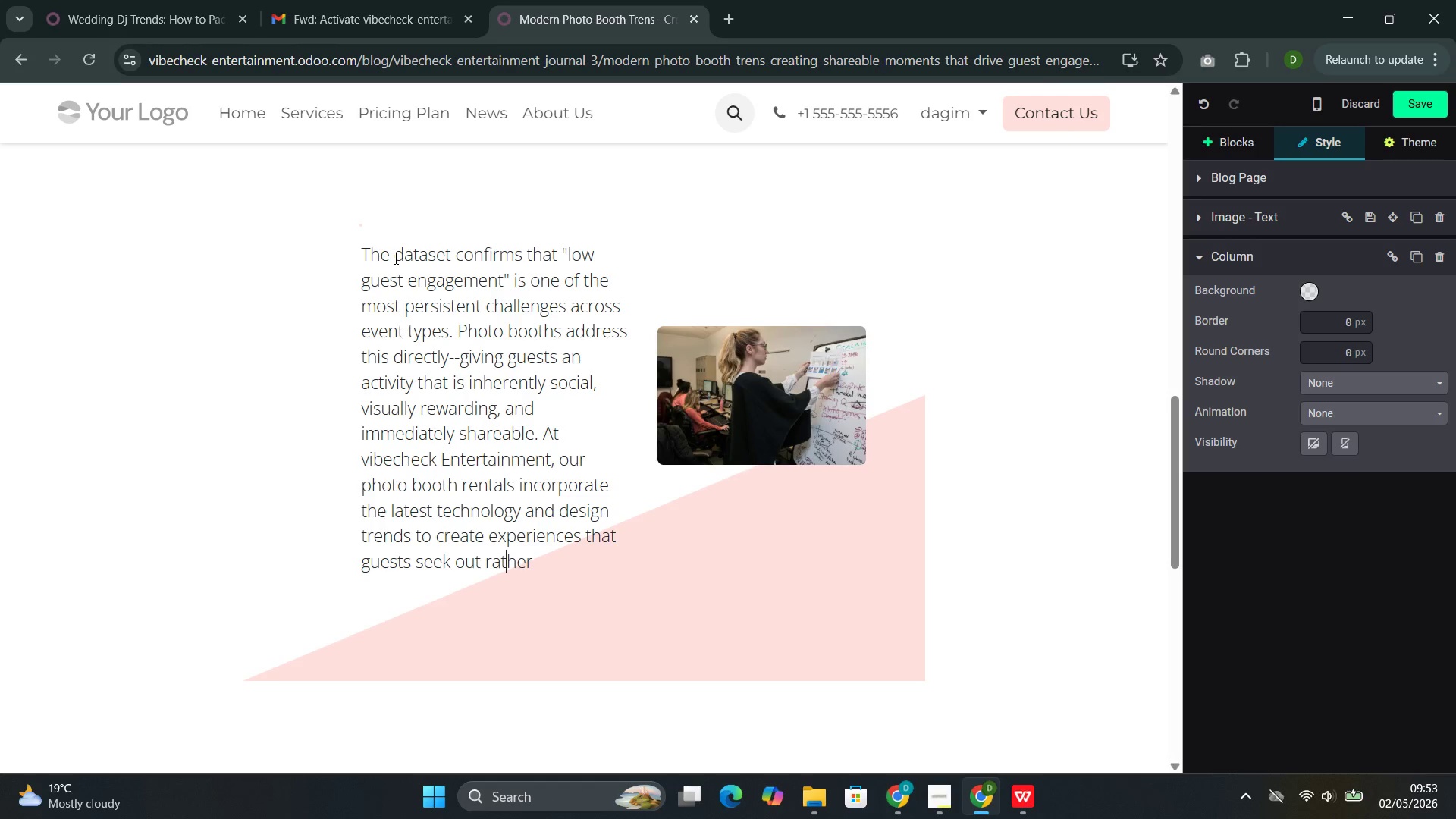 
key(ArrowRight)
 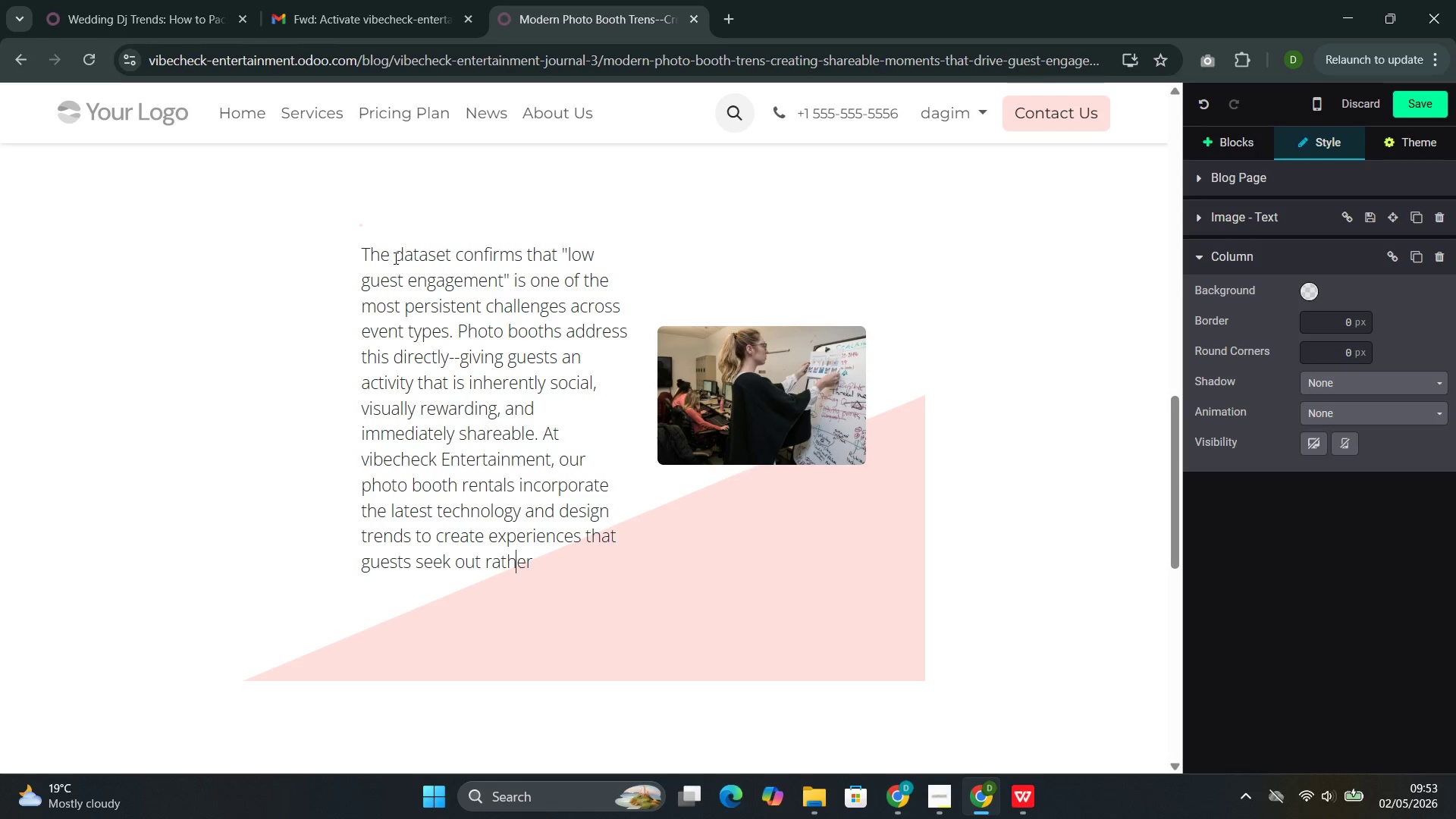 
key(ArrowRight)
 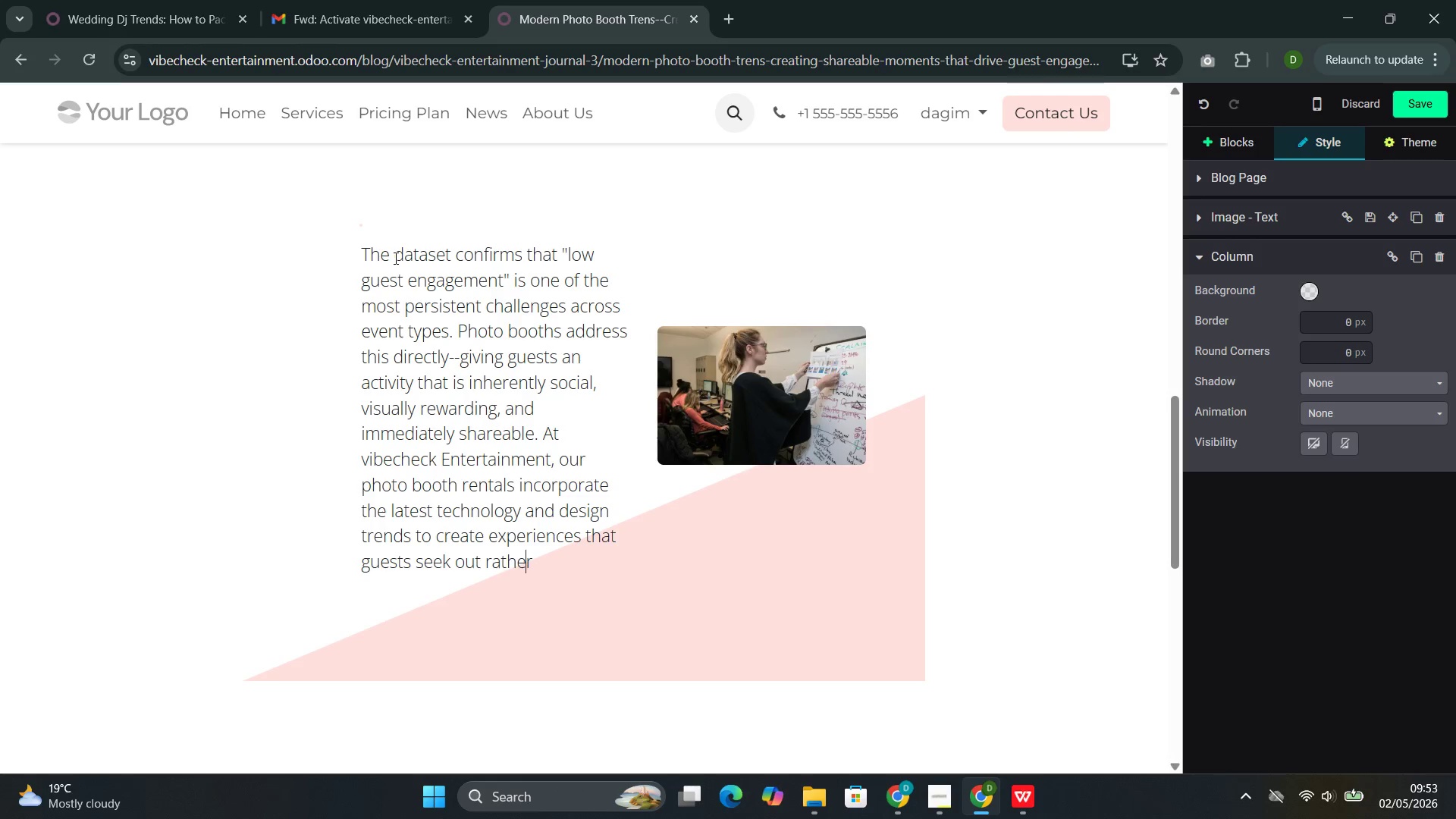 
key(ArrowRight)
 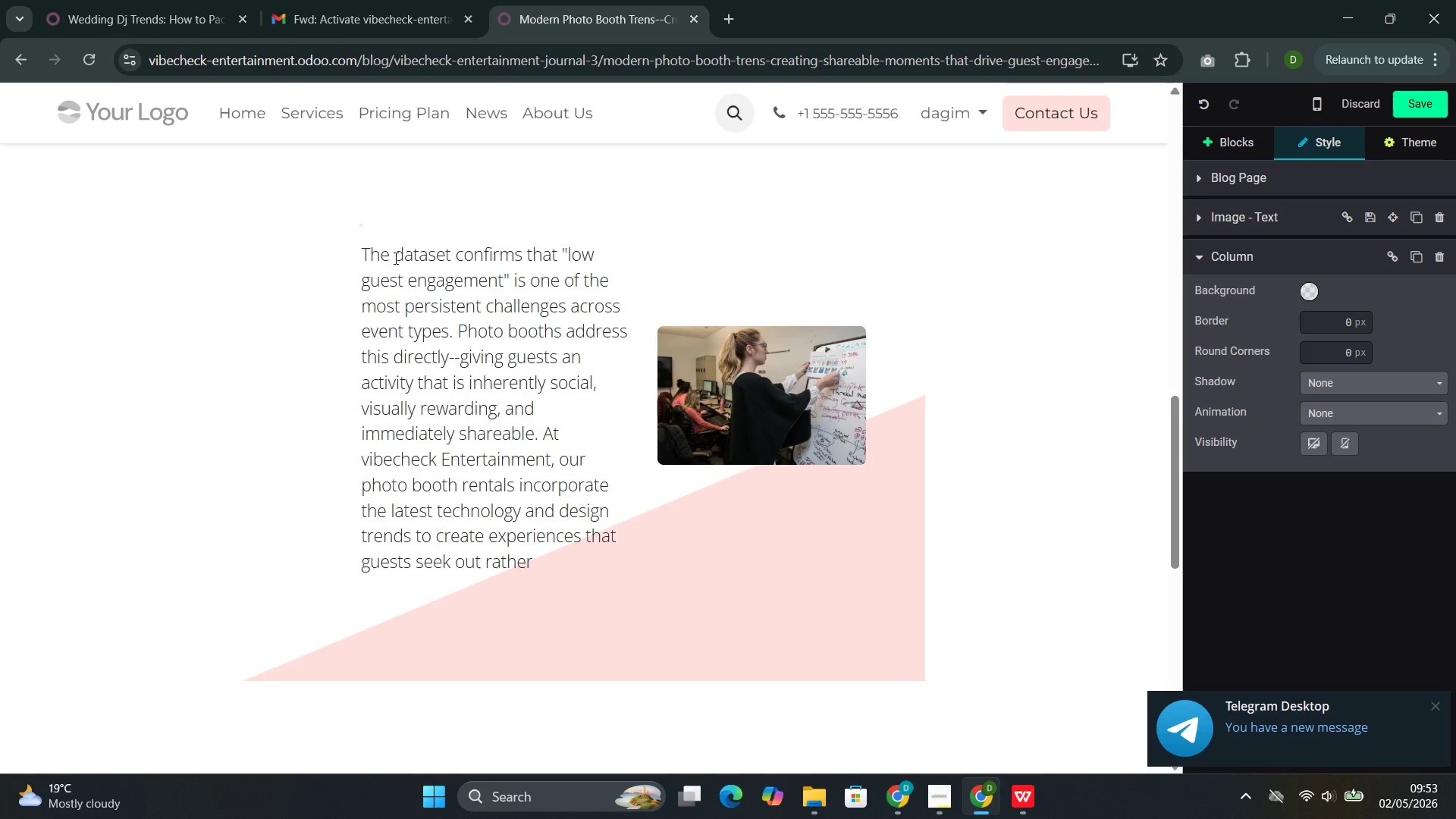 
wait(32.28)
 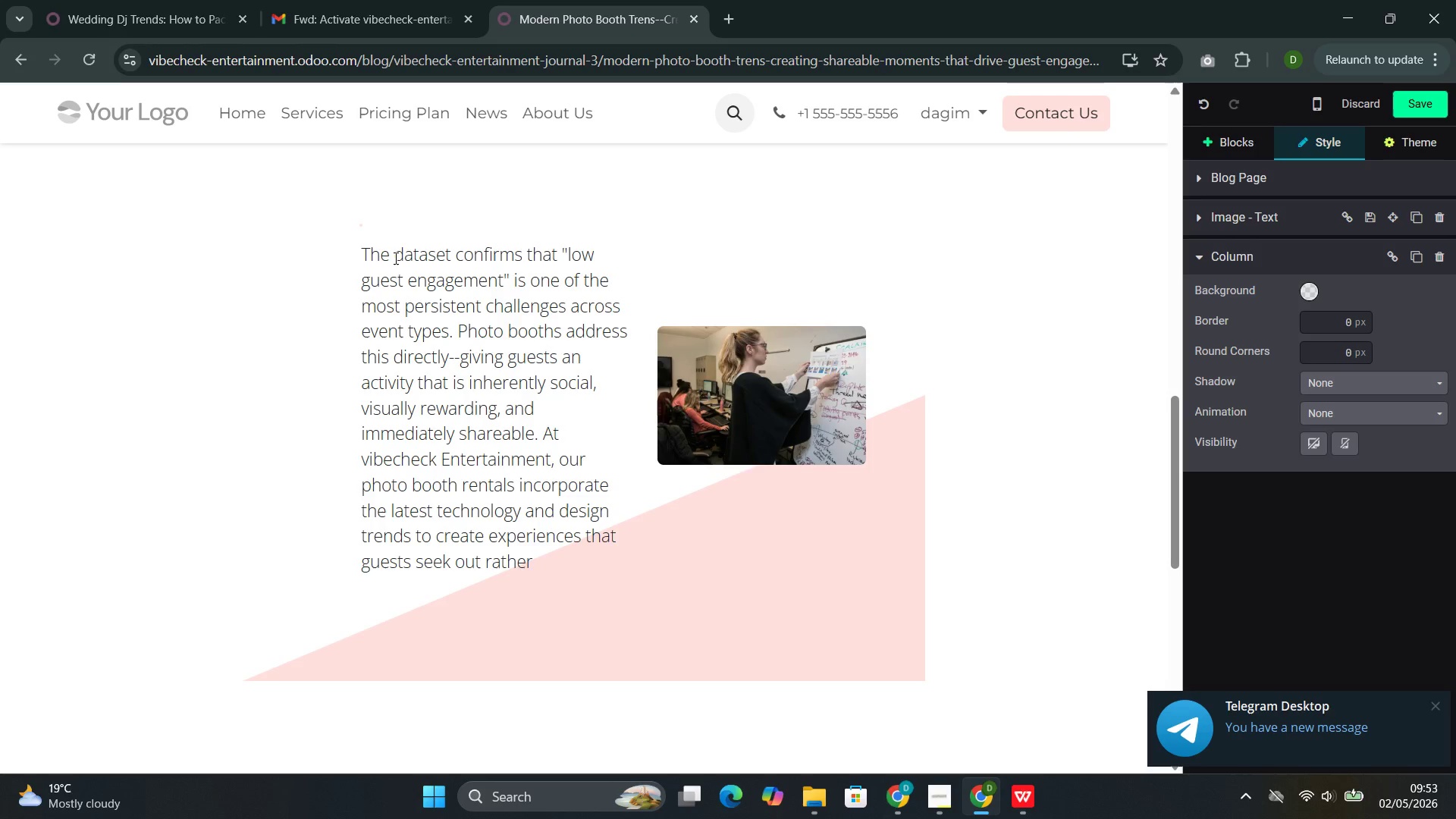 
key(Space)
 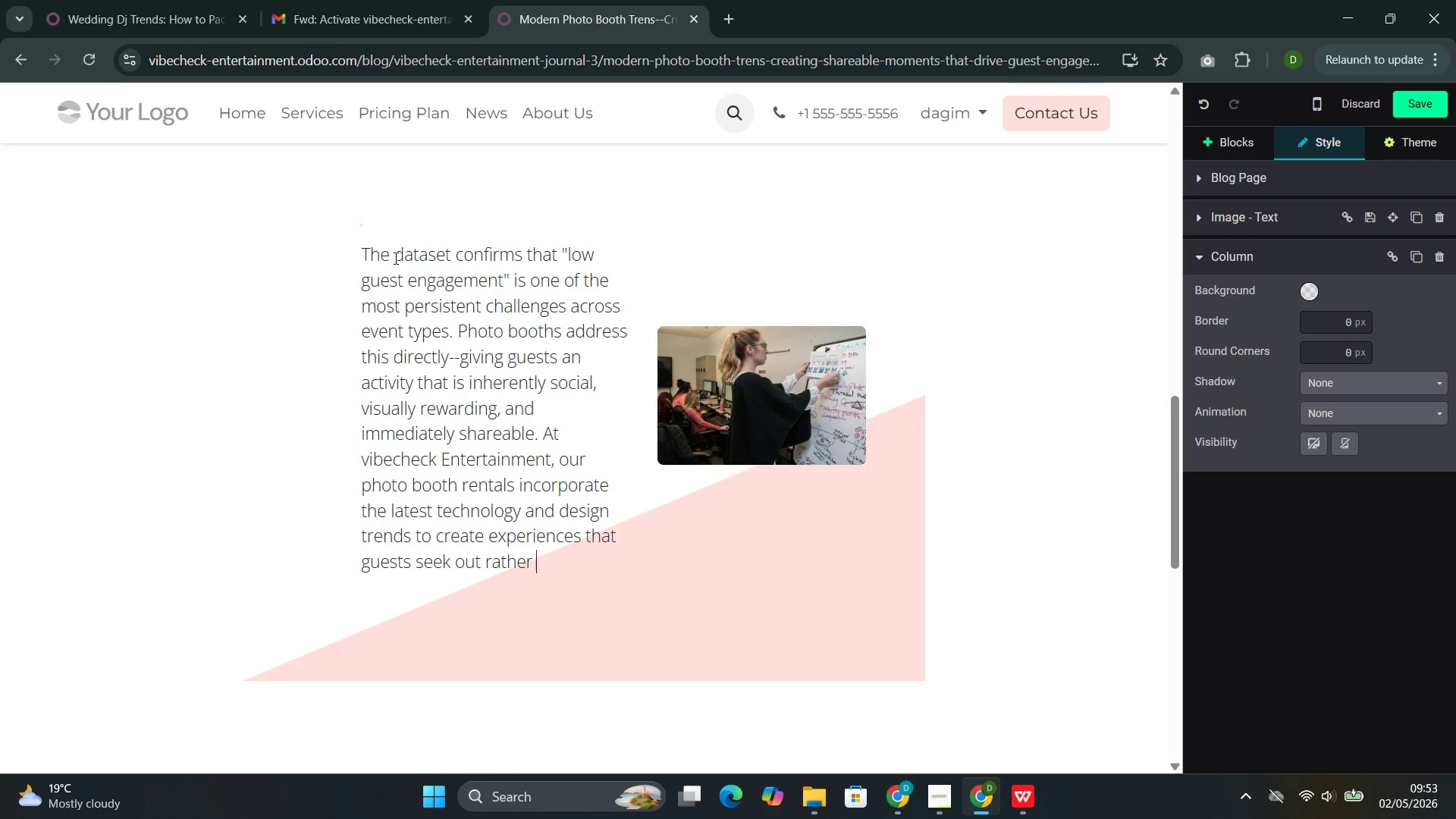 
wait(21.83)
 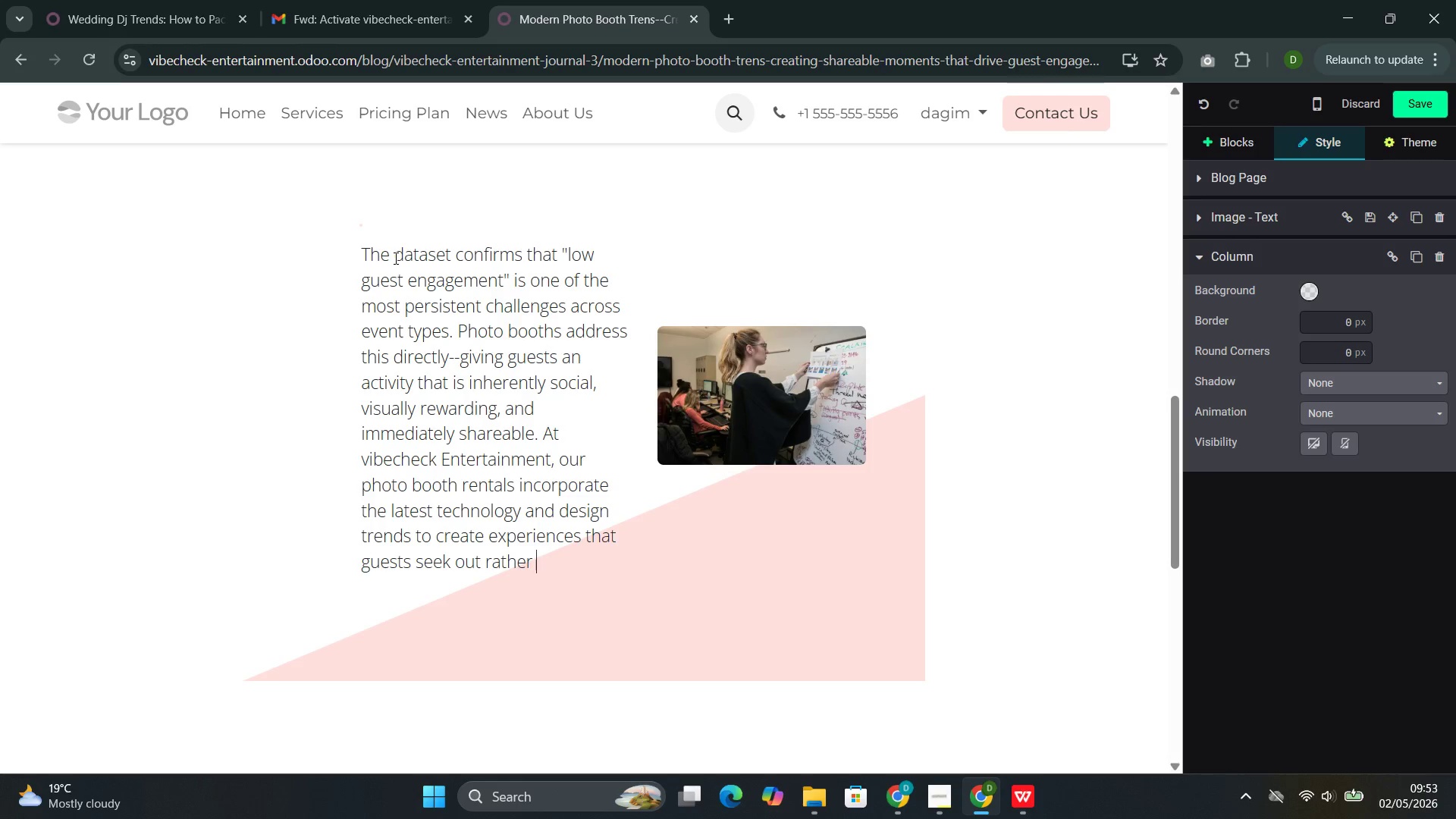 
type(than stumble upon.)
 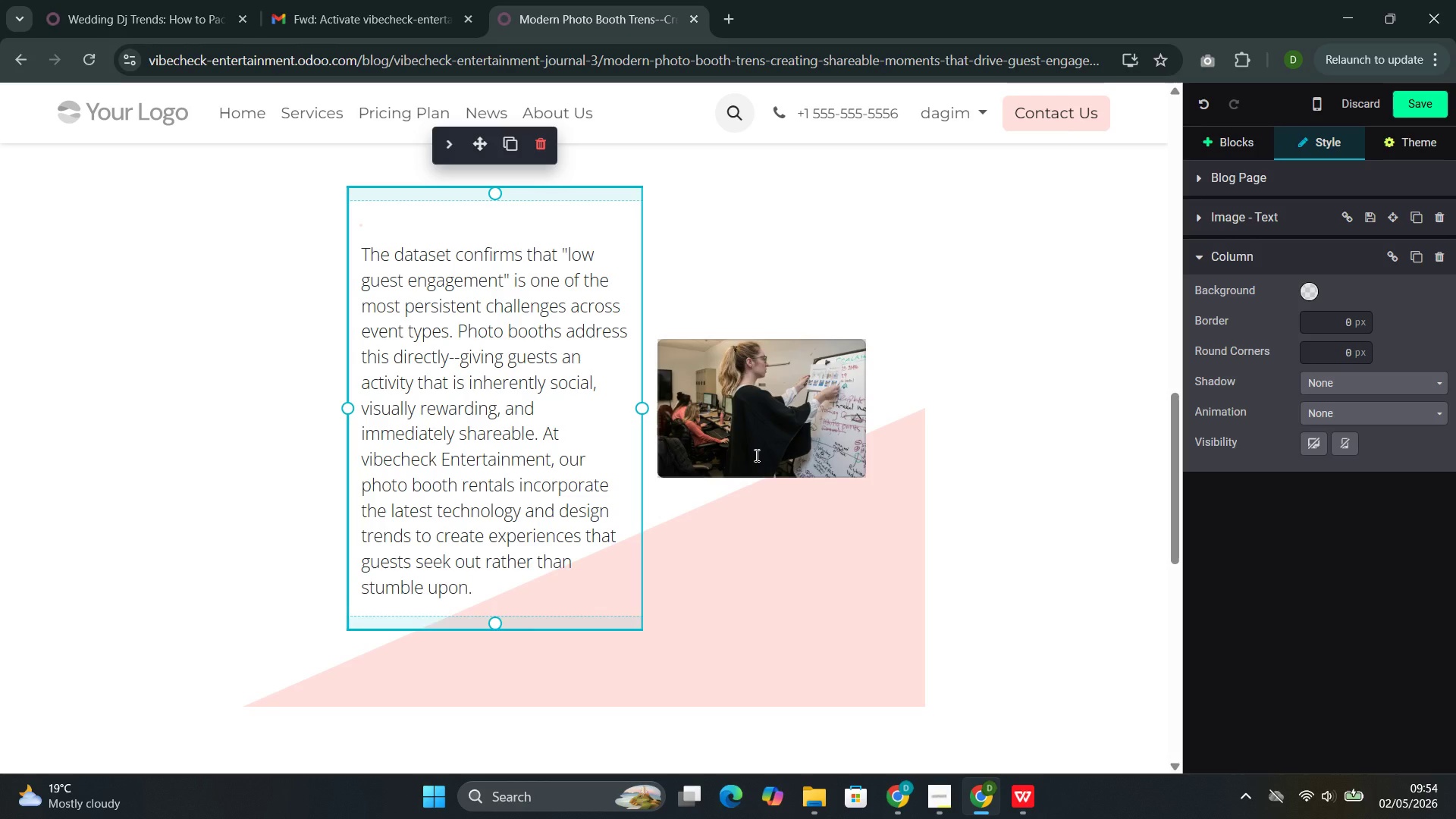 
wait(17.36)
 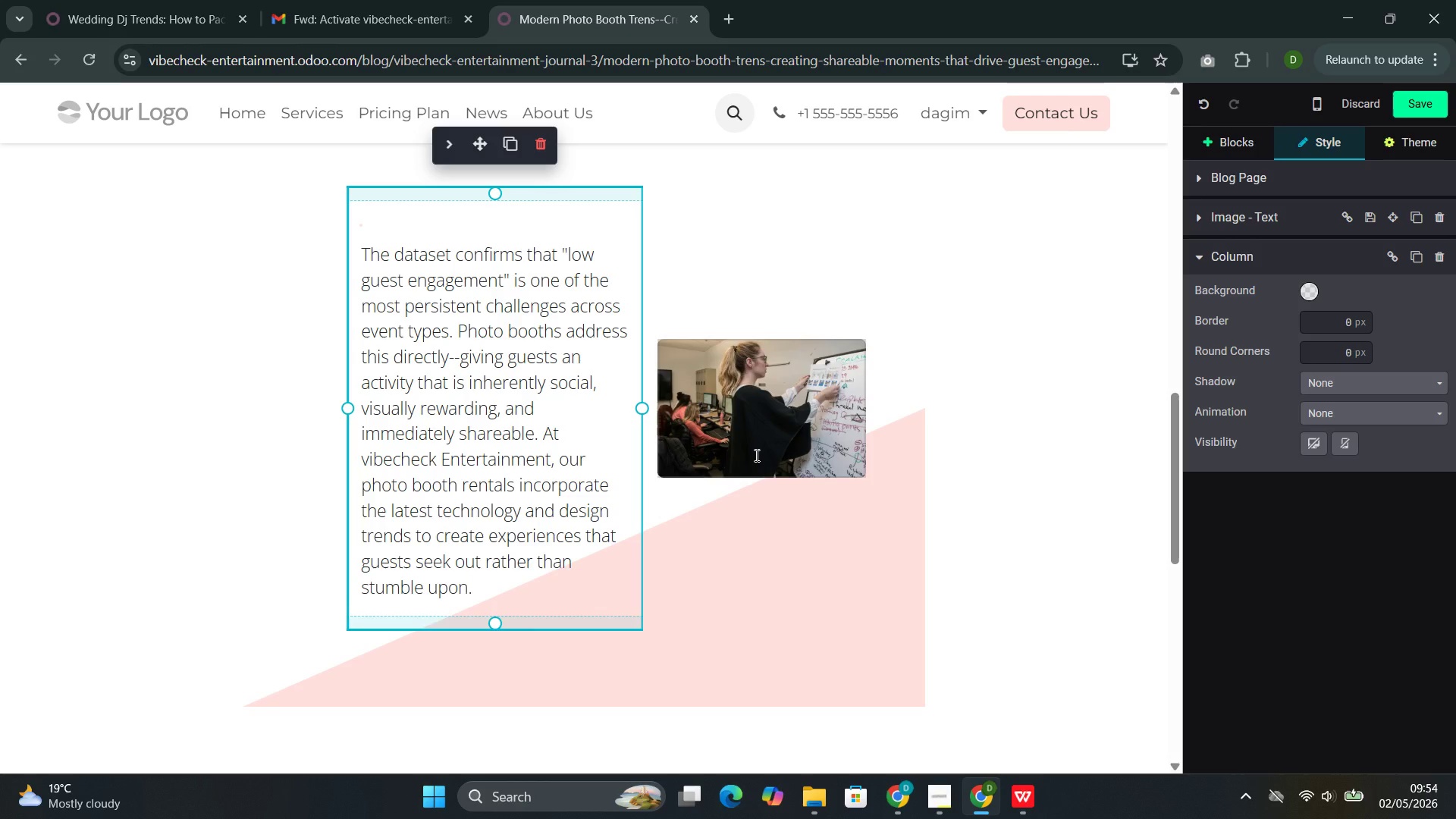 
left_click([1229, 144])
 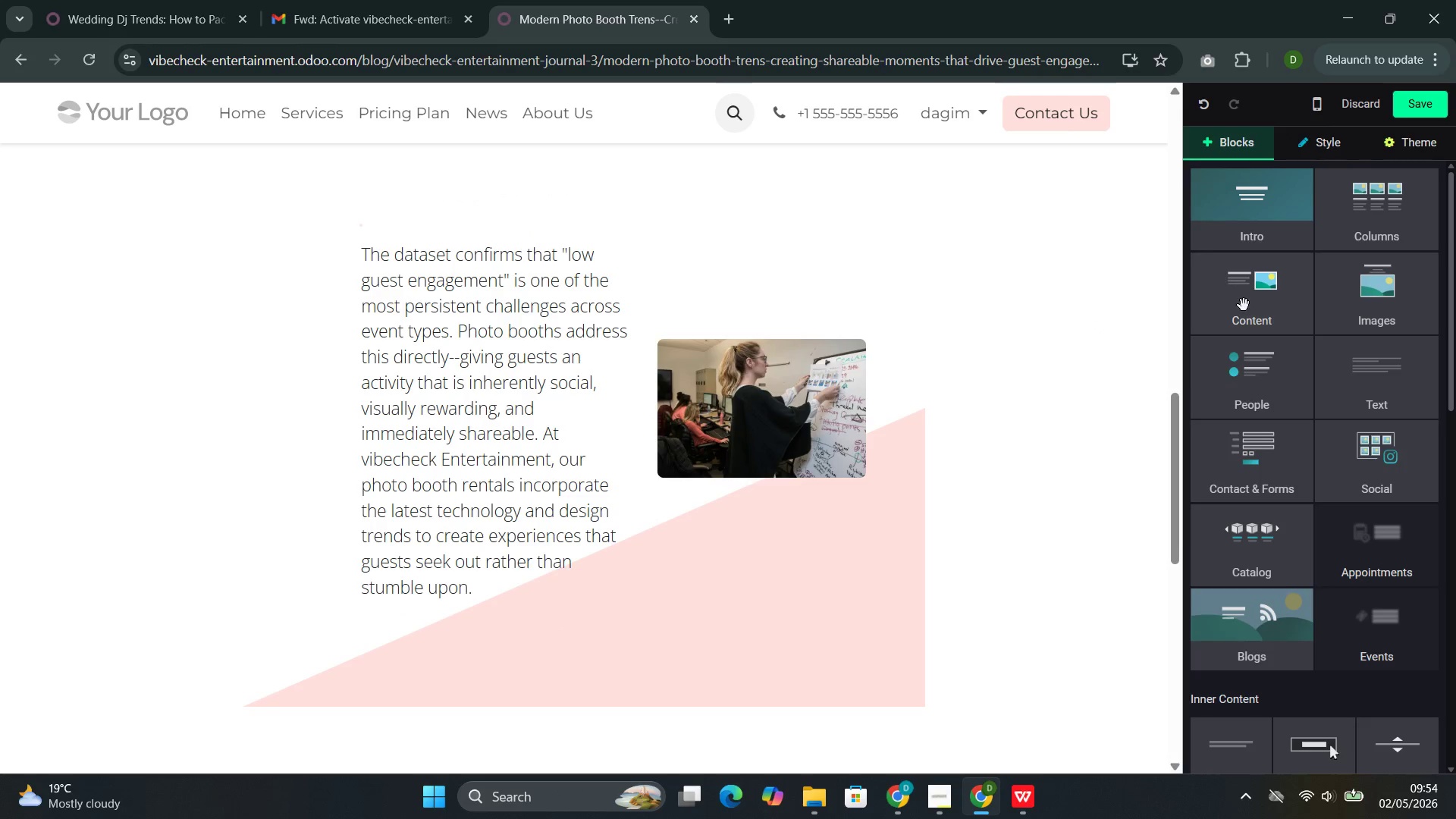 
left_click([1244, 305])
 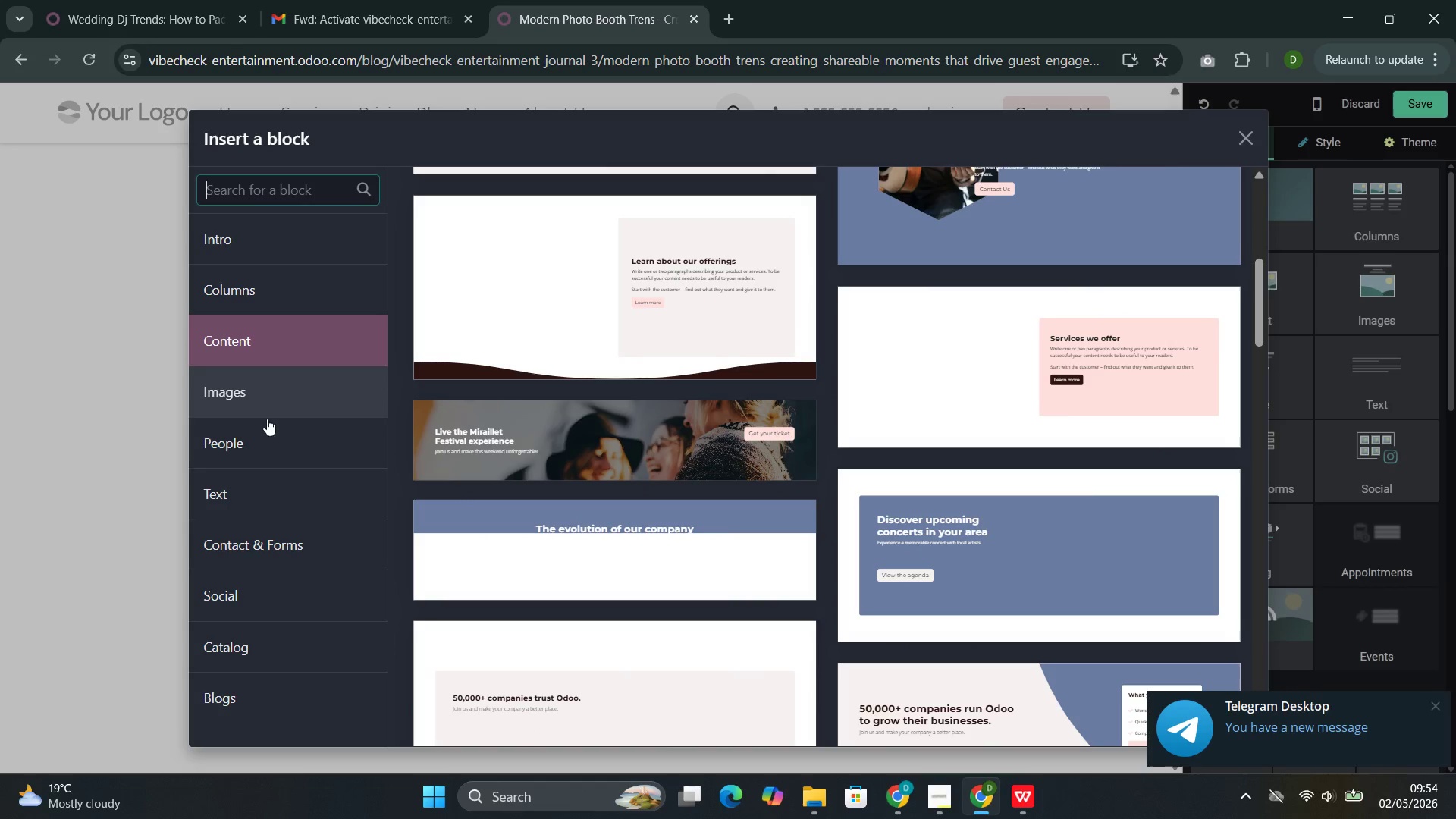 
left_click([314, 386])
 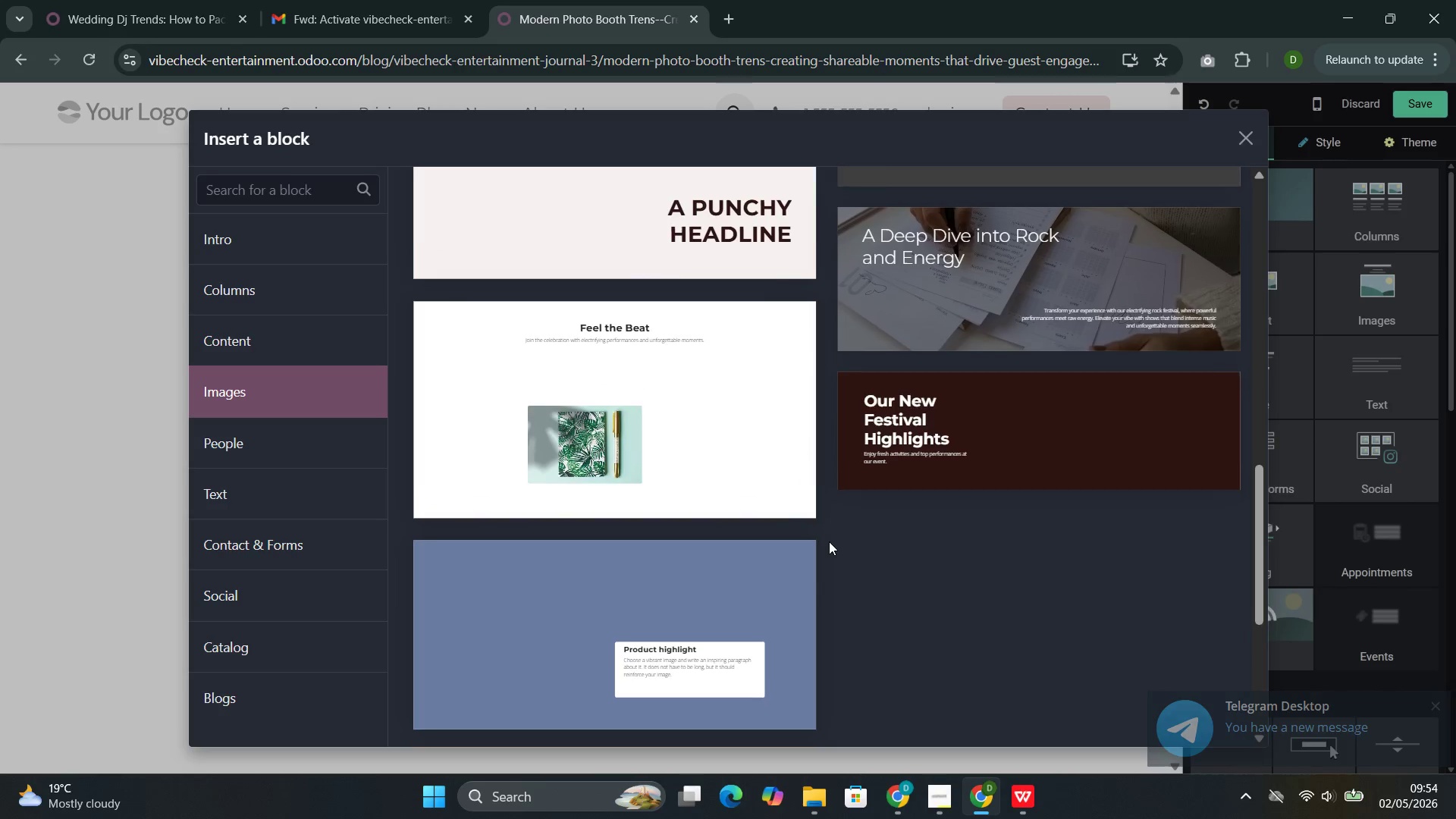 
left_click([990, 379])
 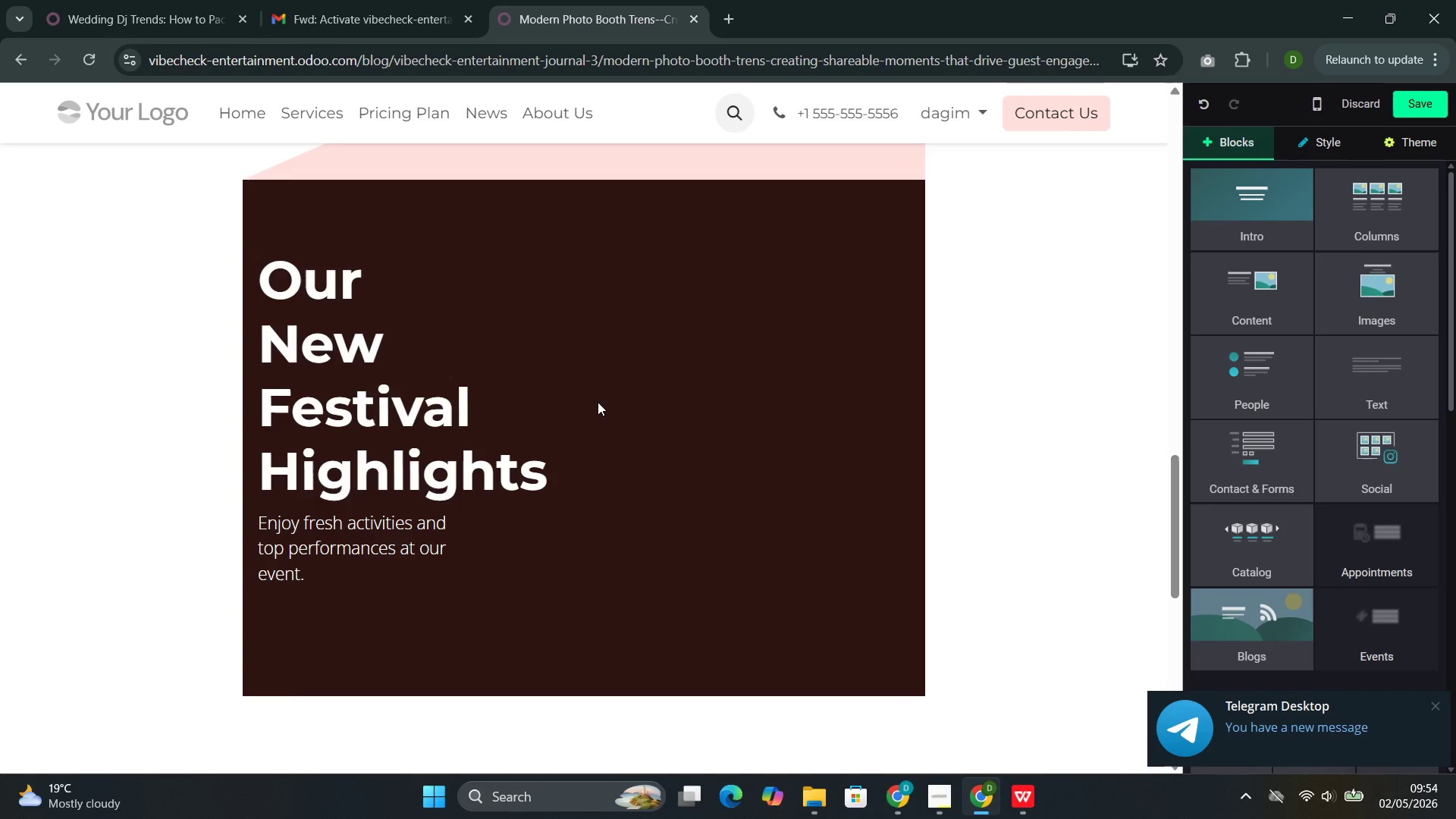 
wait(21.73)
 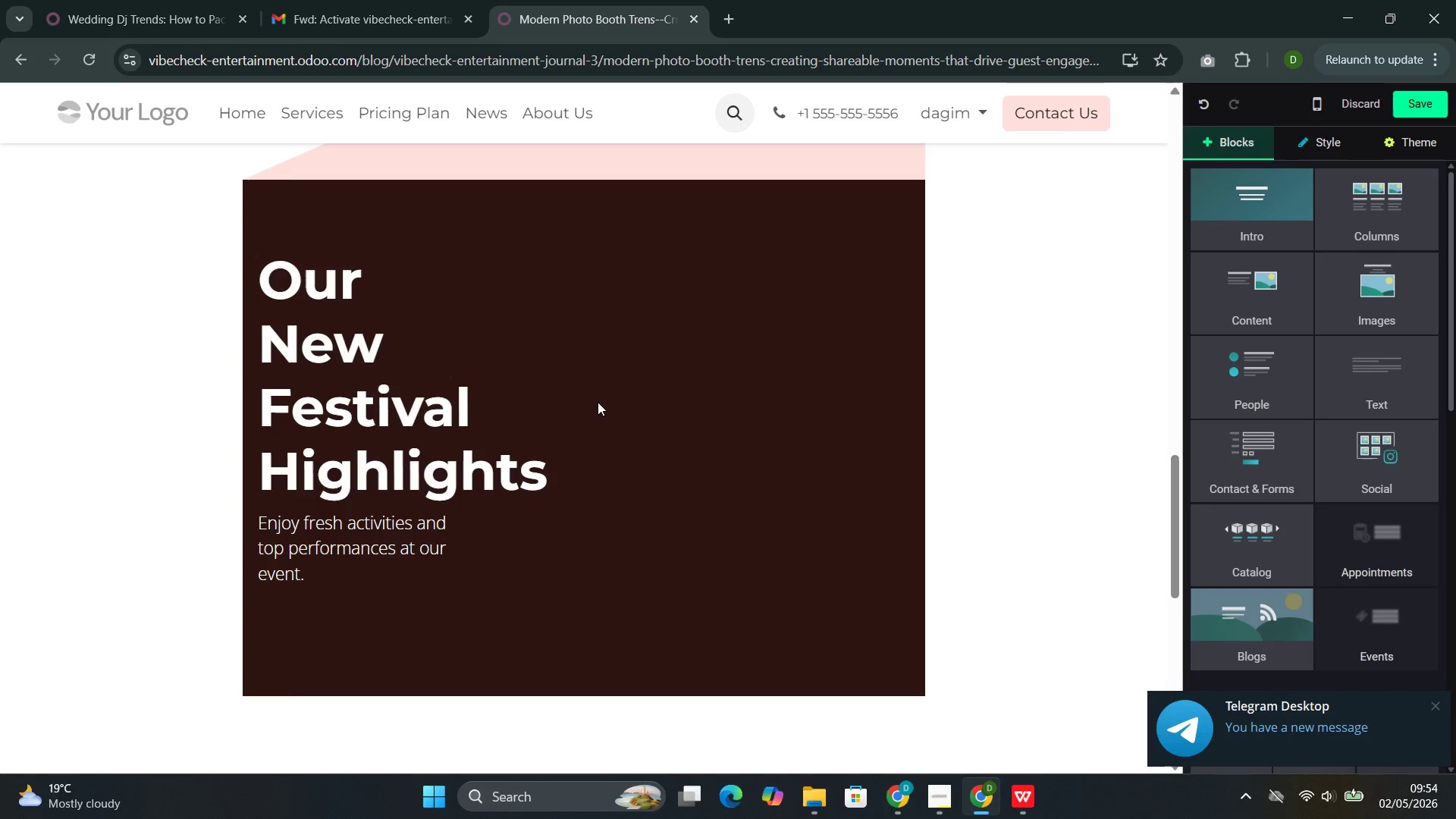 
left_click([1408, 111])
 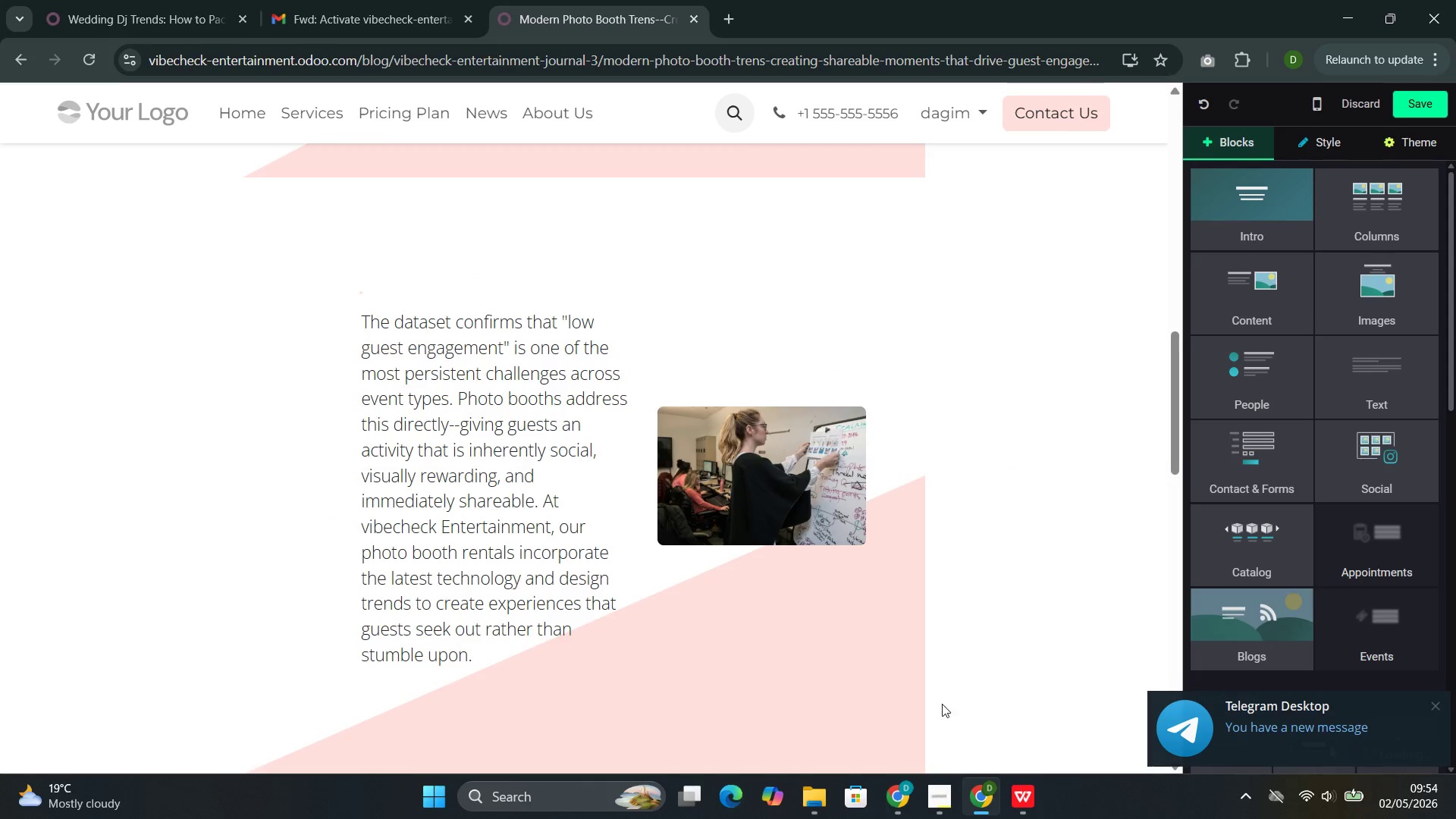 
mouse_move([977, 764])
 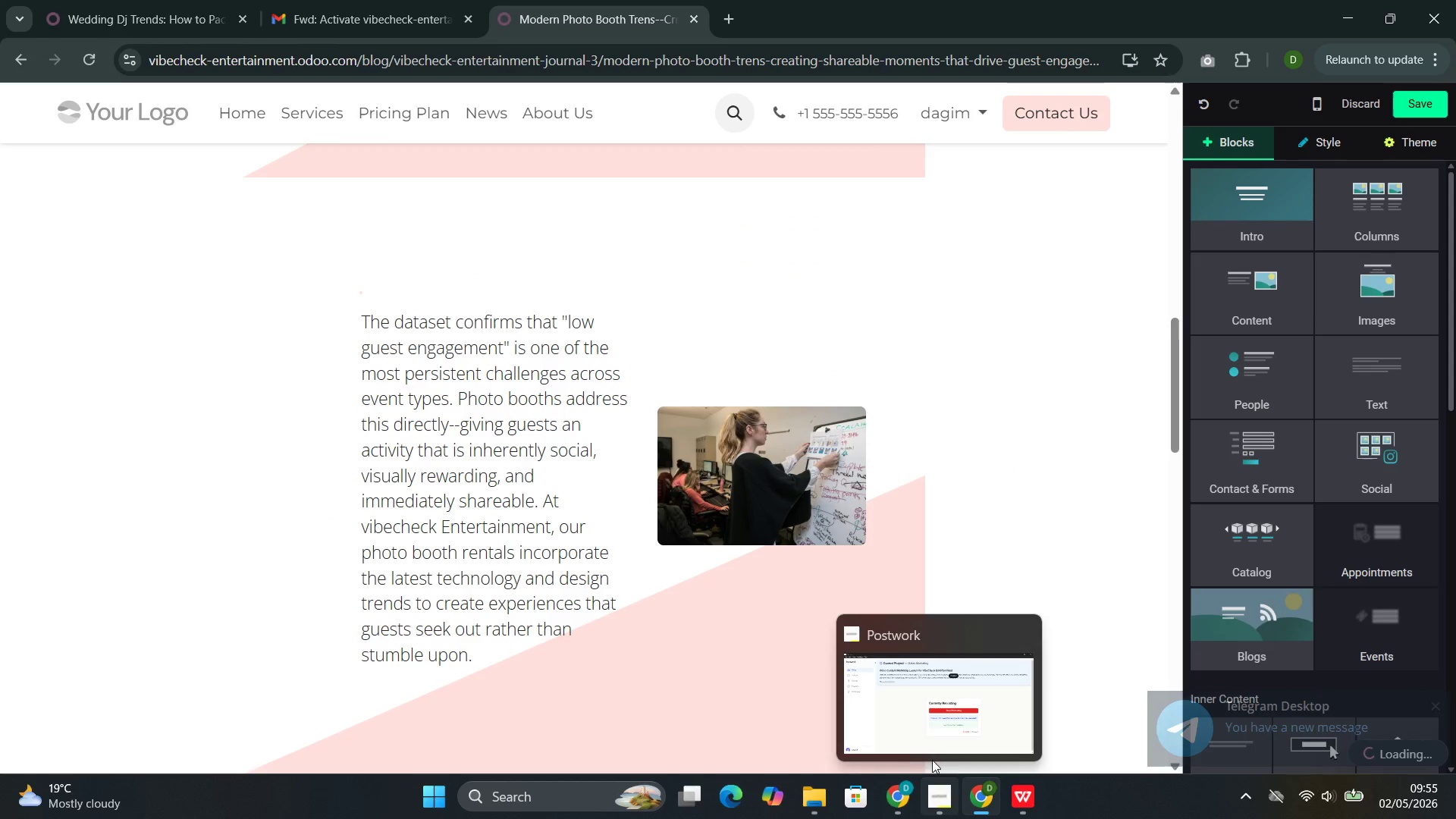 
left_click([913, 702])
 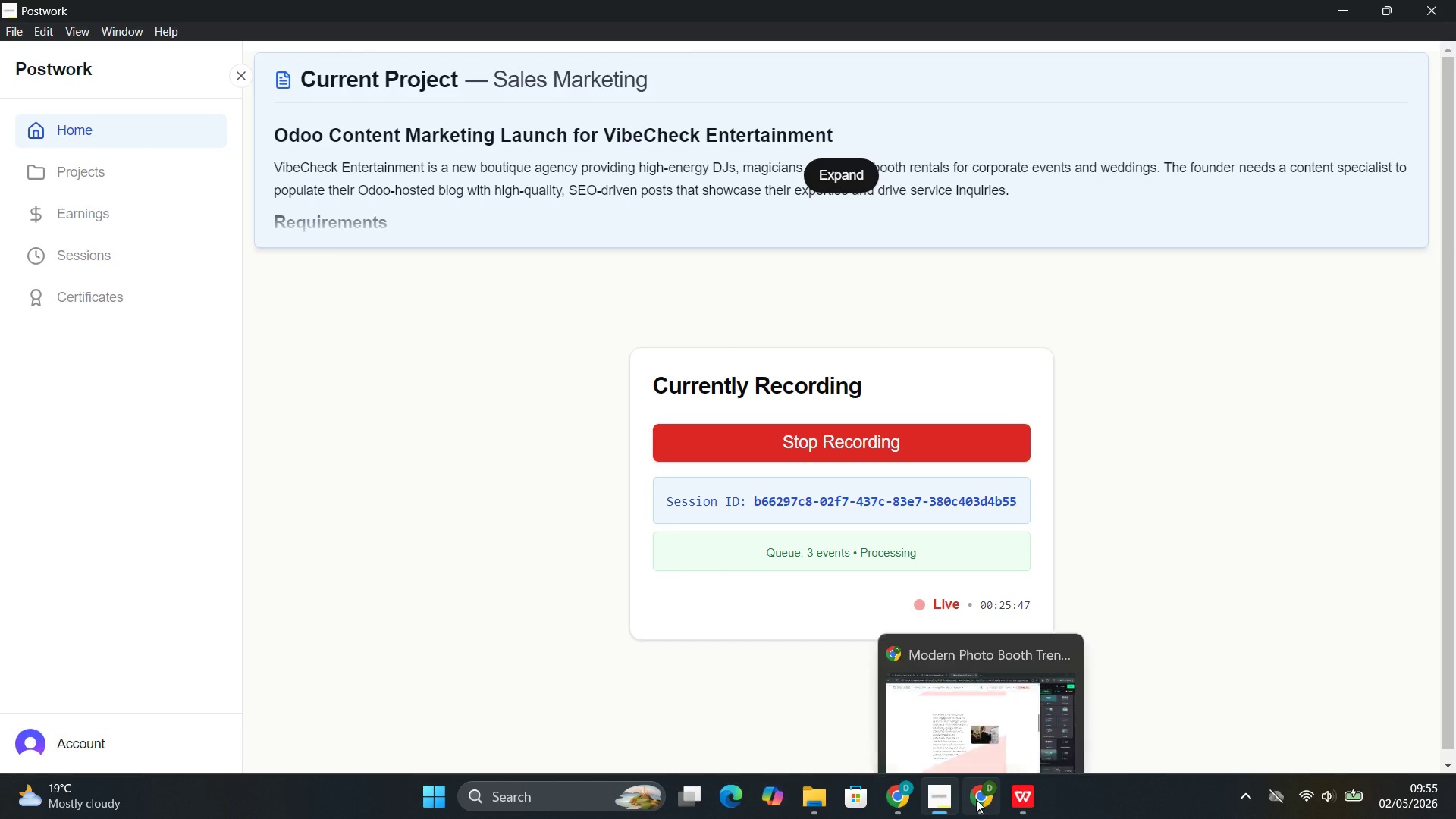 
left_click([967, 674])
 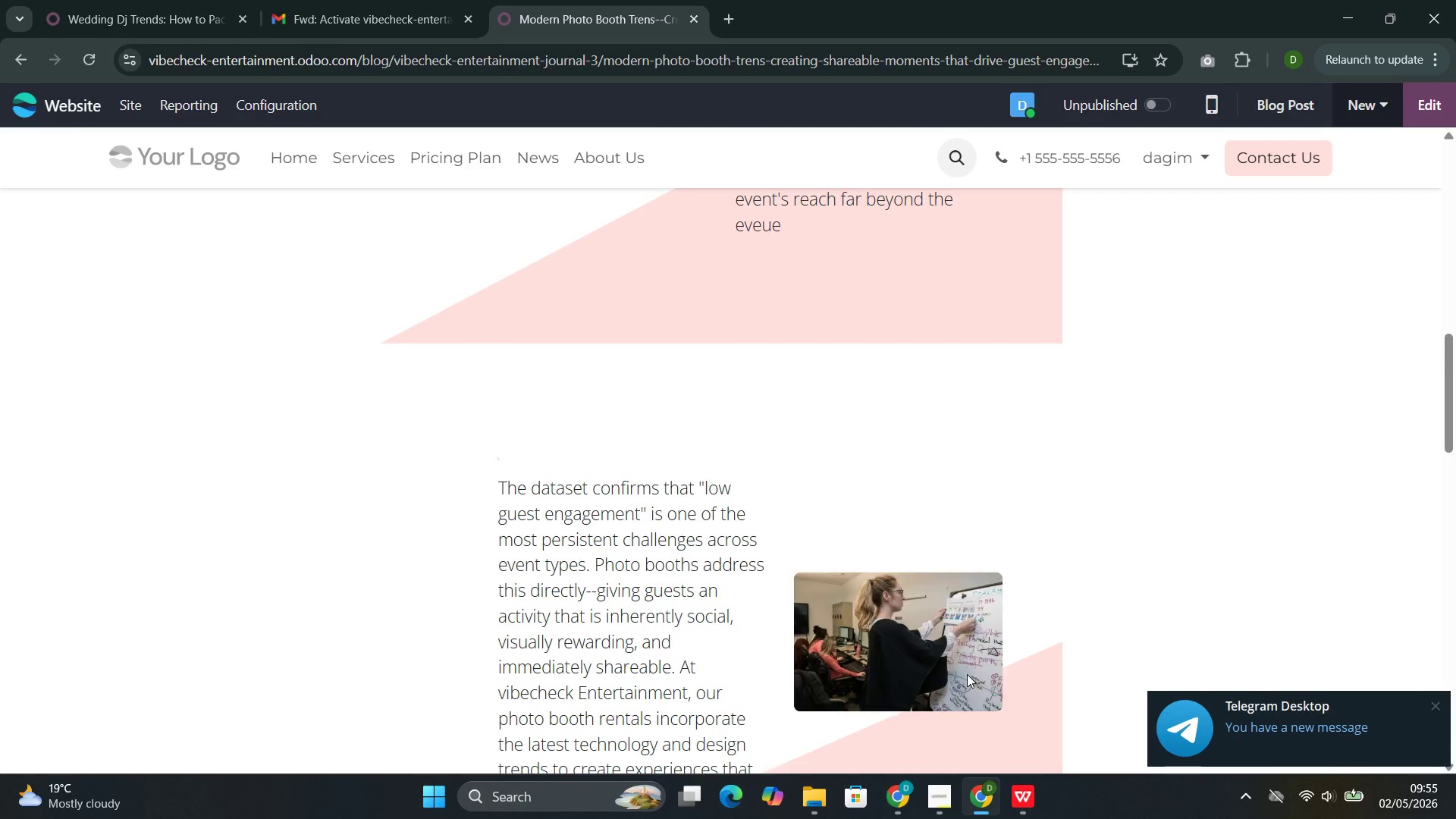 
wait(26.92)
 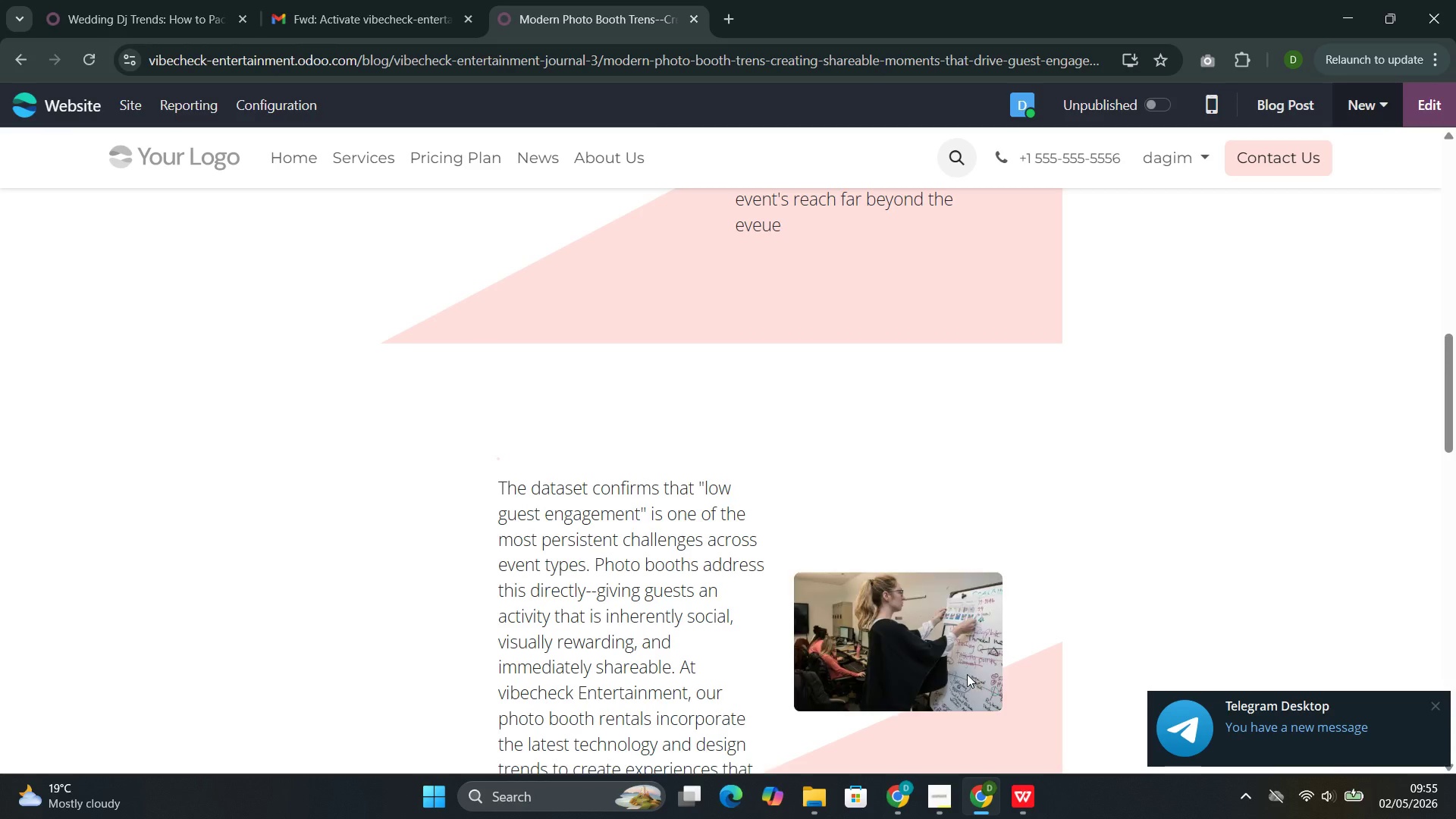 
left_click([1435, 109])
 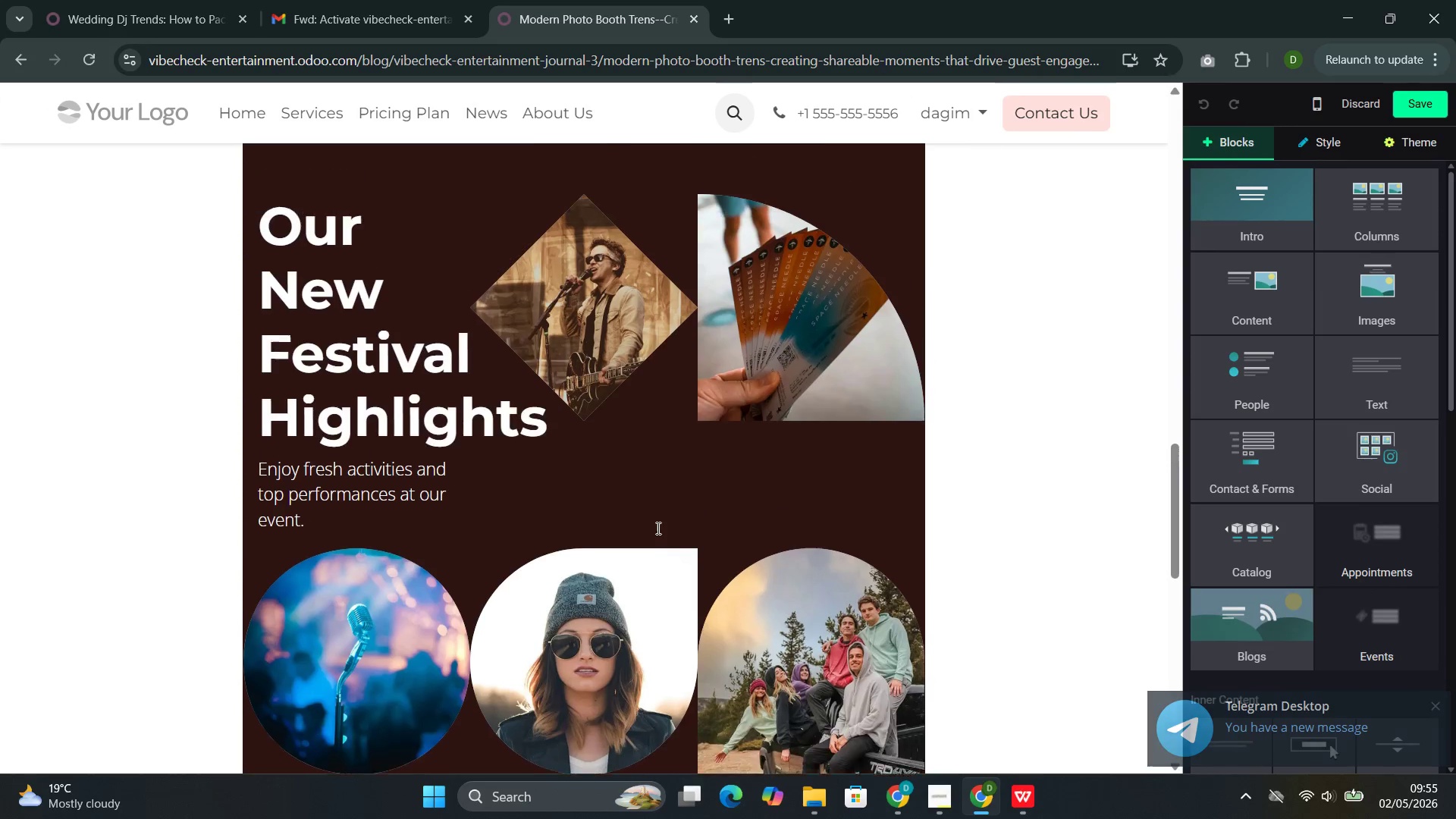 
key(Control+Z)
 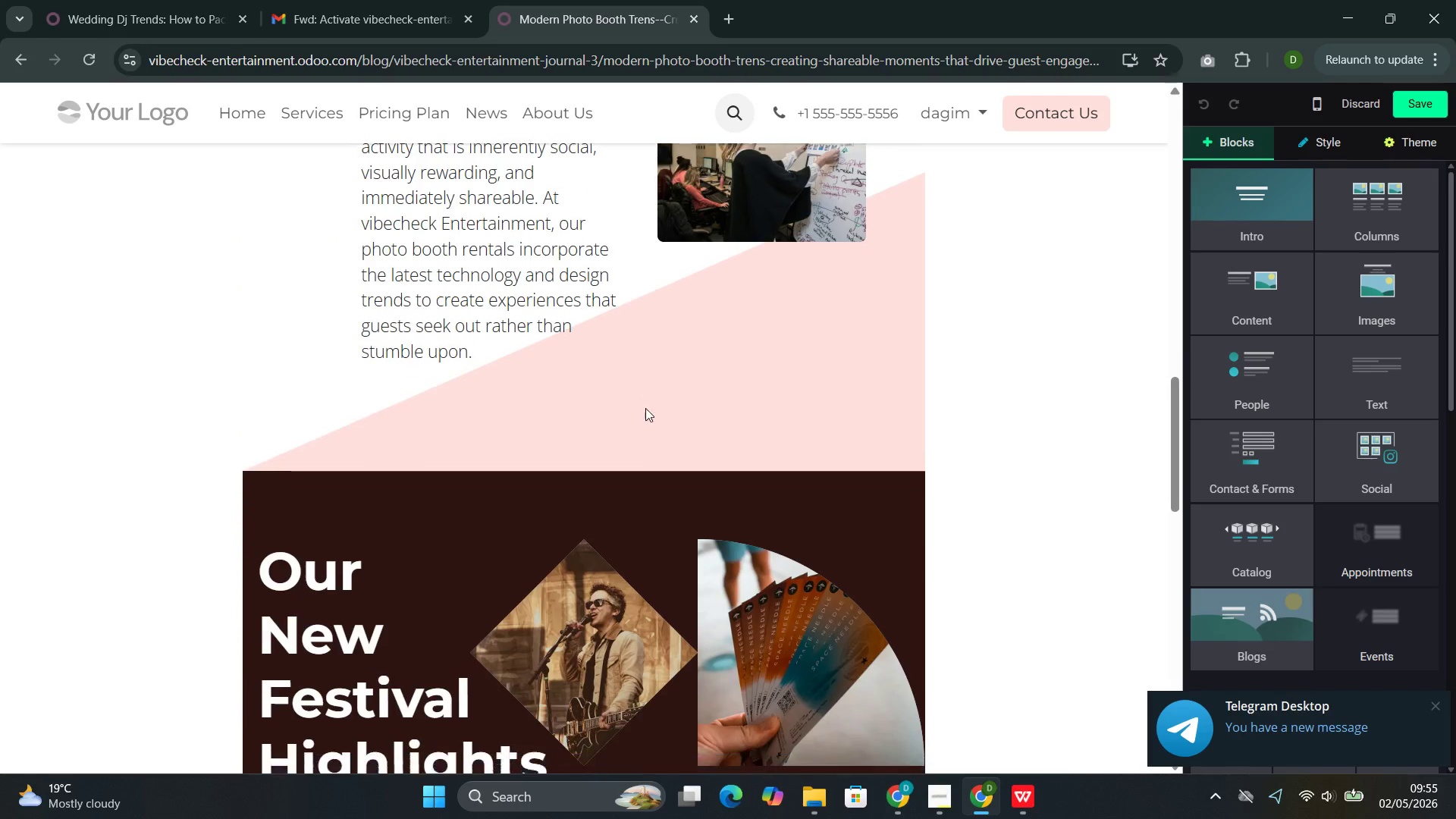 
left_click([689, 500])
 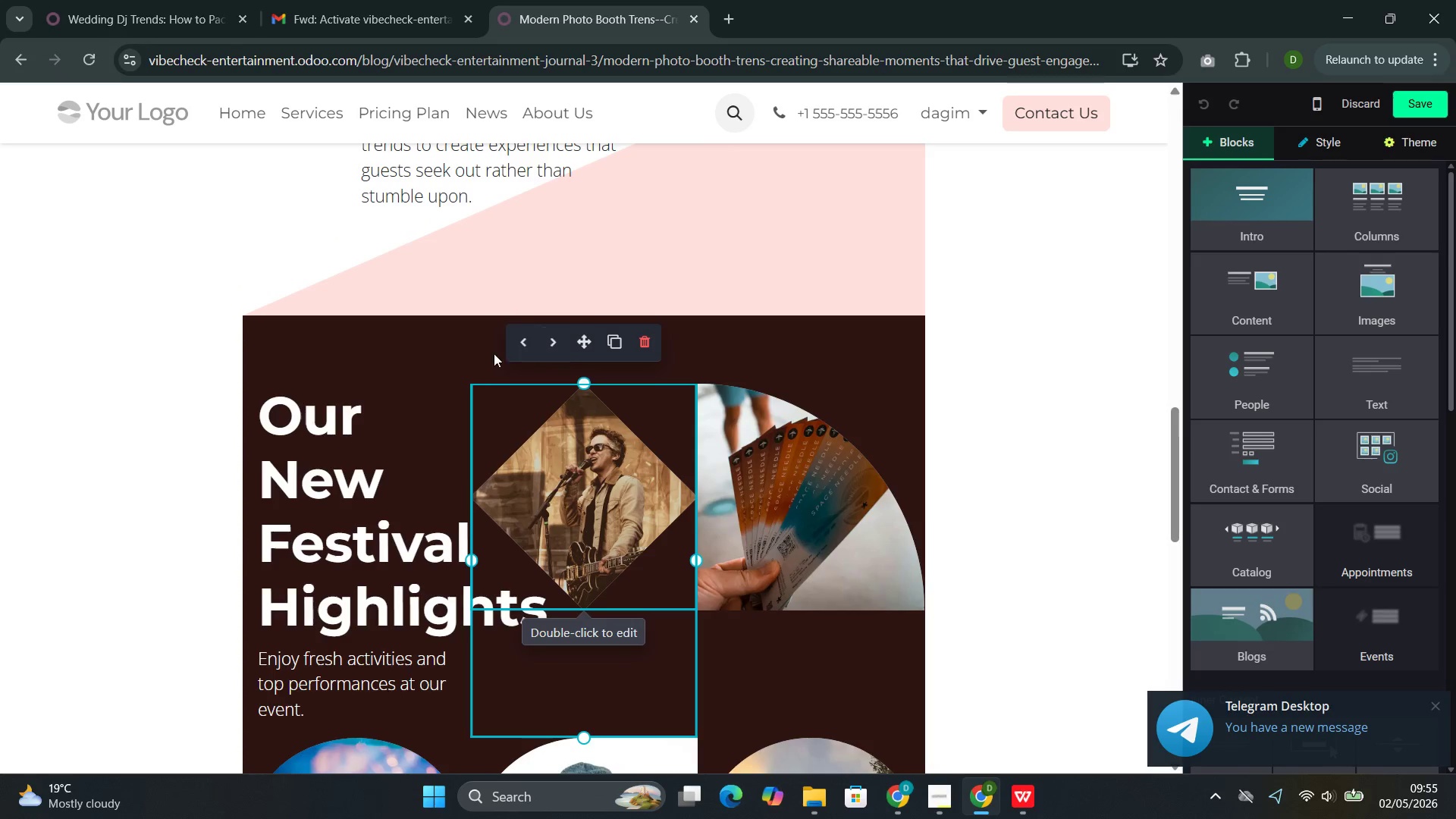 
left_click([447, 349])
 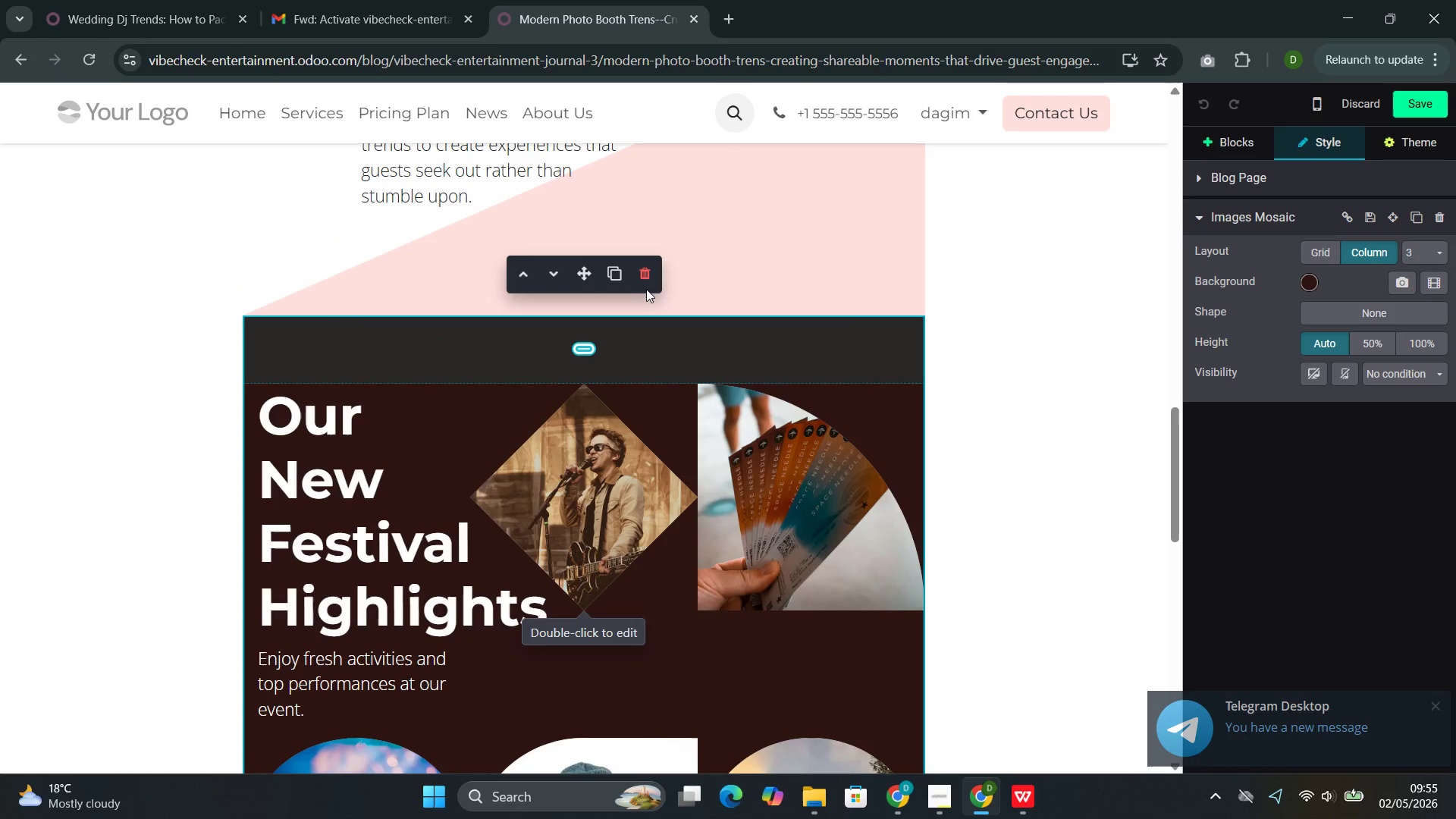 
left_click([650, 281])
 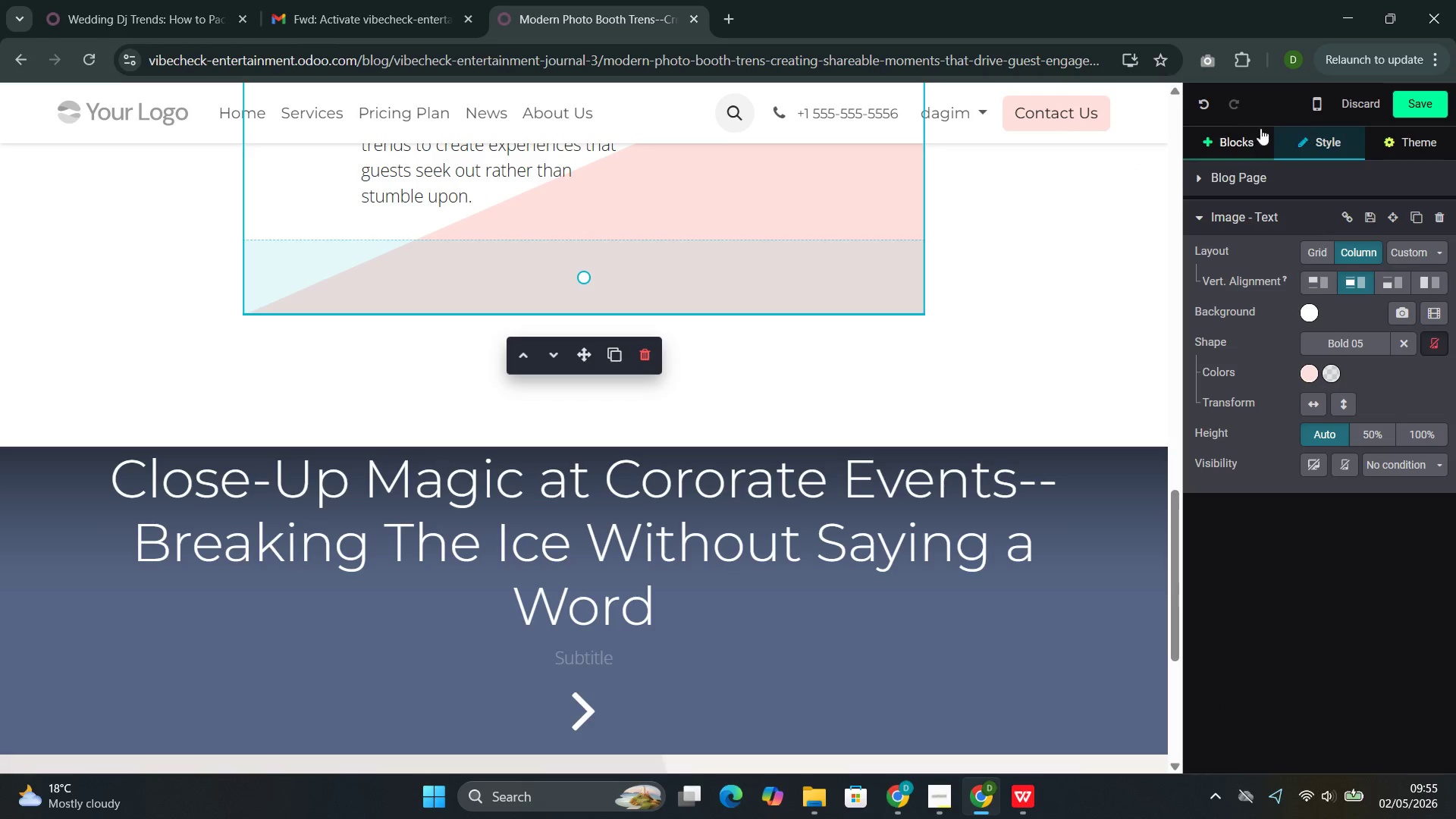 
left_click([1239, 140])
 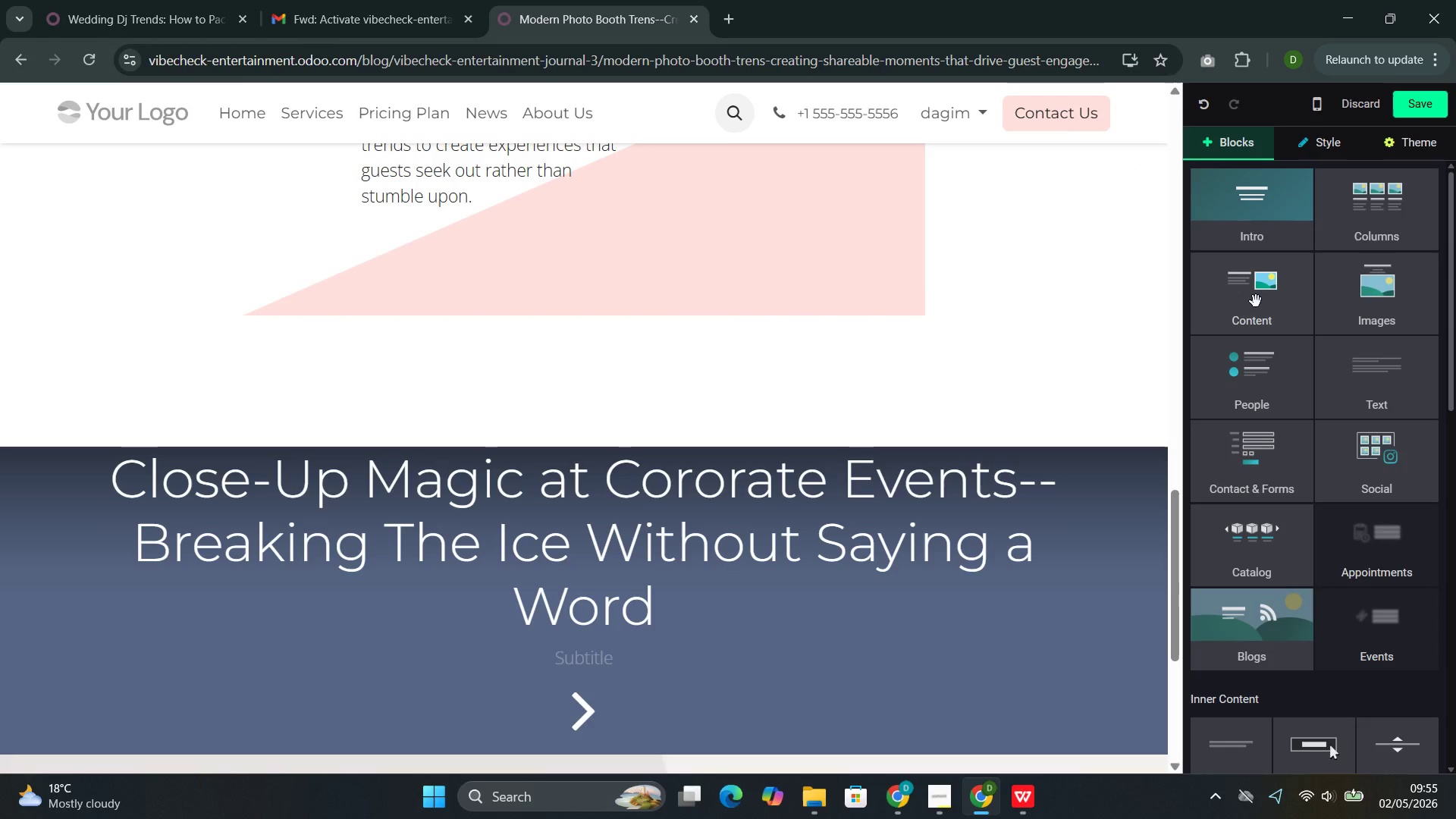 
left_click([1256, 301])
 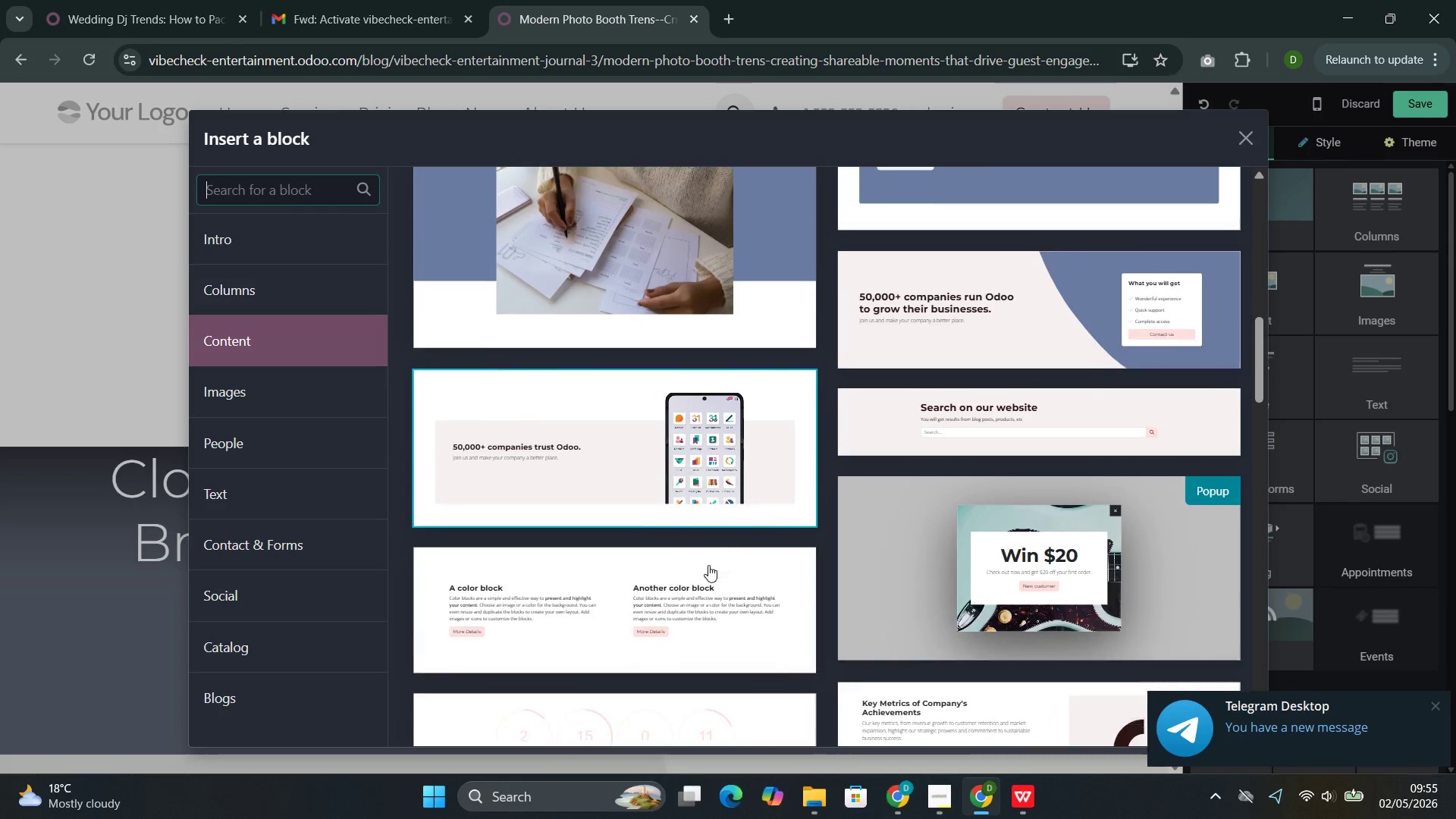 
left_click([272, 394])
 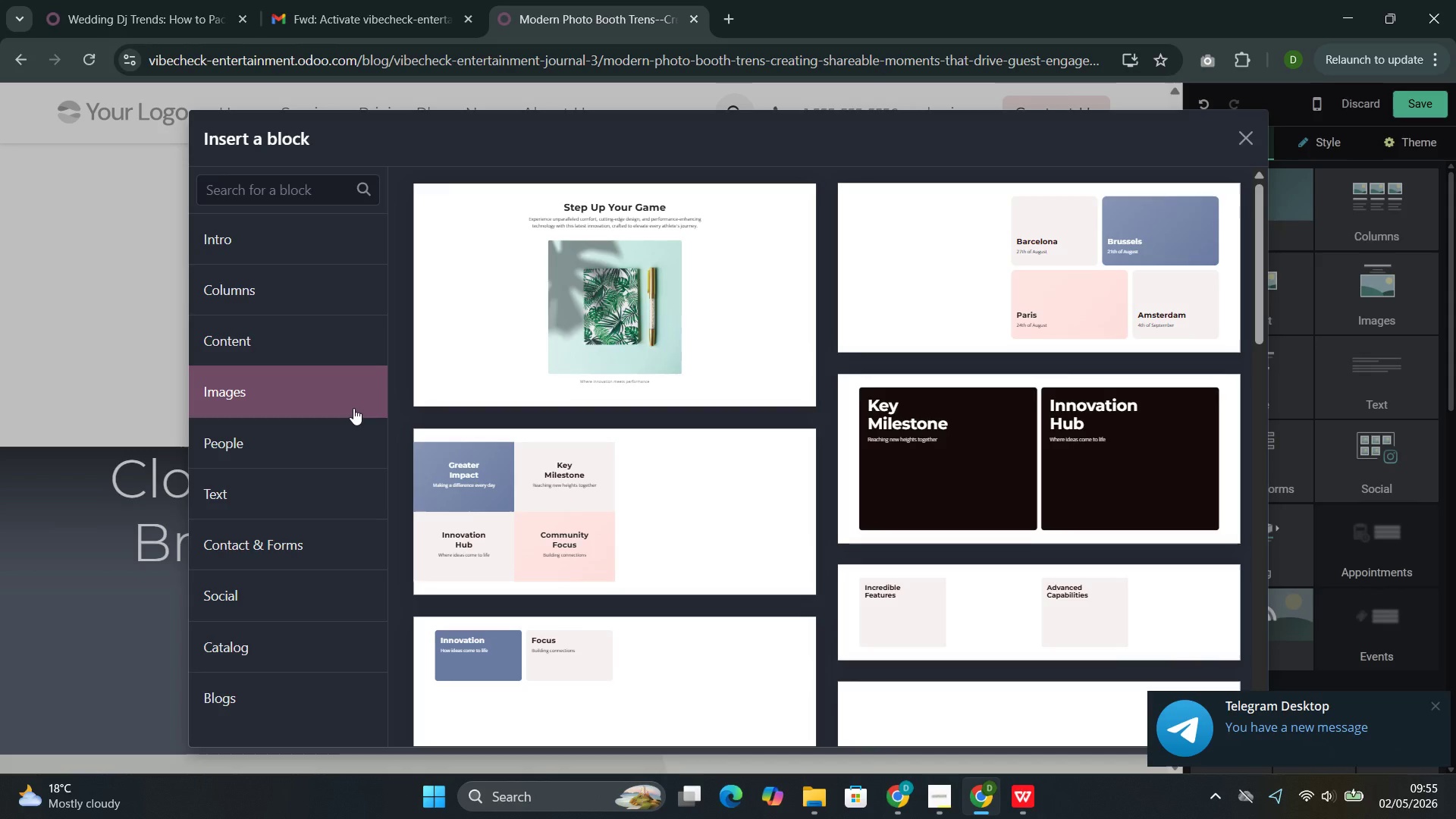 
mouse_move([799, 607])
 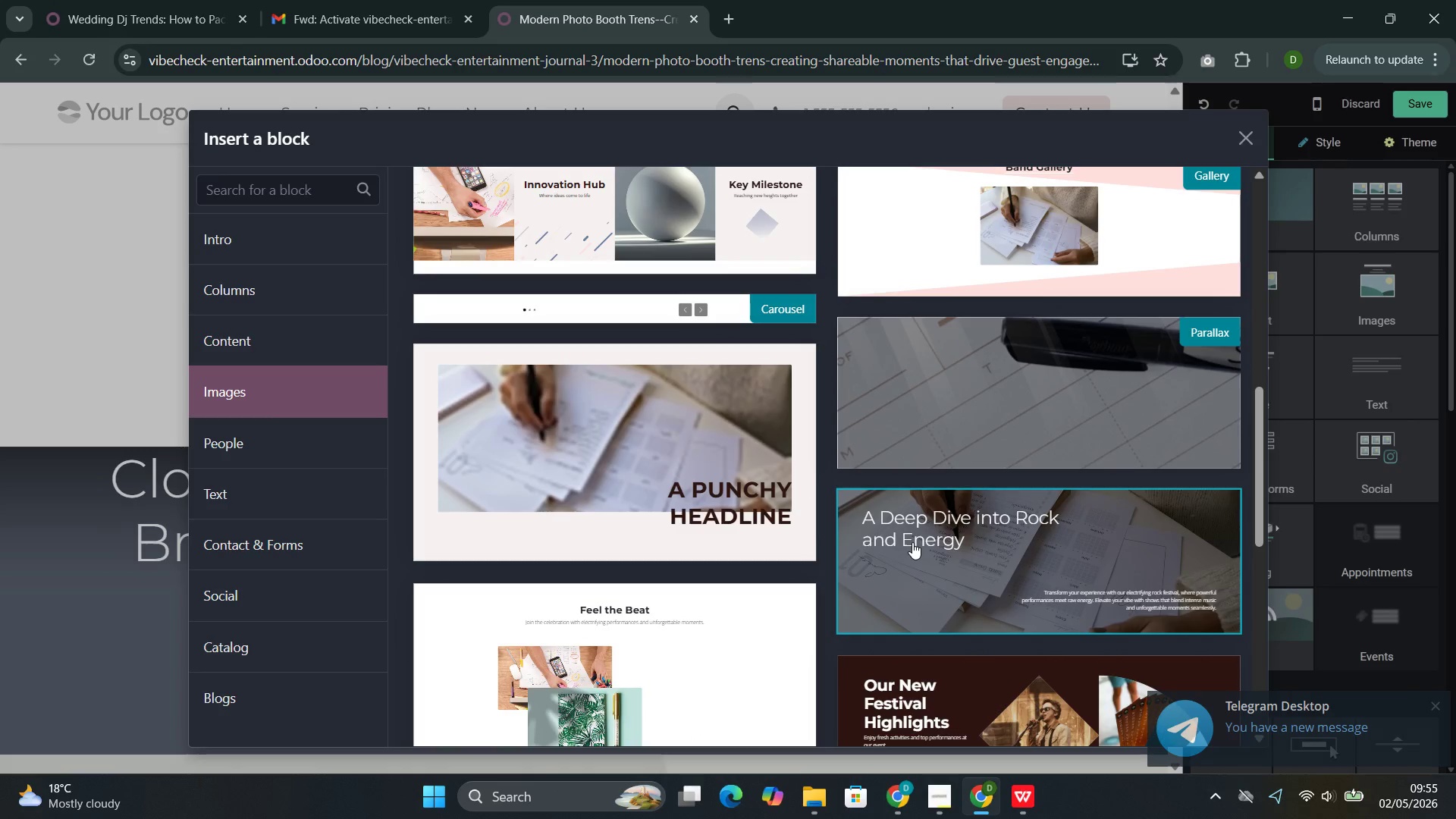 
left_click([912, 542])
 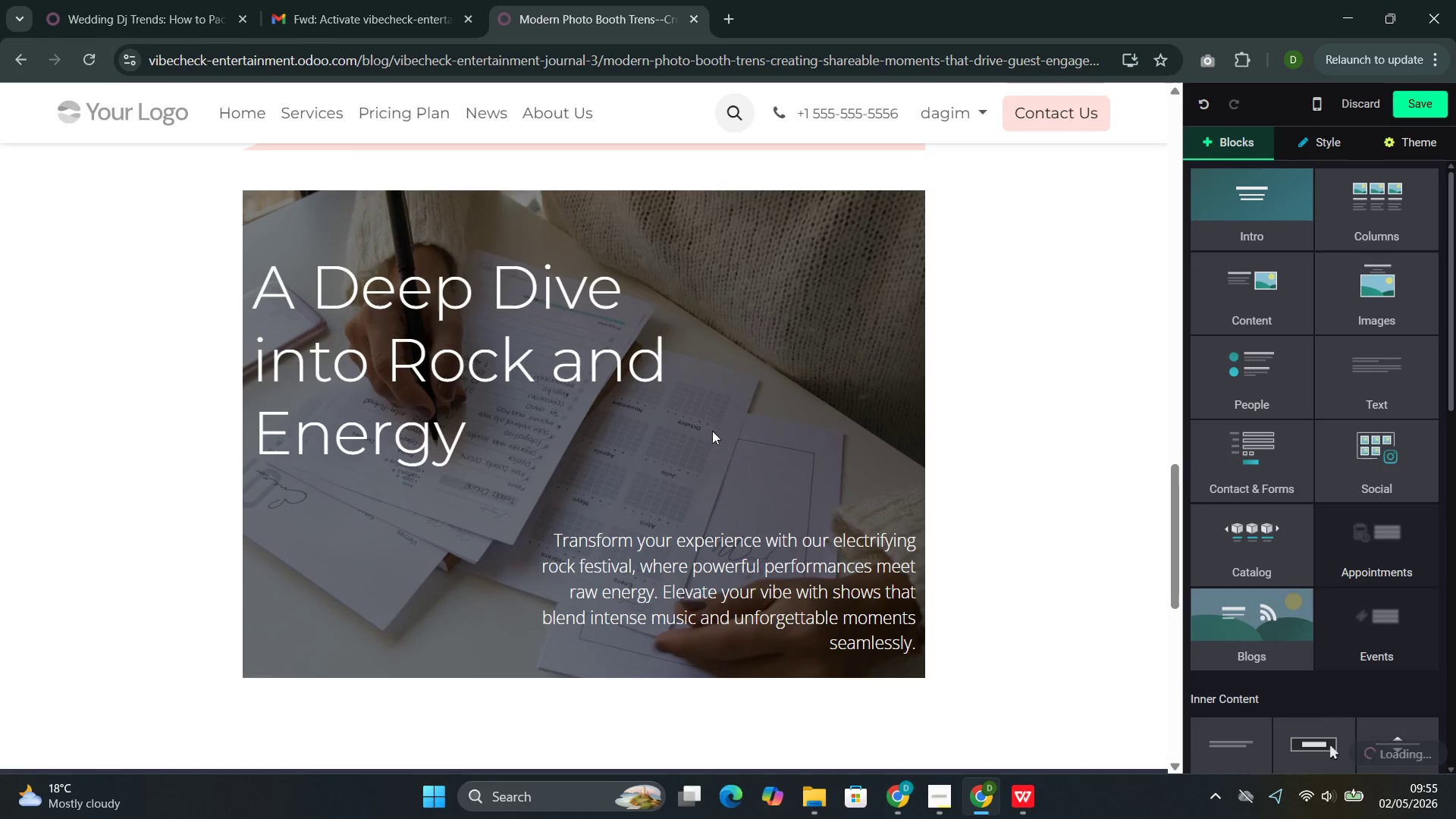 
left_click([588, 397])
 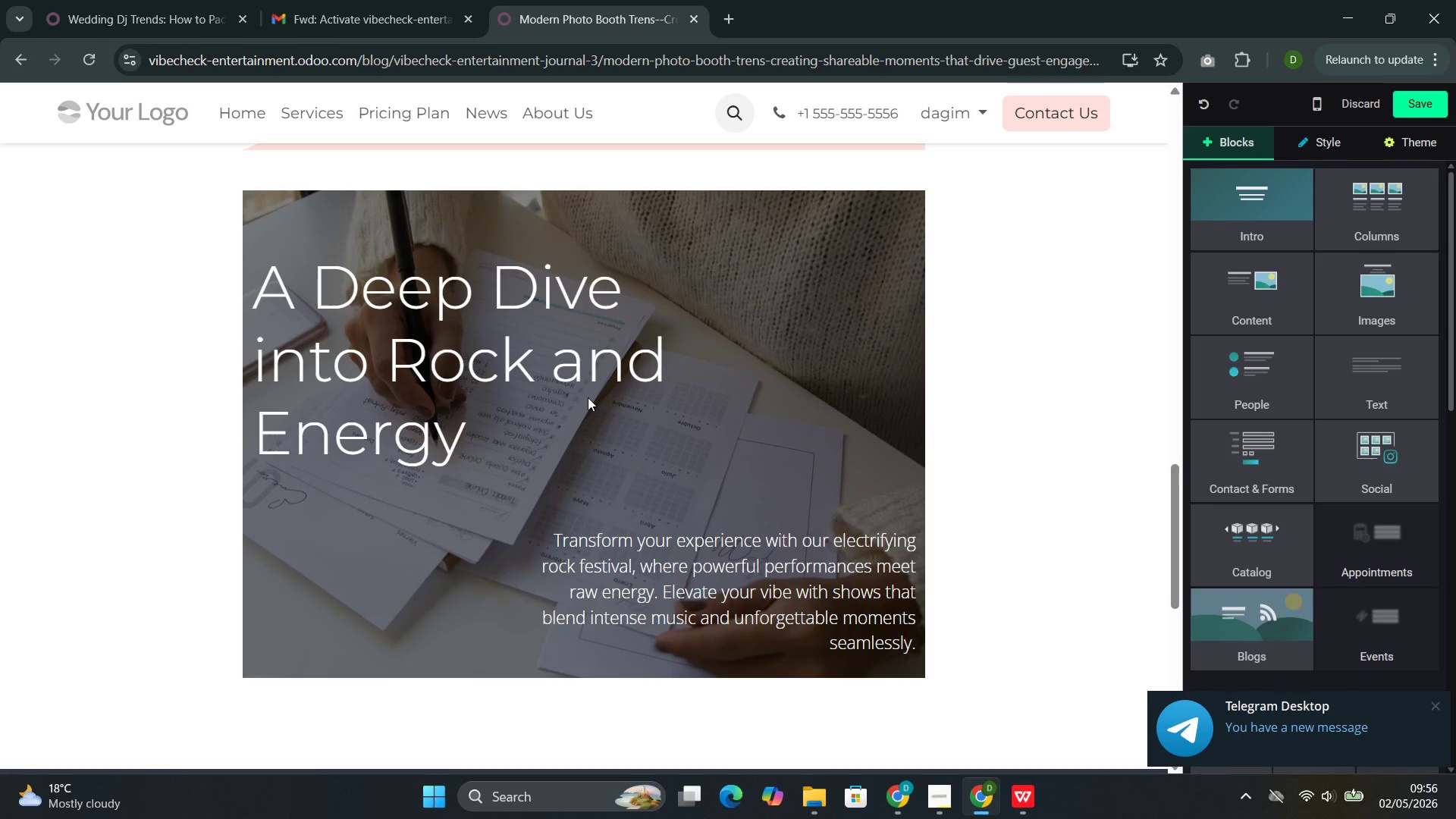 
wait(18.2)
 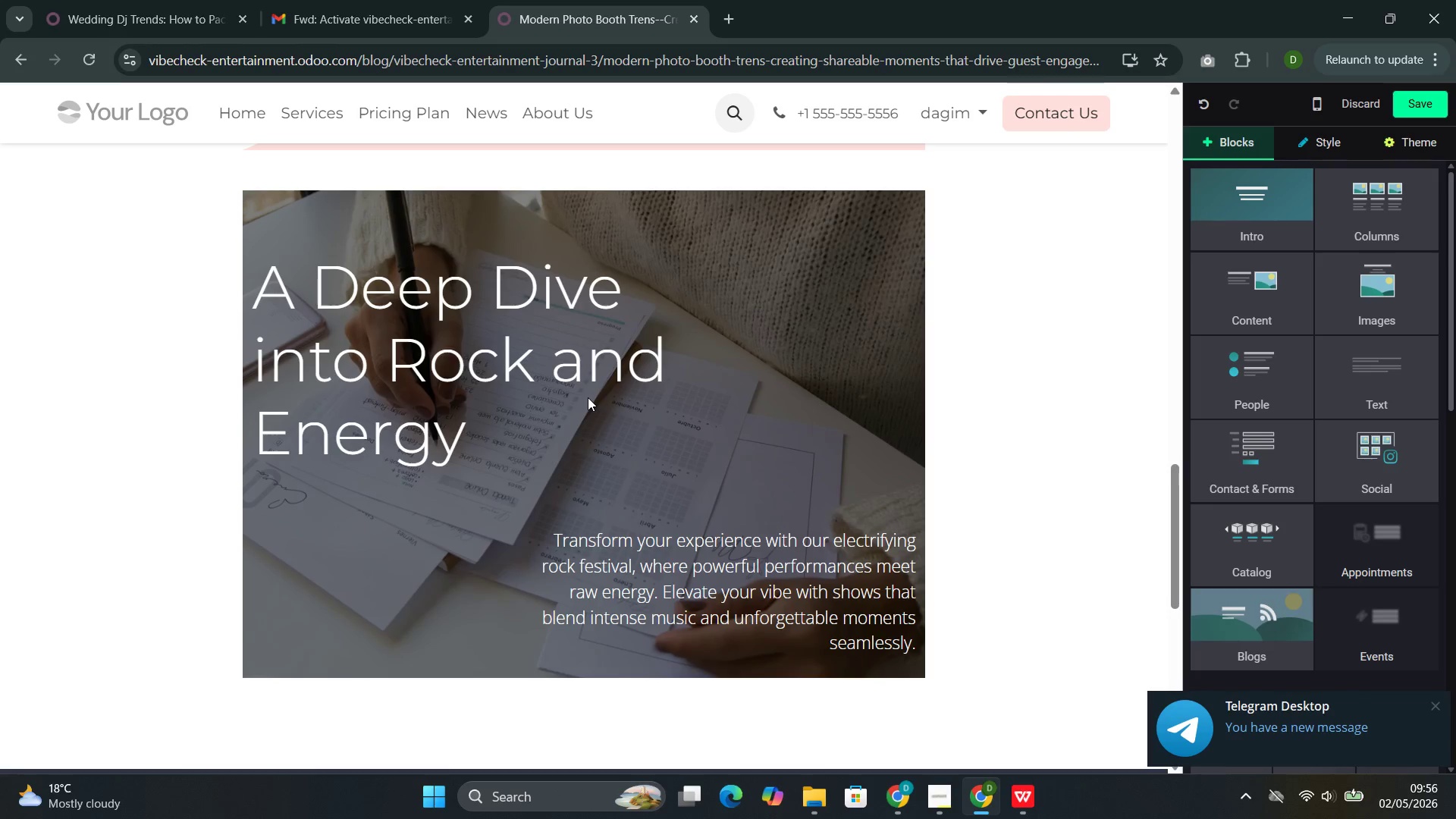 
double_click([687, 582])
 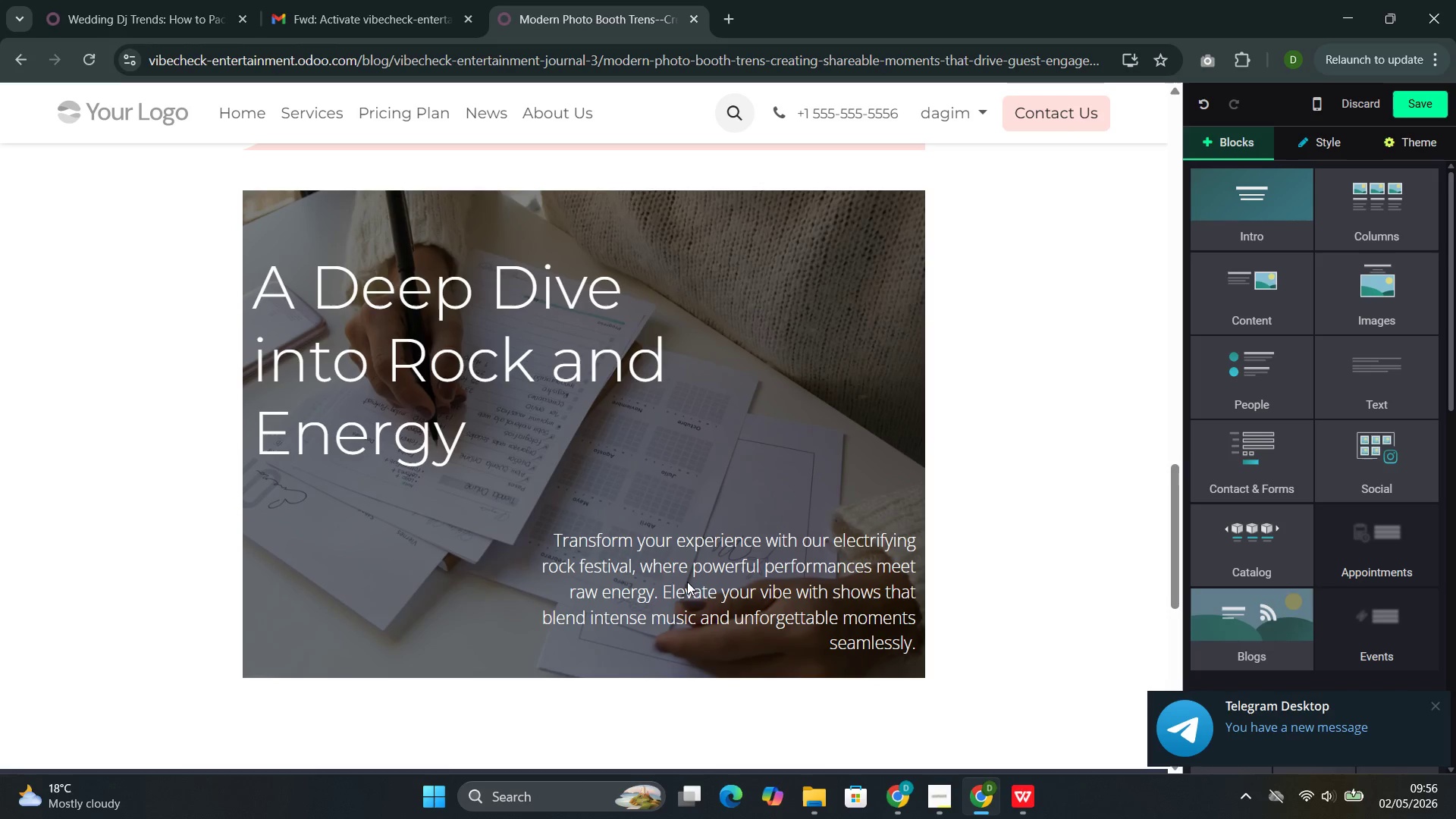 
triple_click([687, 582])
 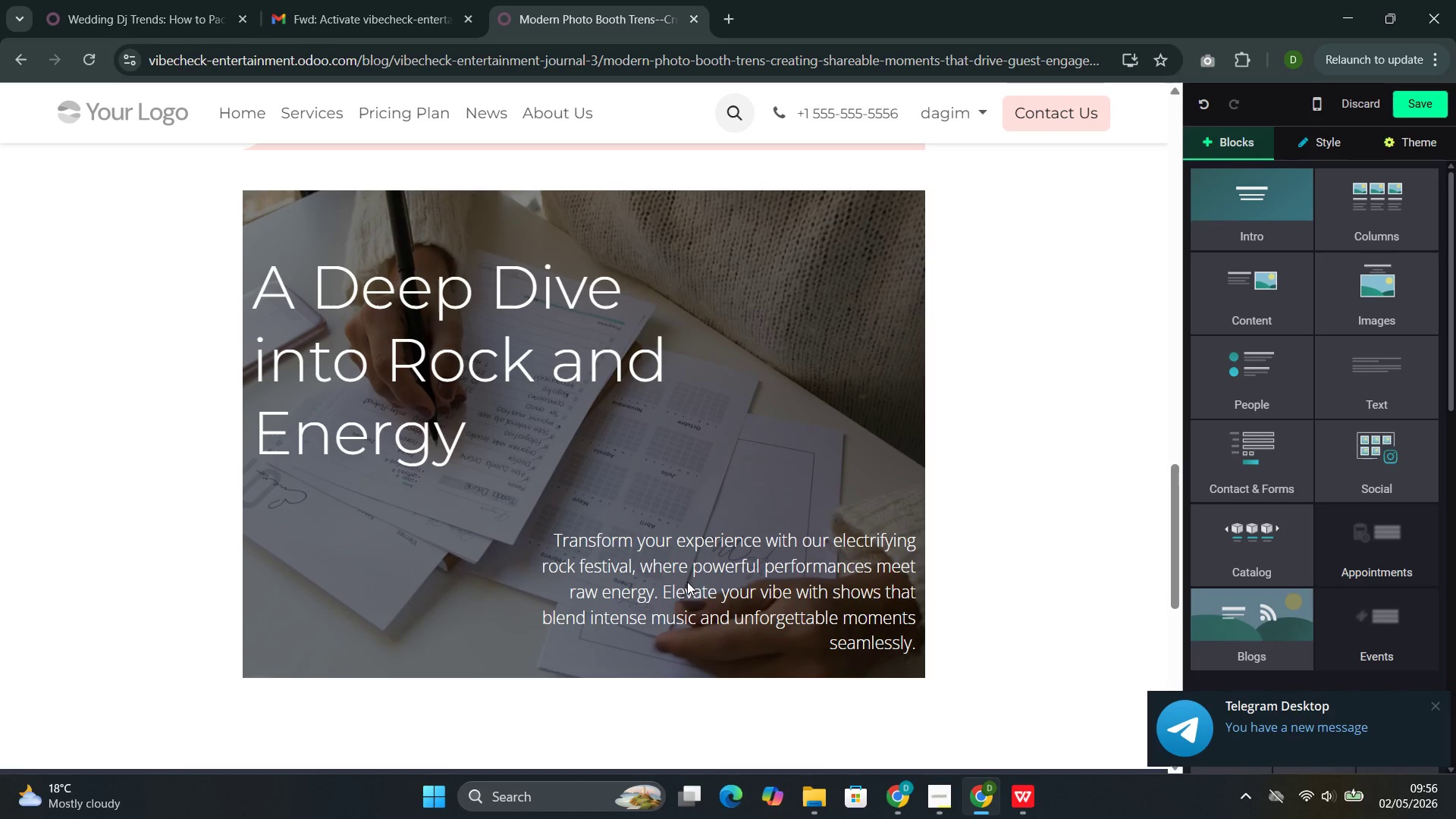 
triple_click([687, 582])
 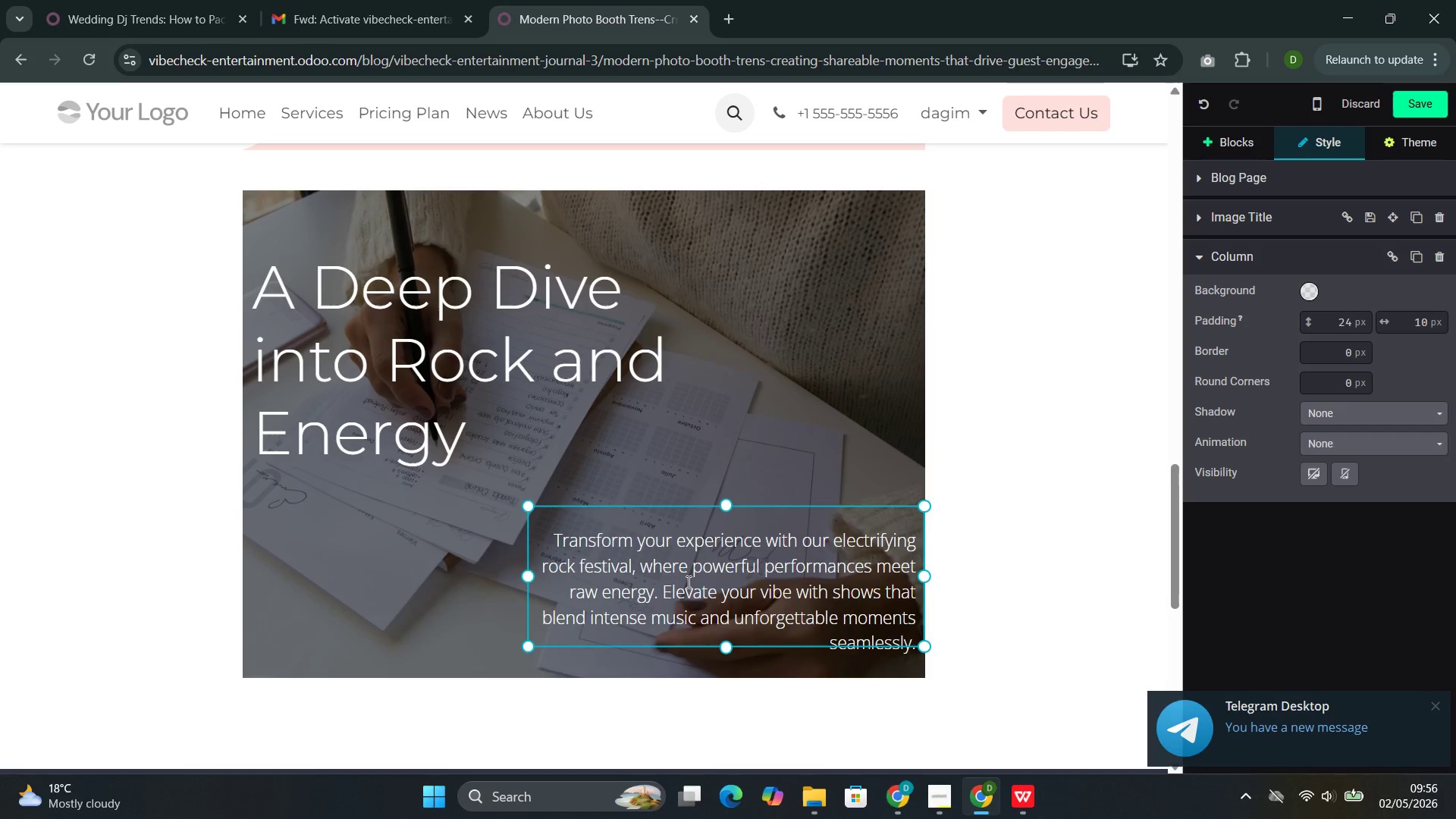 
left_click([535, 377])
 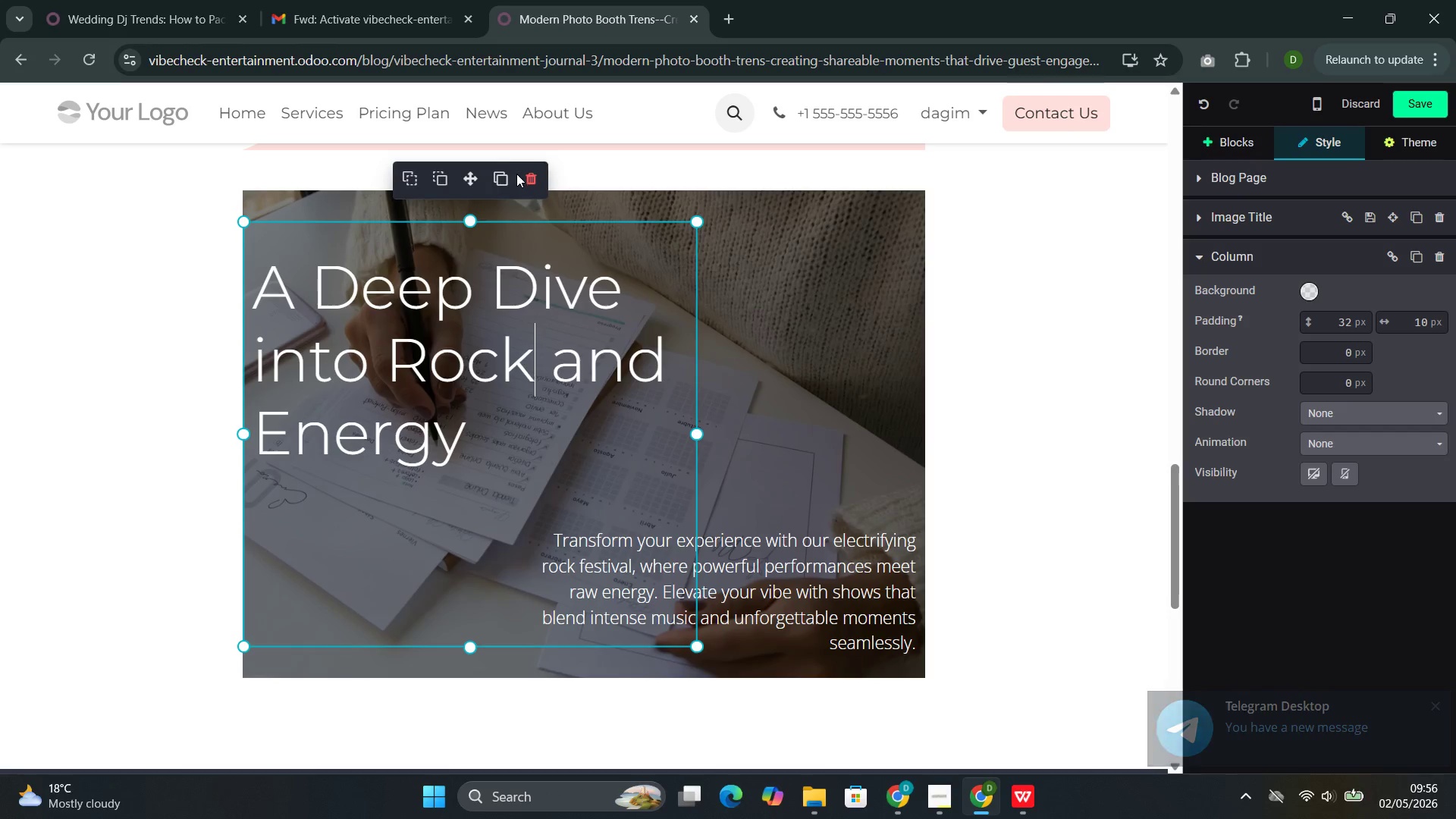 
left_click([529, 178])
 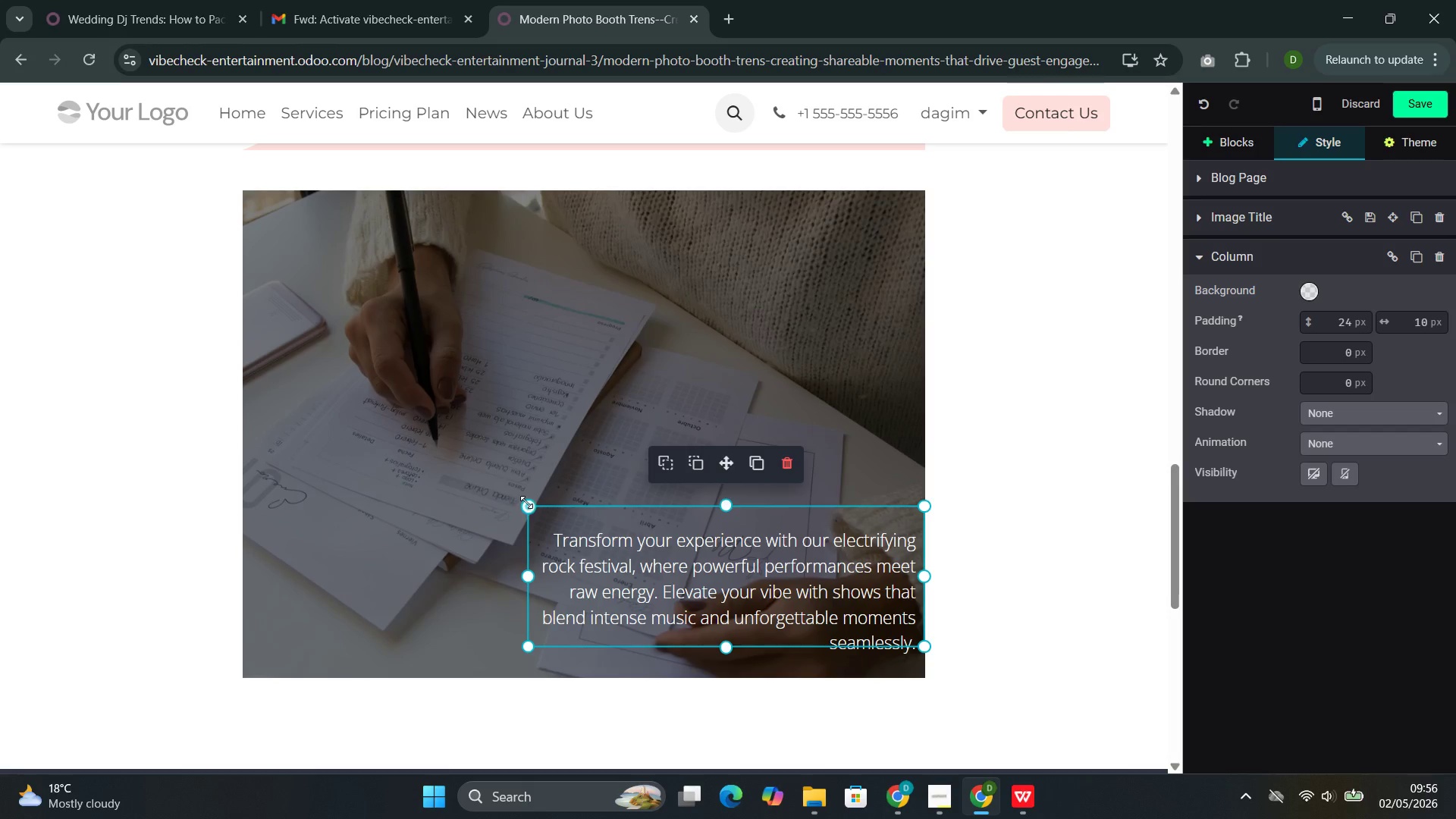 
left_click_drag(start_coordinate=[527, 502], to_coordinate=[244, 208])
 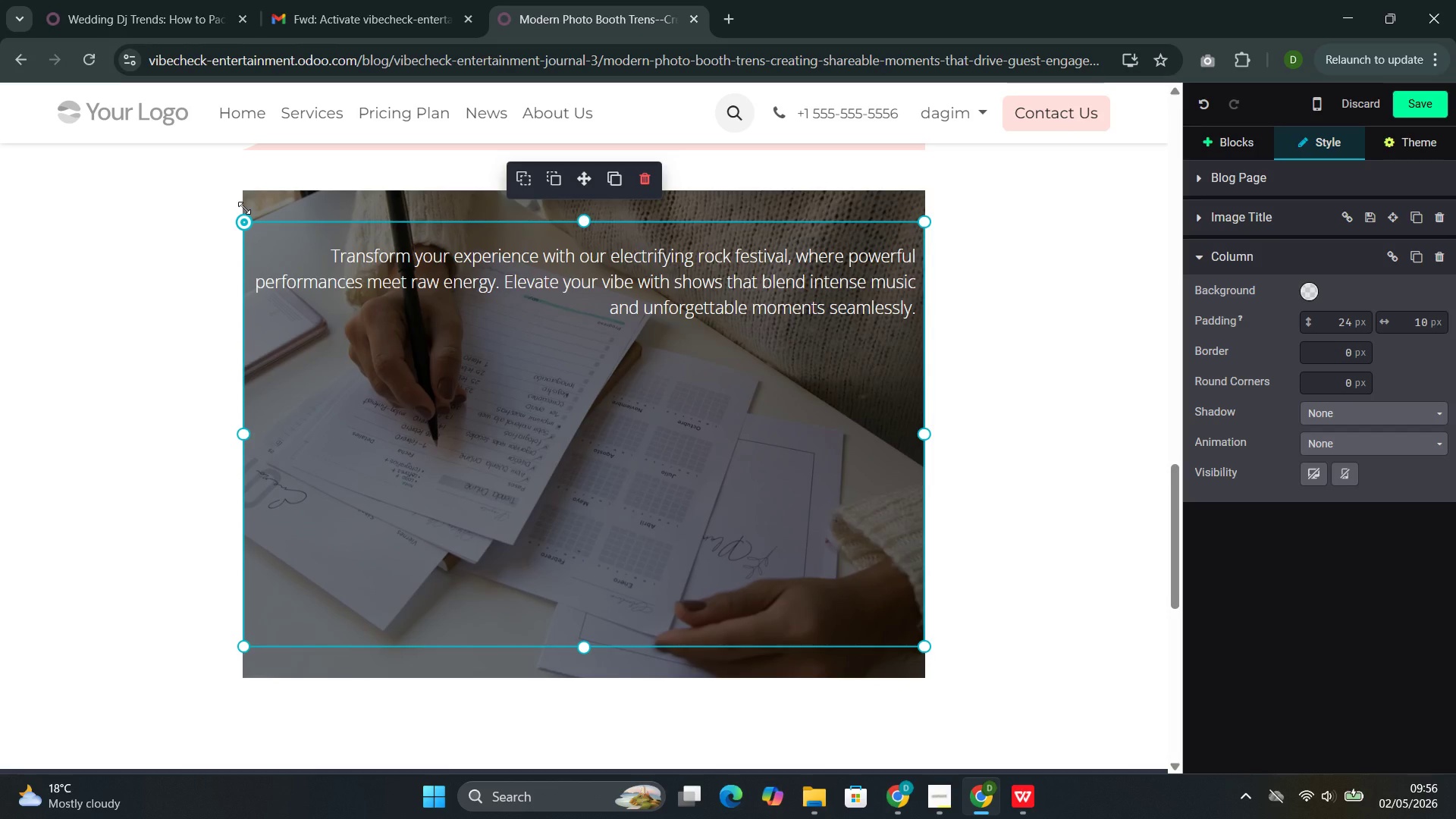 
wait(11.02)
 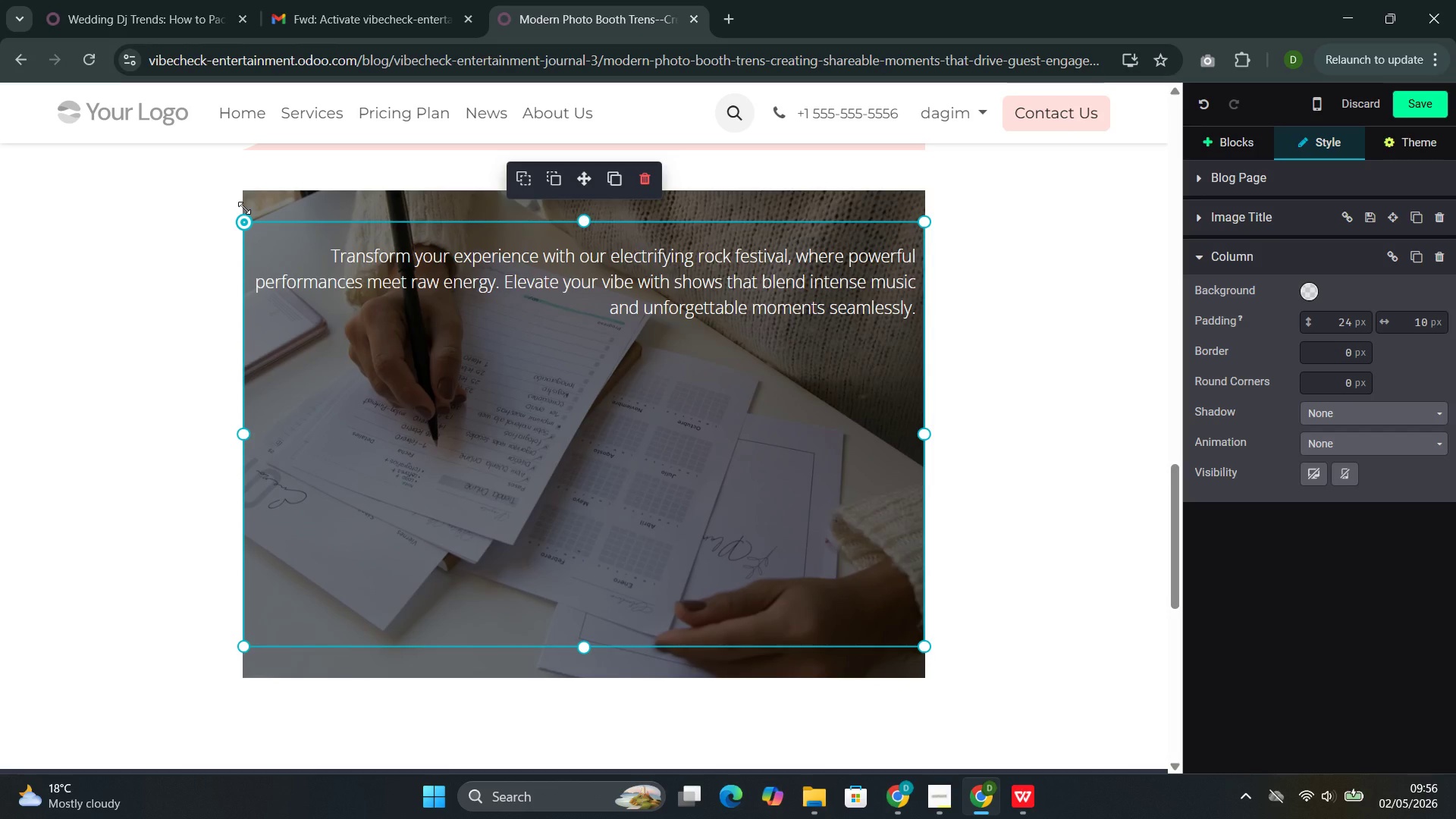 
left_click([697, 276])
 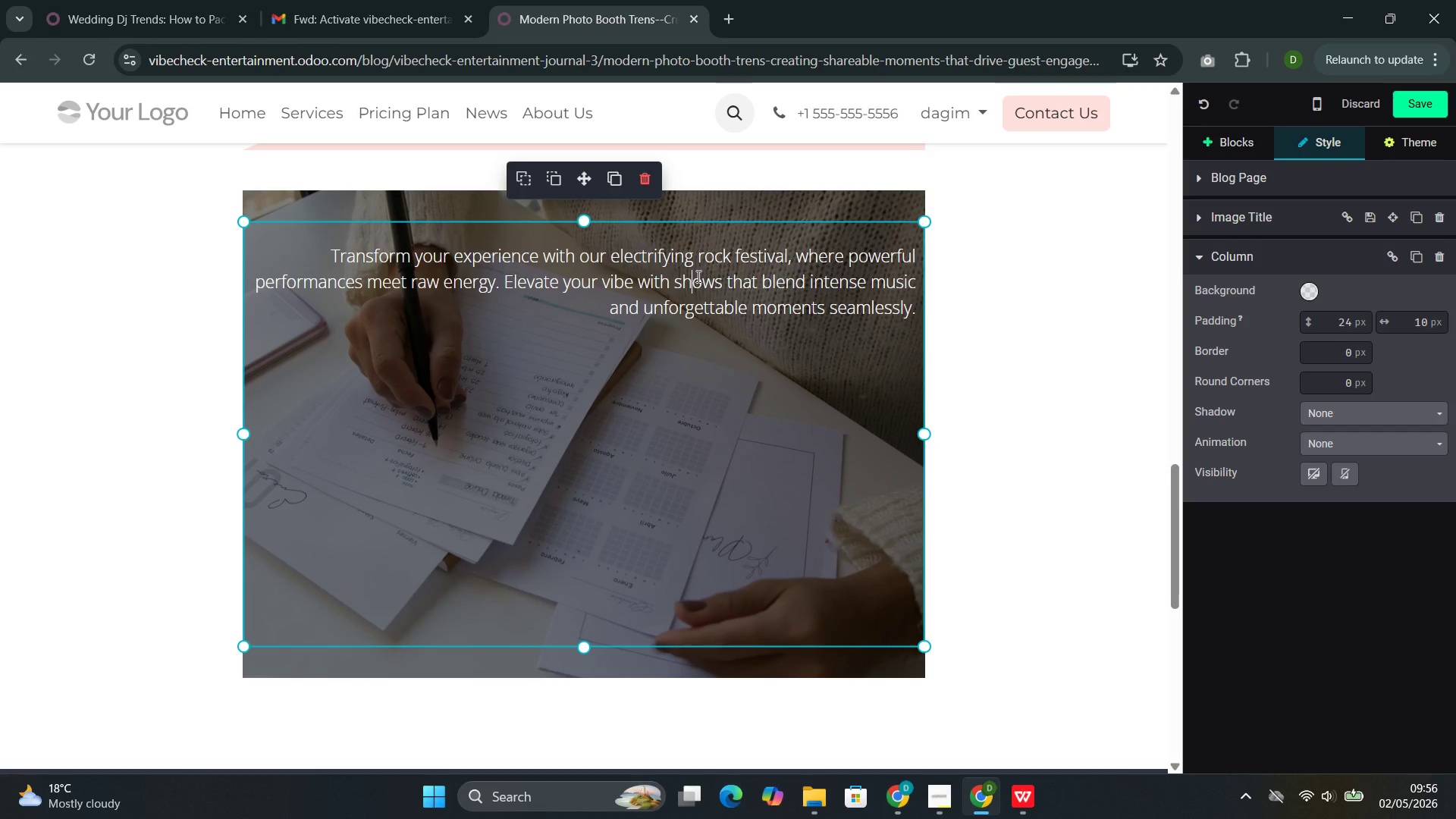 
double_click([786, 307])
 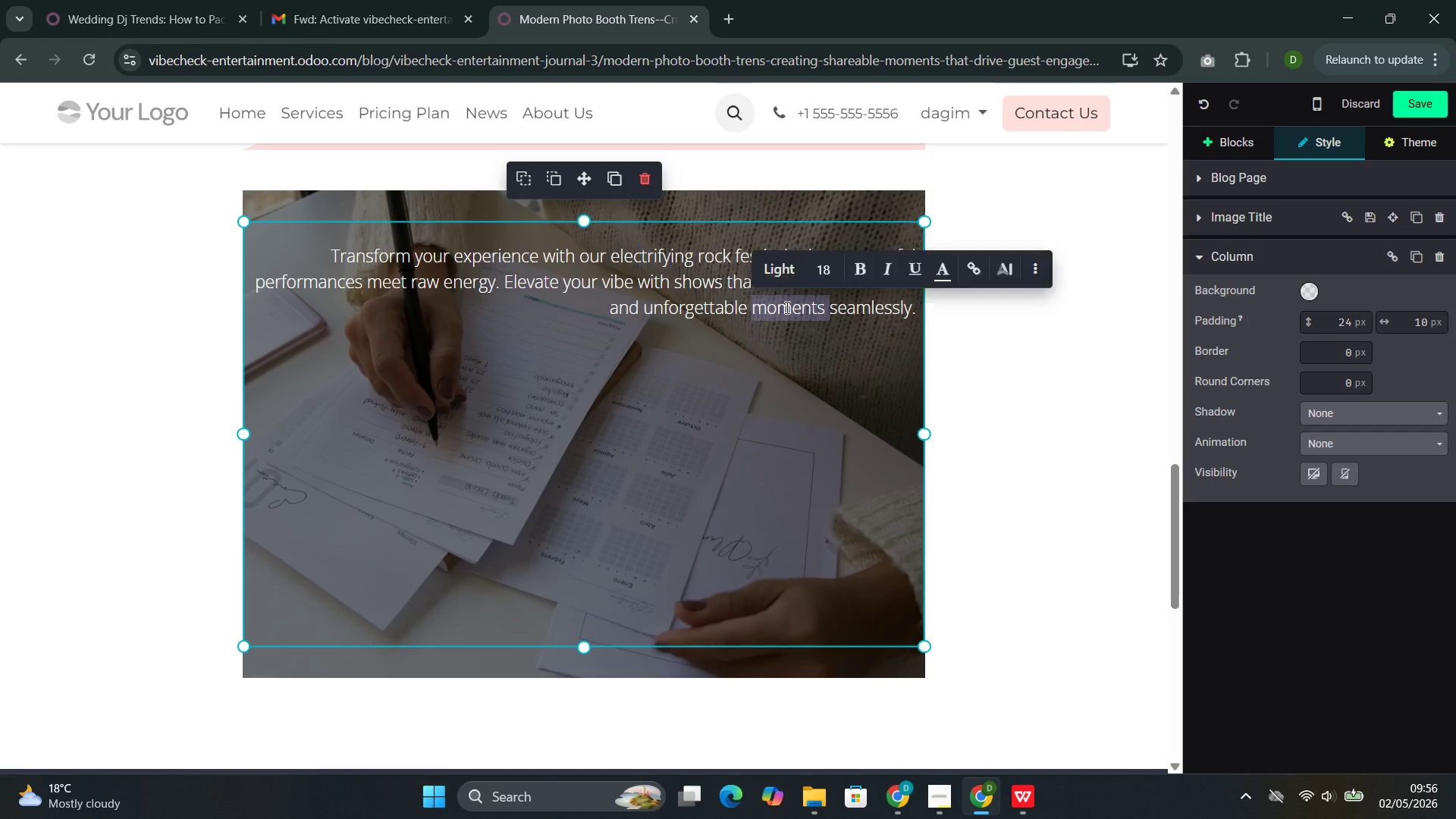 
triple_click([786, 307])
 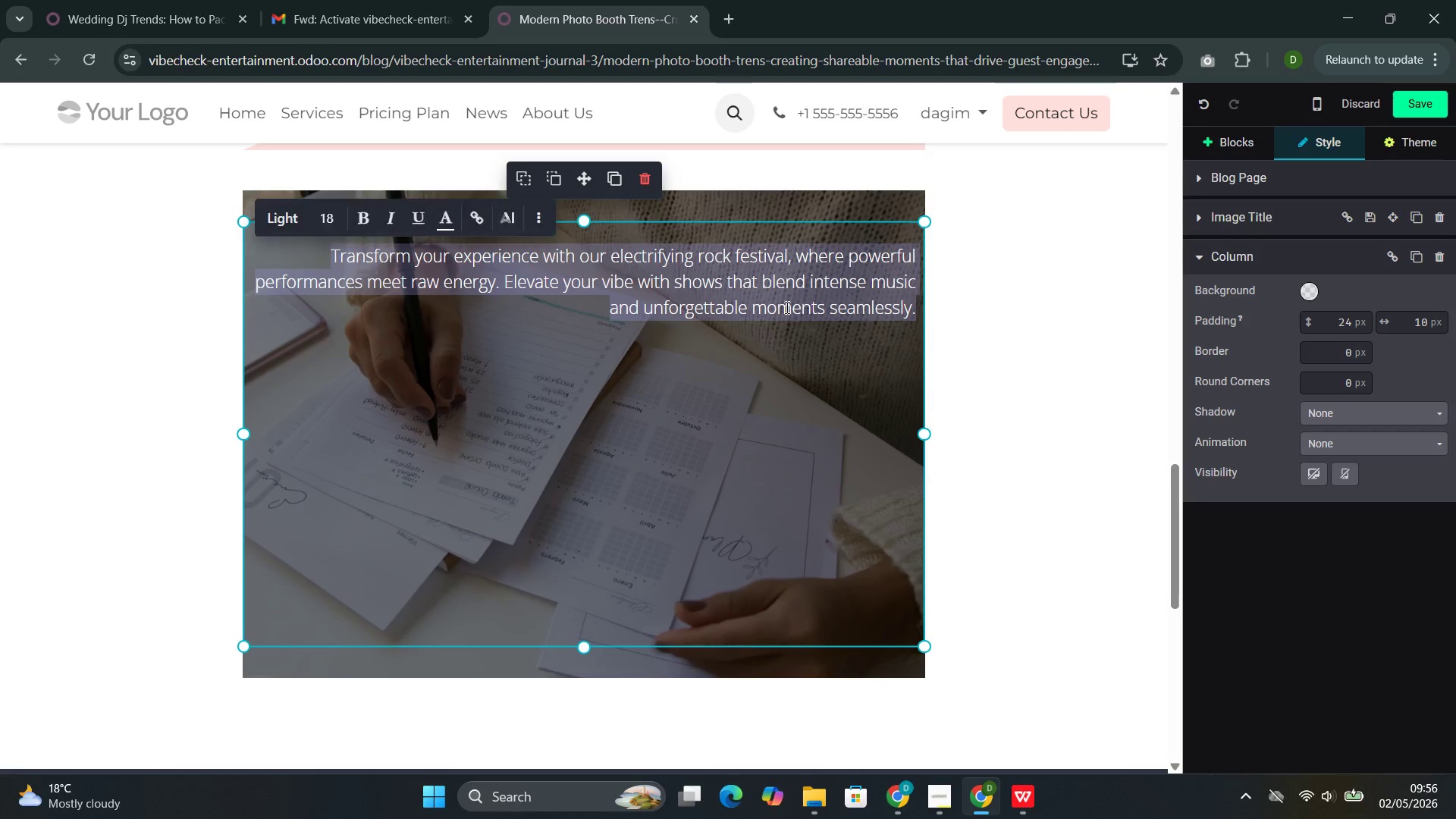 
triple_click([786, 307])
 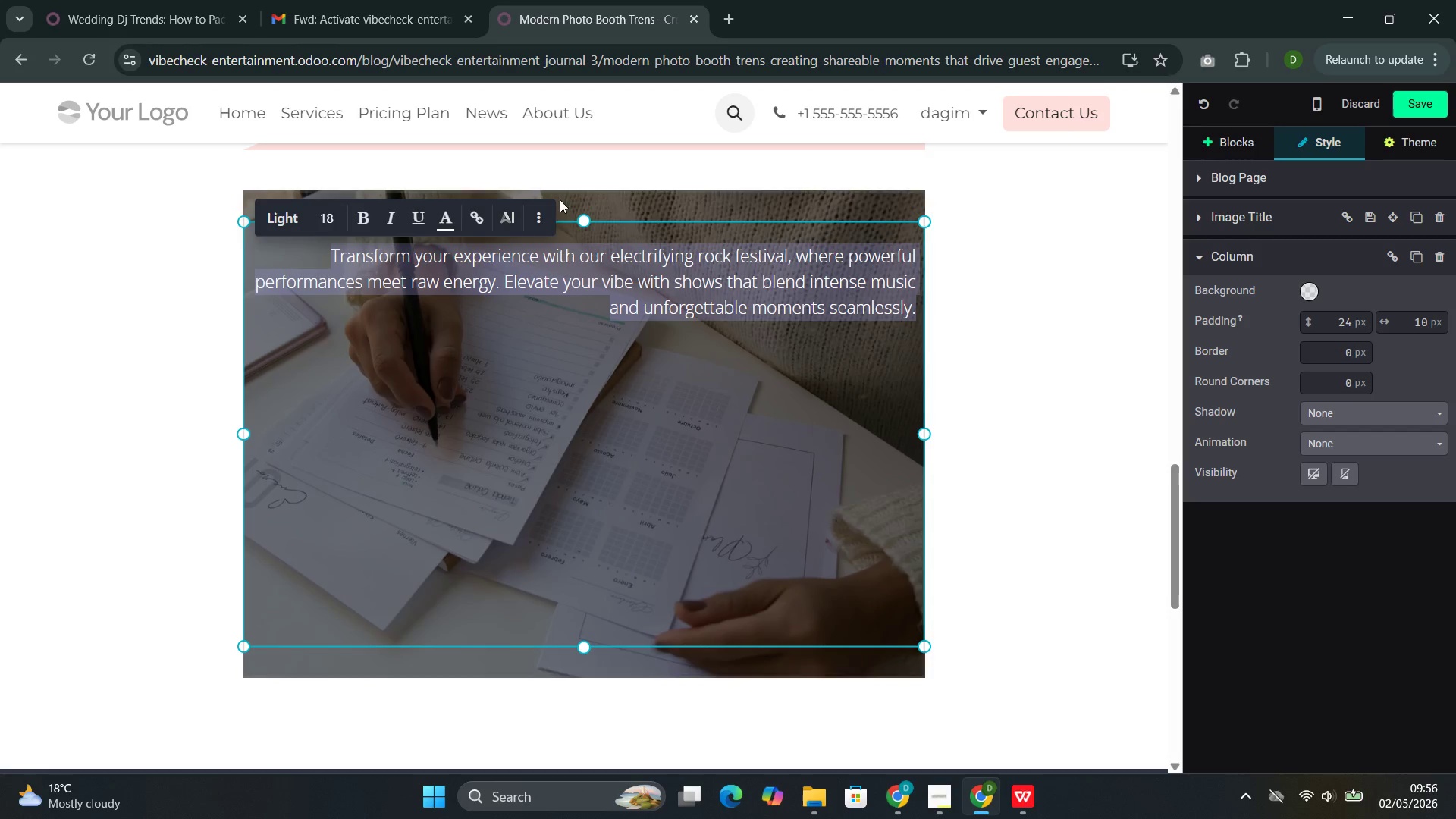 
left_click([535, 212])
 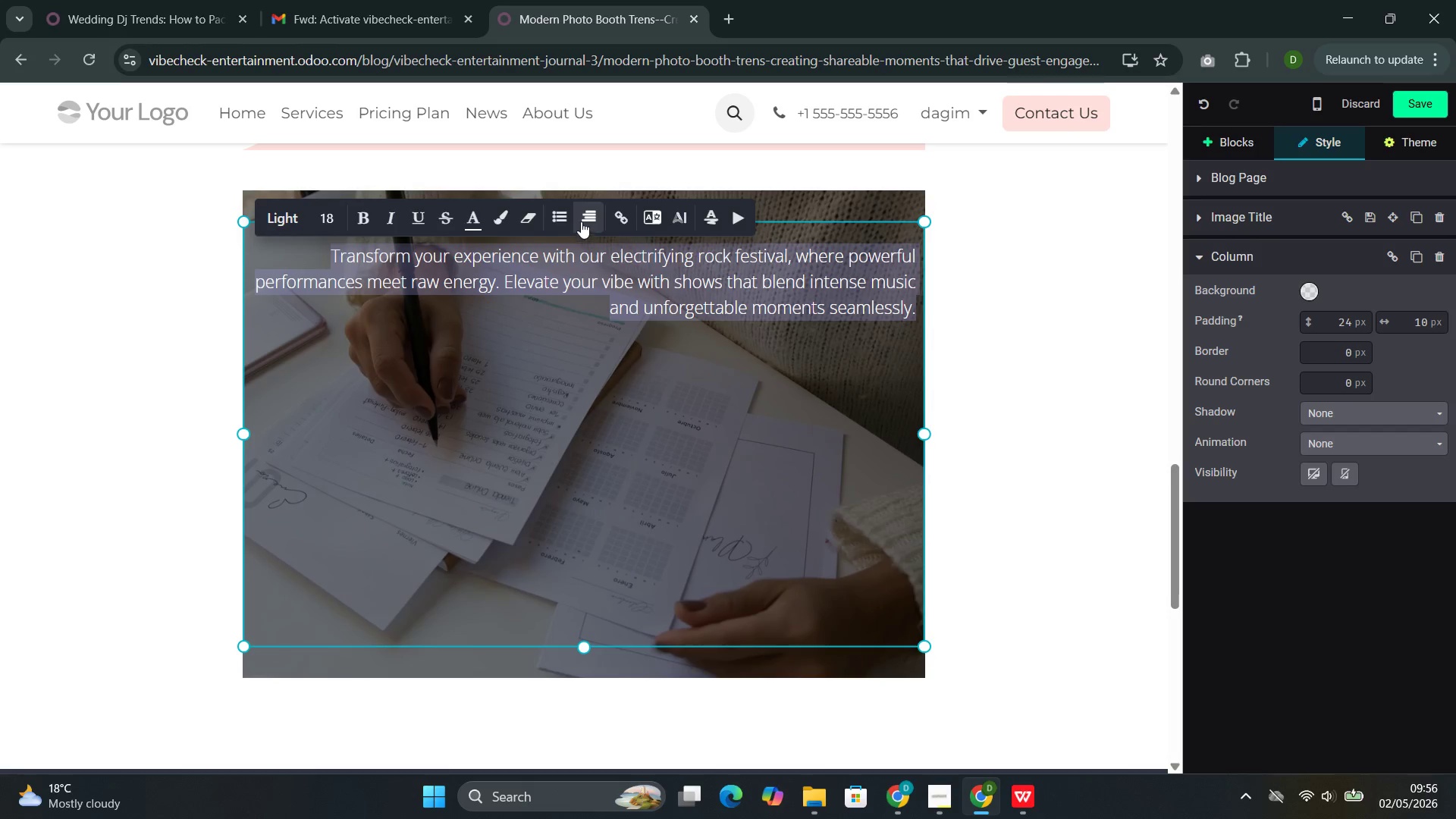 
left_click([582, 221])
 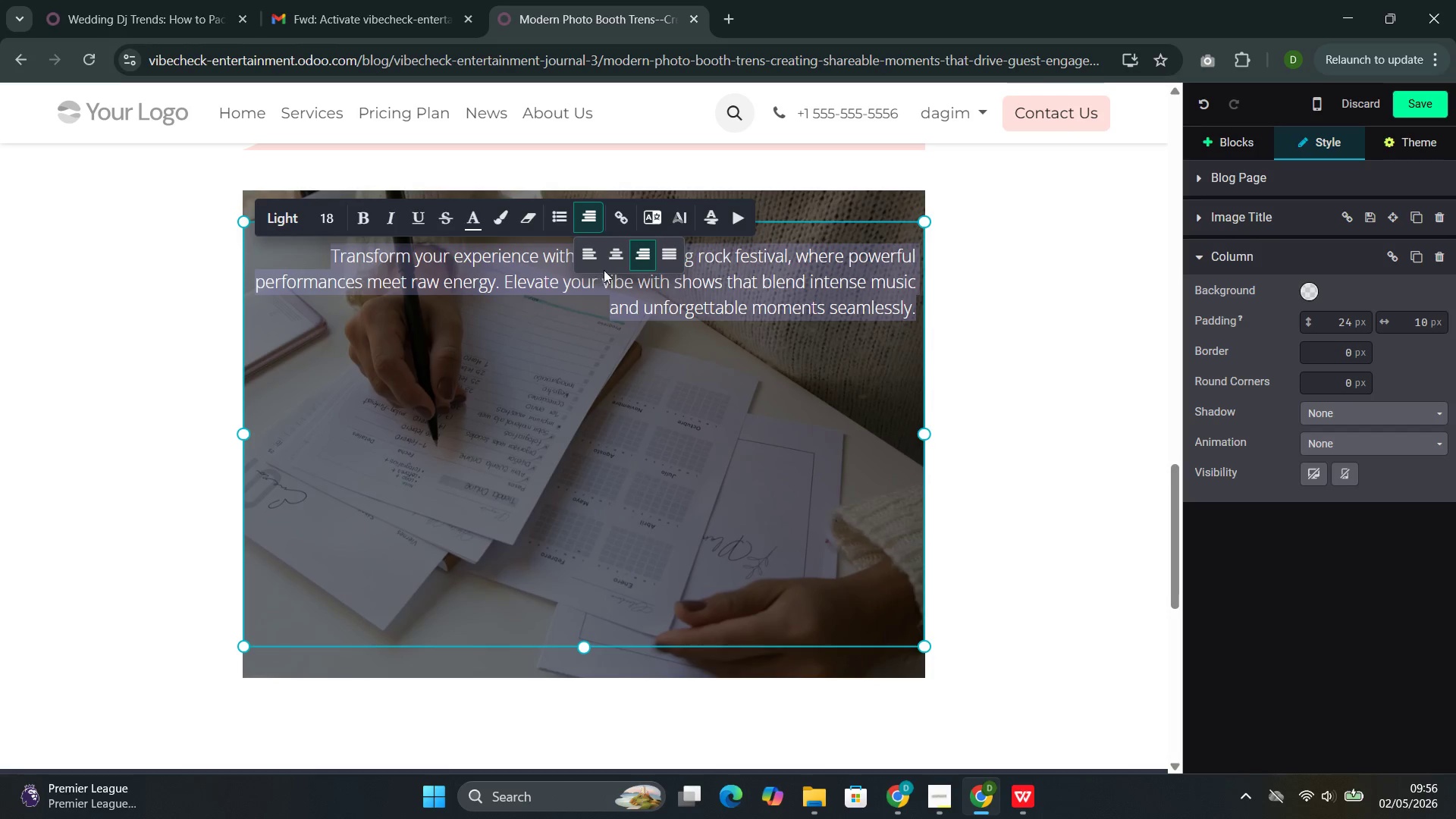 
left_click([589, 262])
 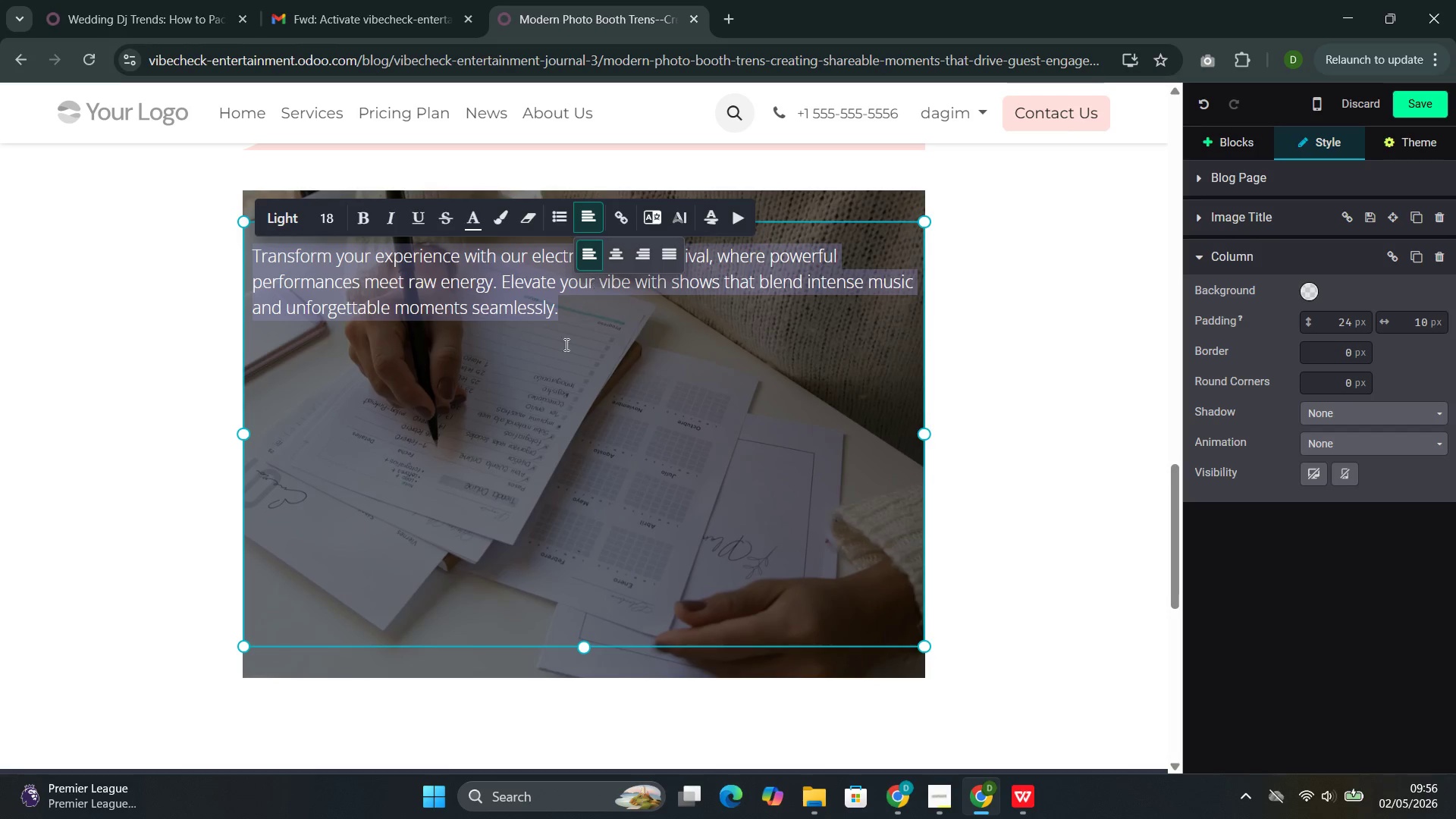 
left_click([539, 330])
 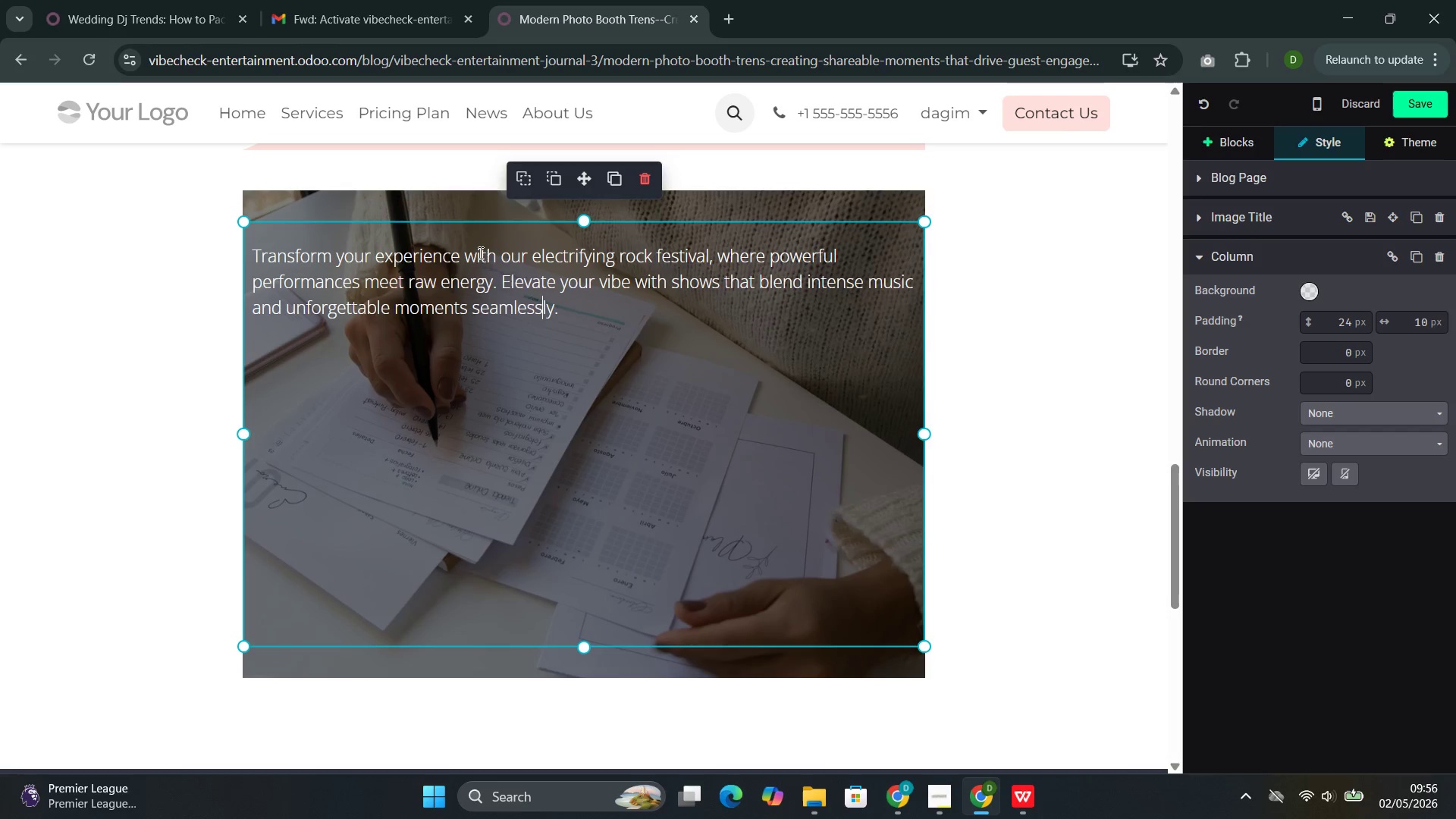 
double_click([479, 280])
 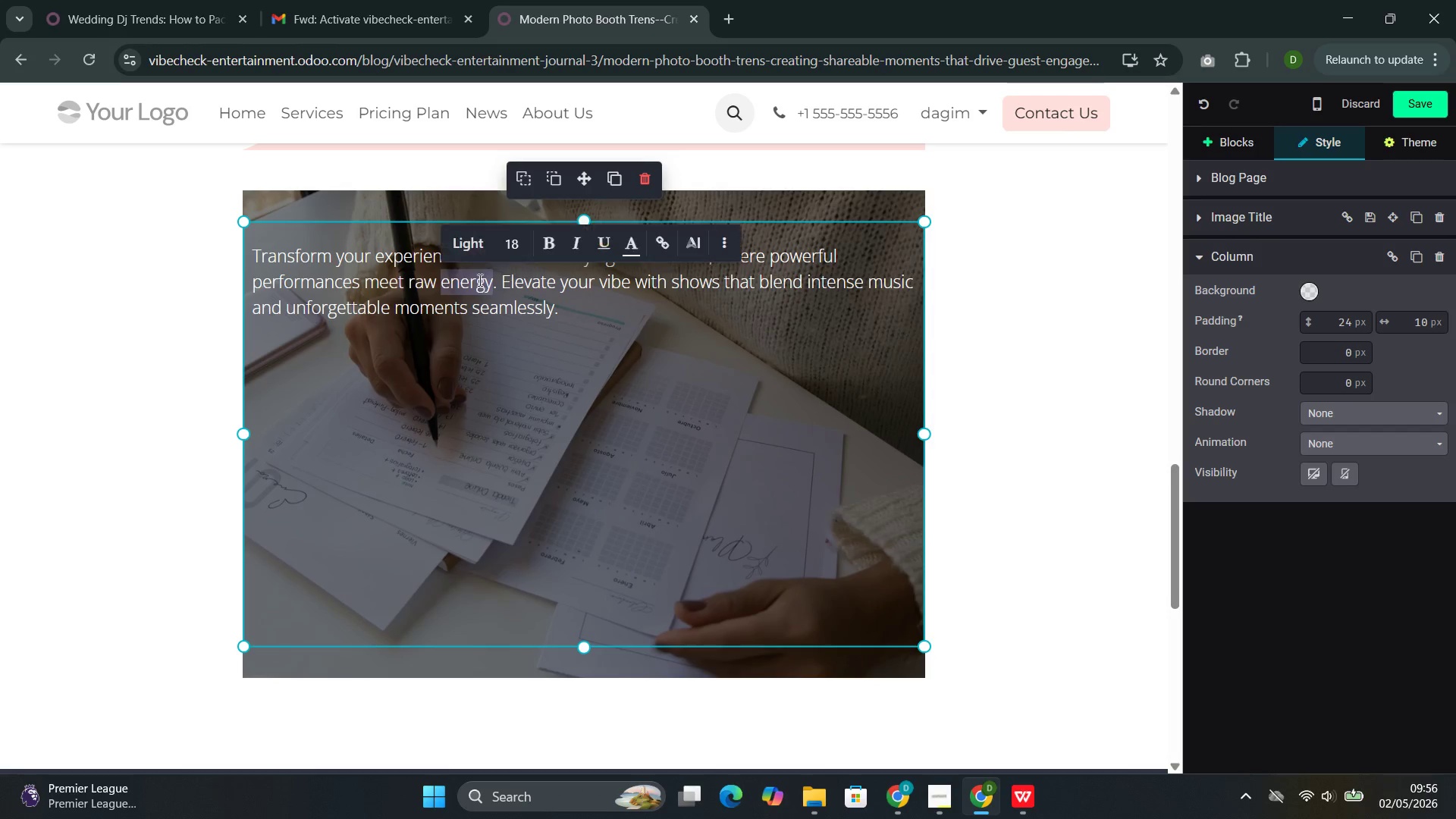 
triple_click([479, 280])
 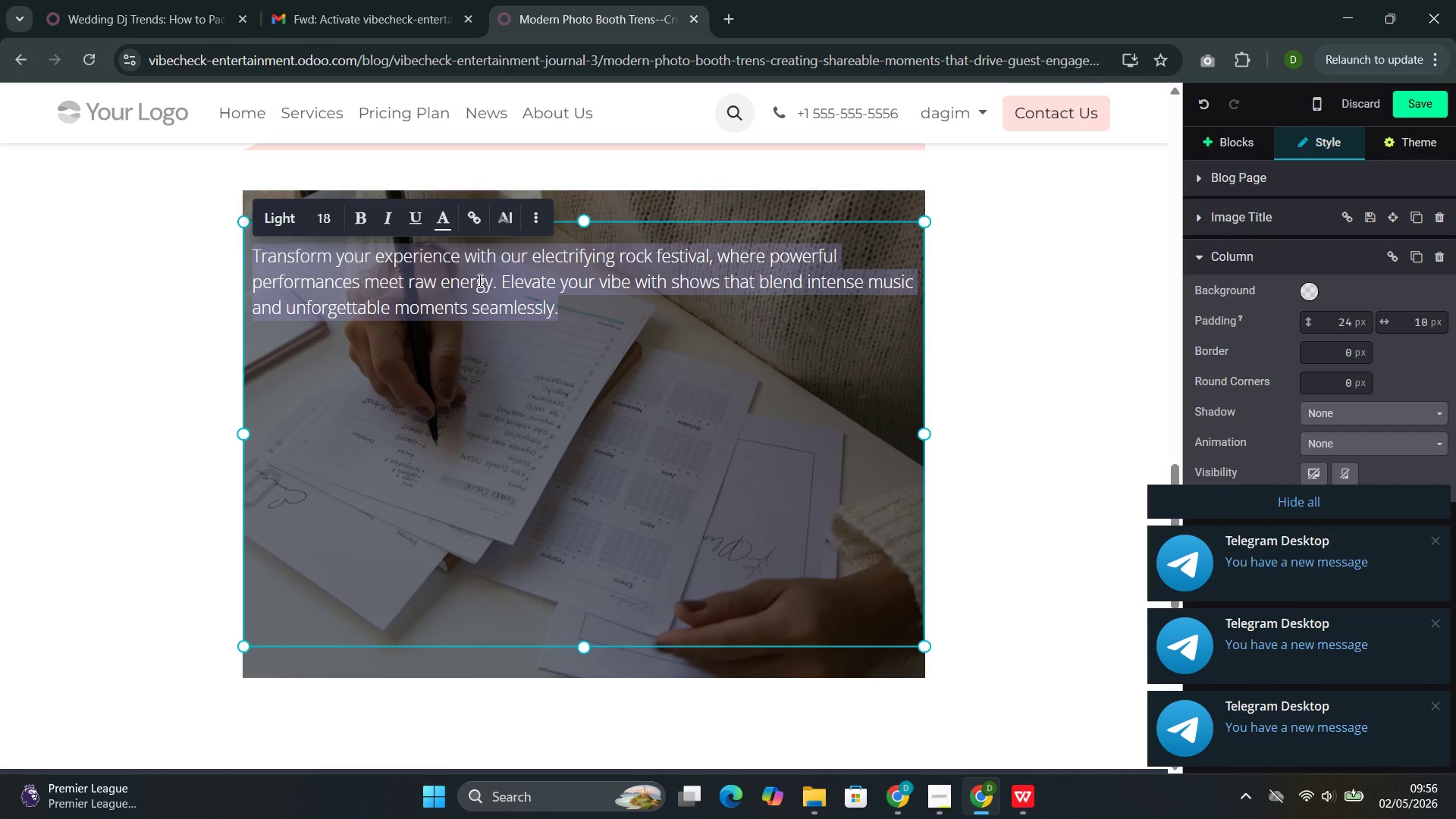 
wait(8.39)
 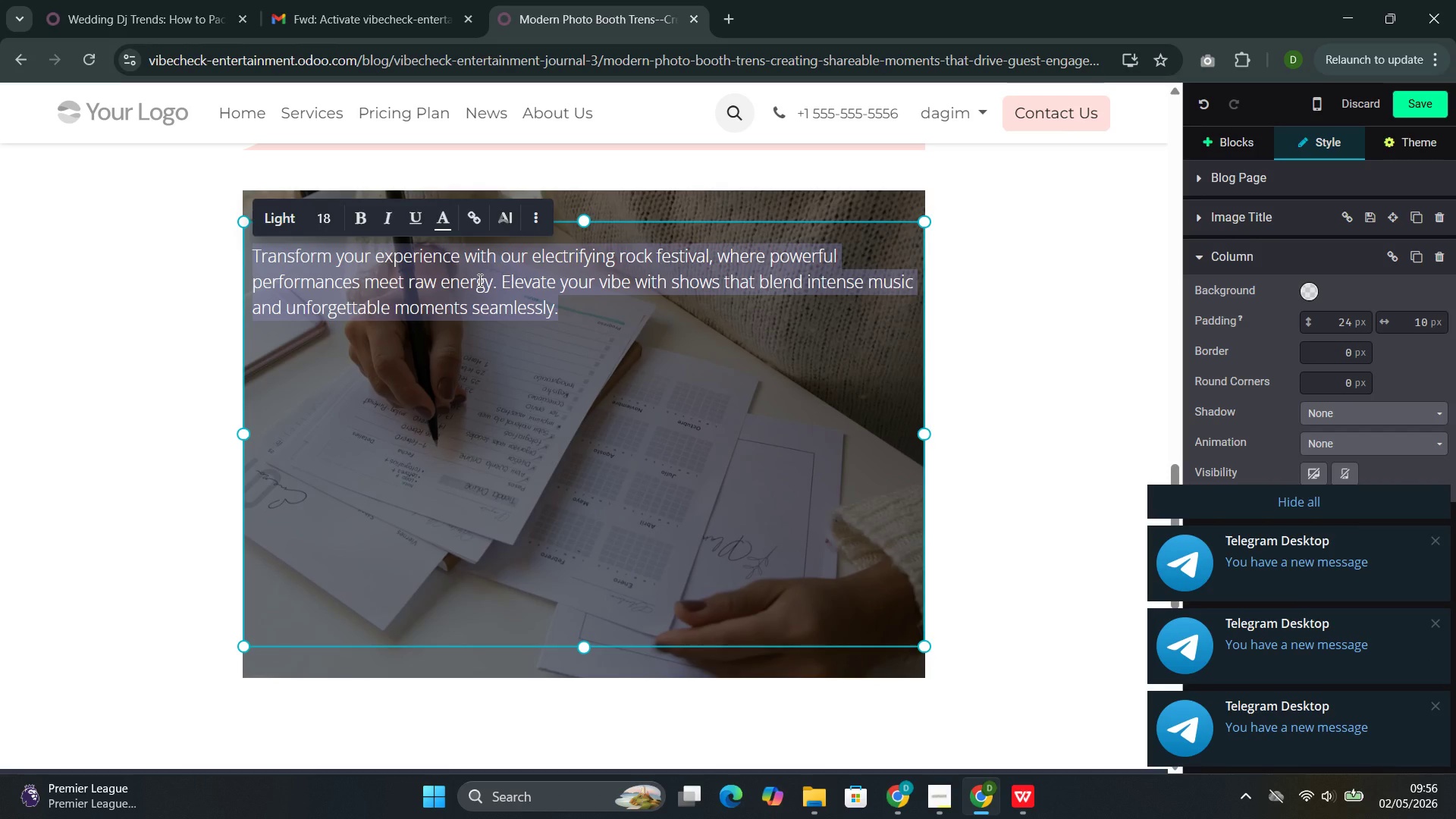 
key(Backspace)
 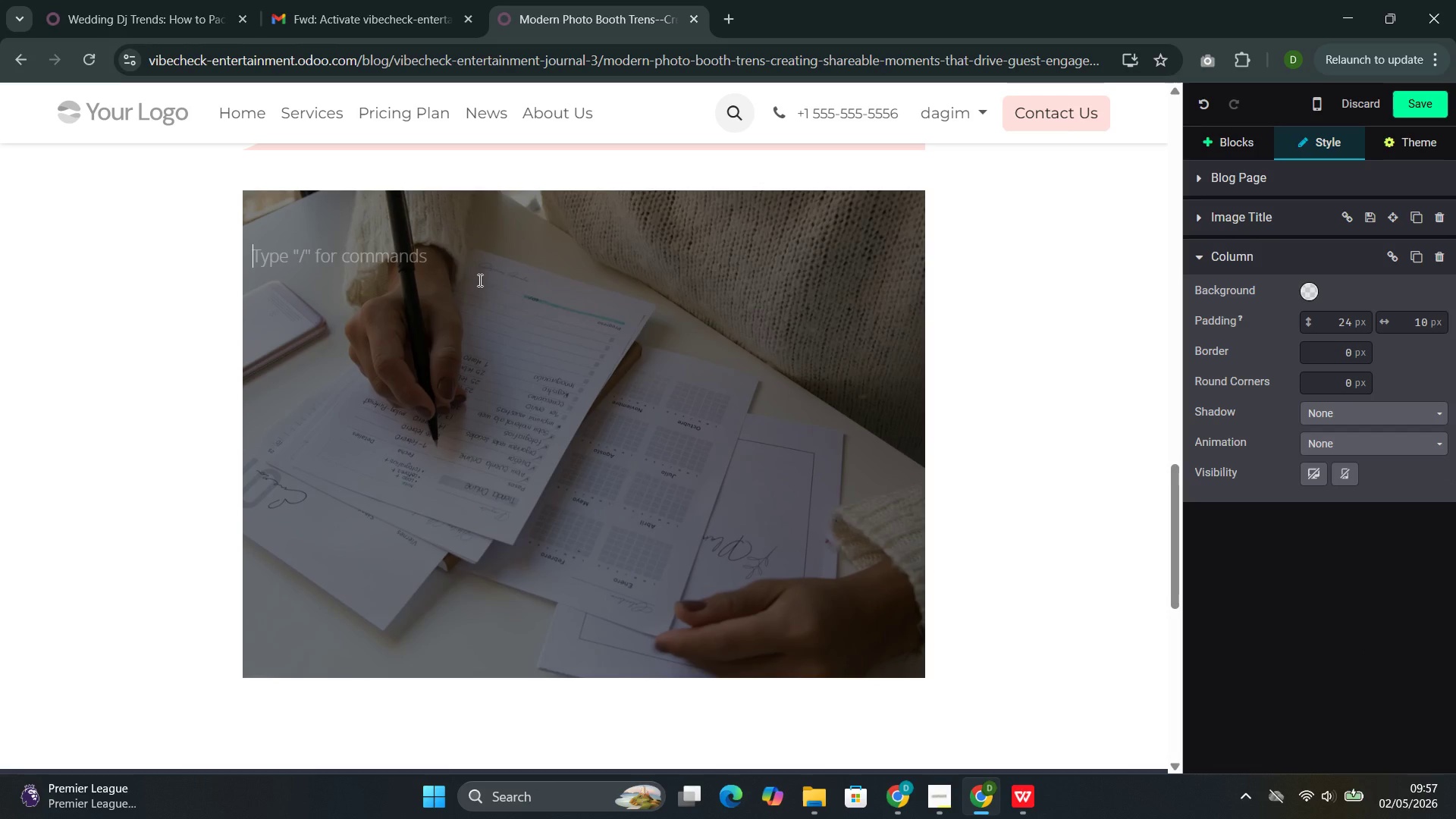 
wait(19.25)
 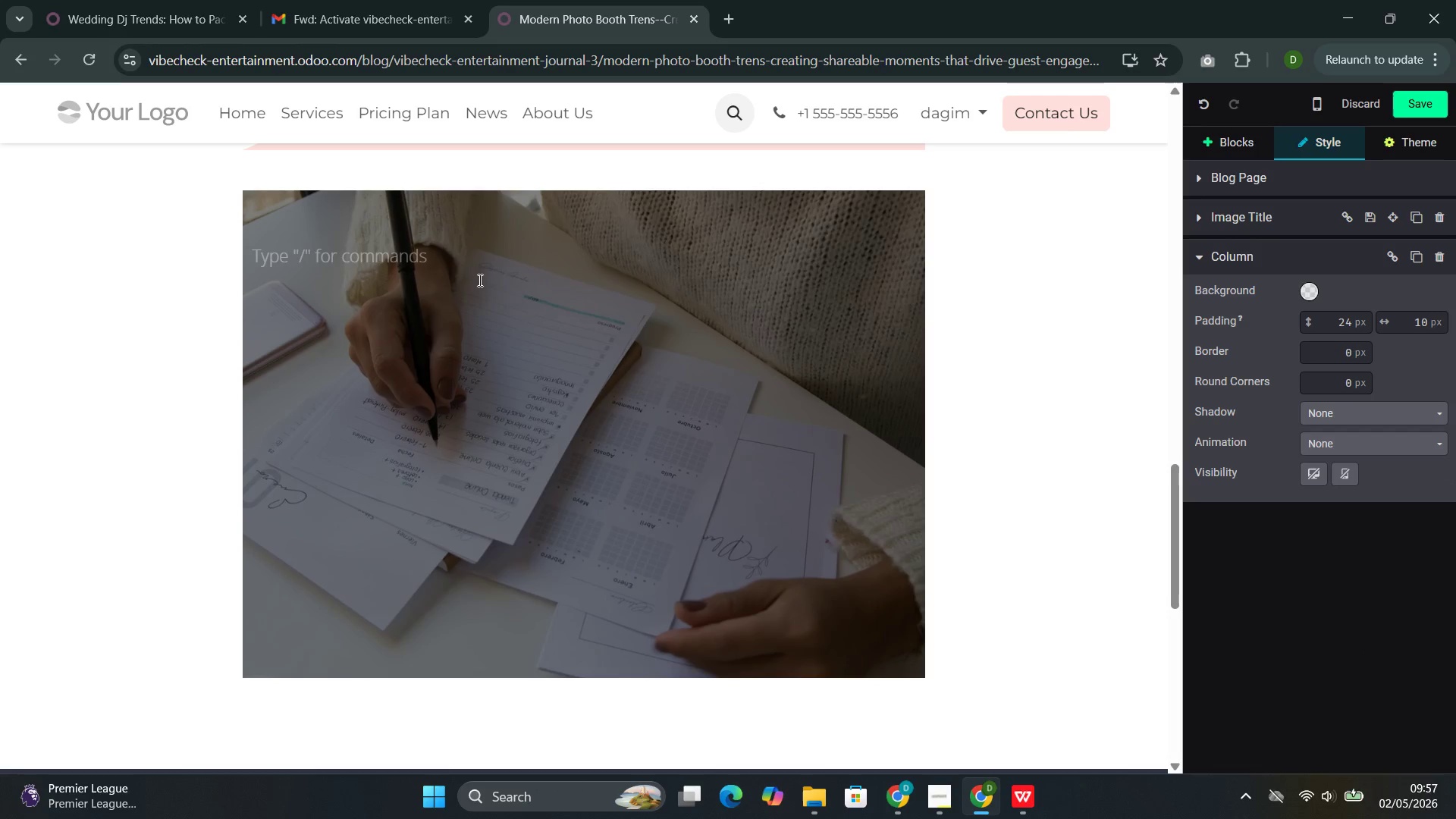 
type(The Open-Air Re)
 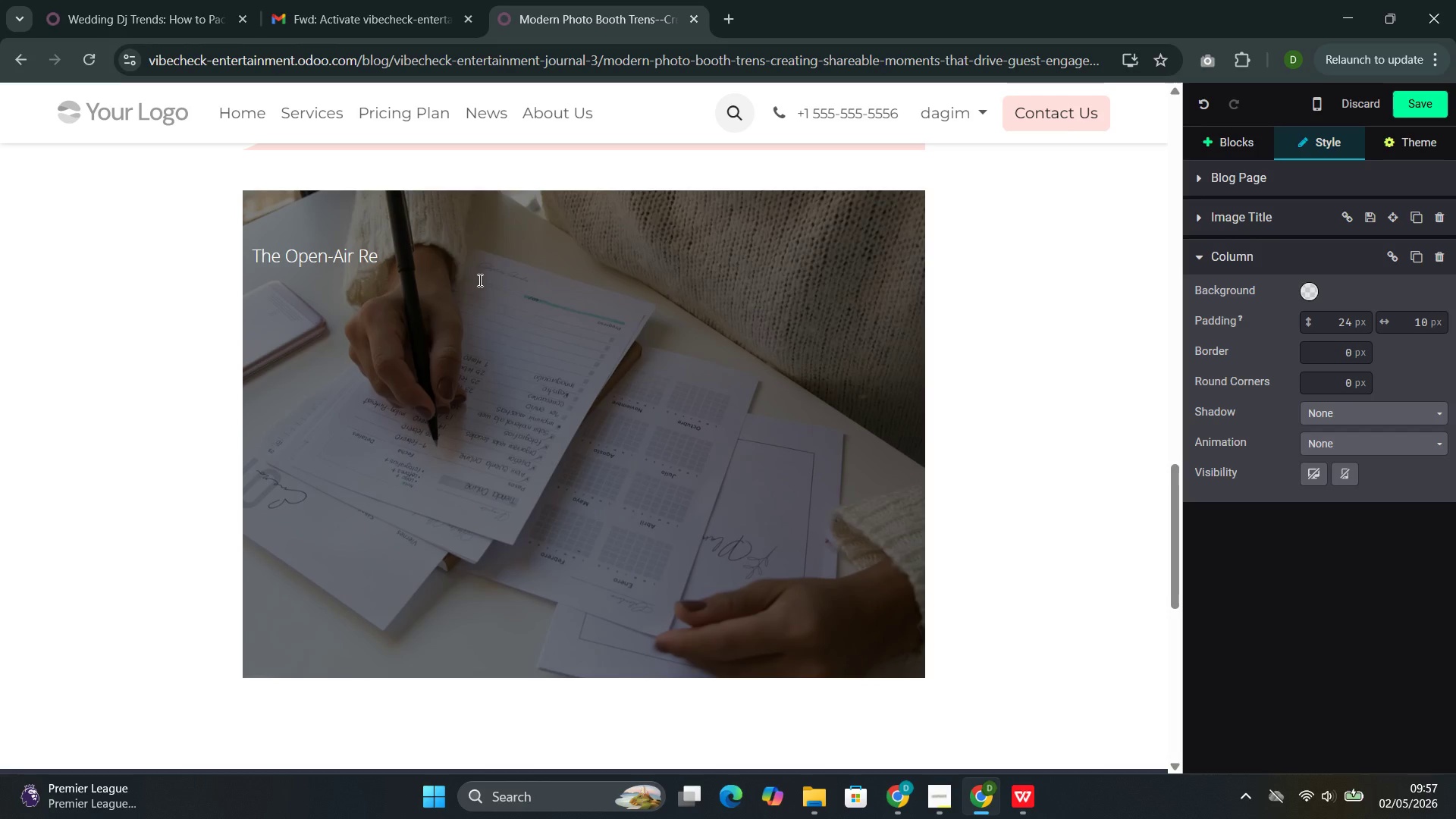 
type(volution)
 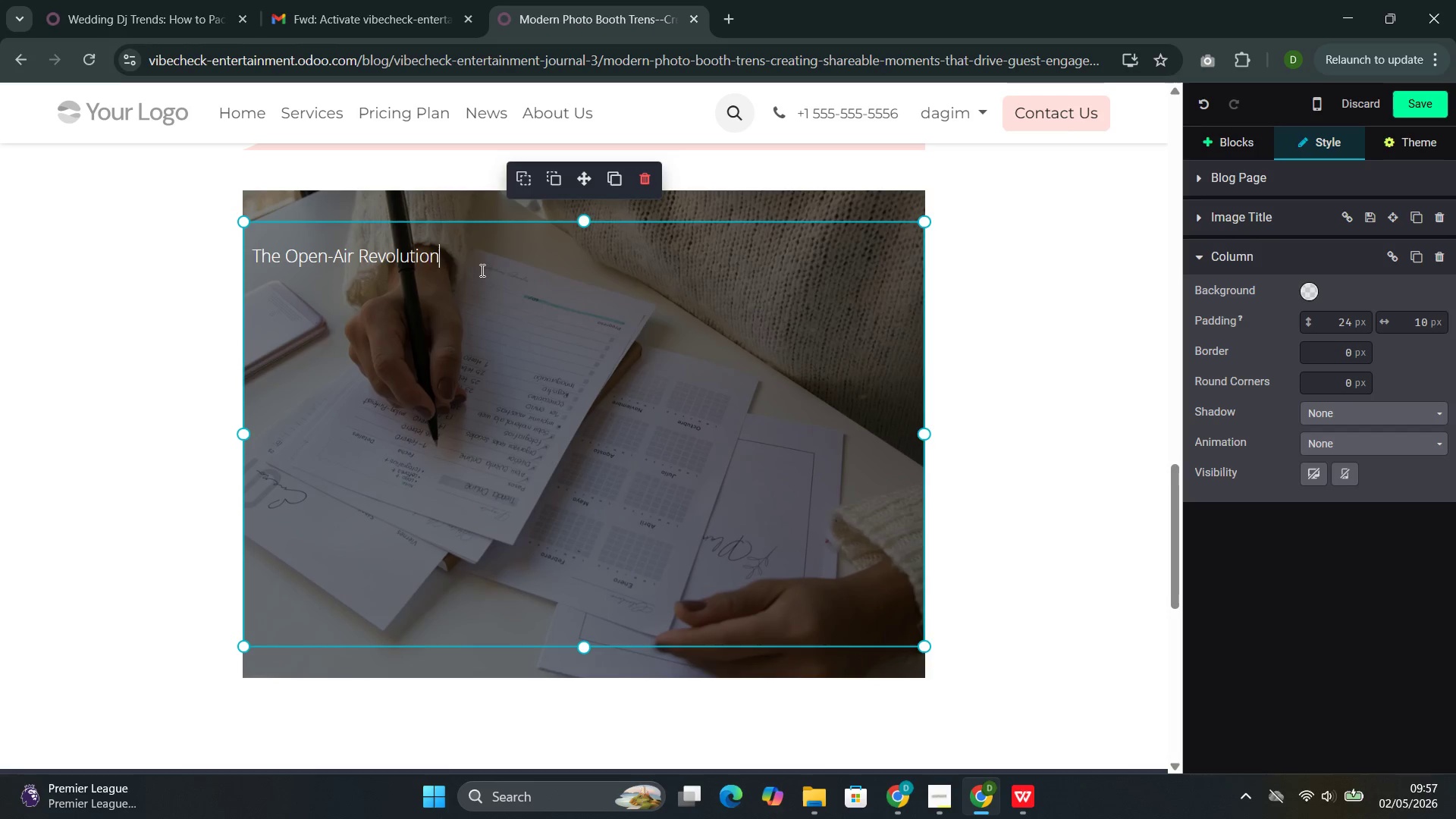 
left_click_drag(start_coordinate=[466, 265], to_coordinate=[253, 243])
 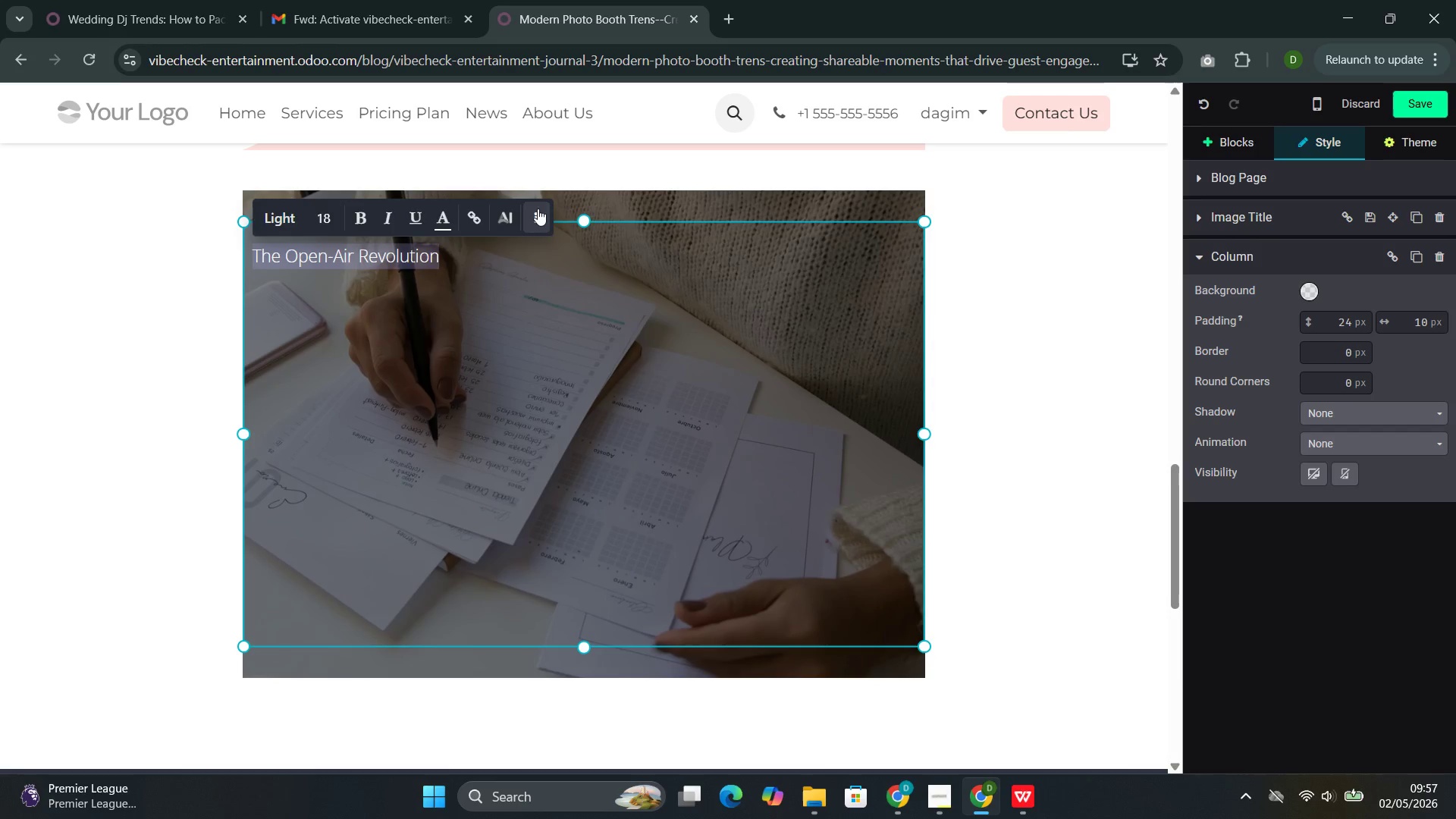 
left_click([538, 209])
 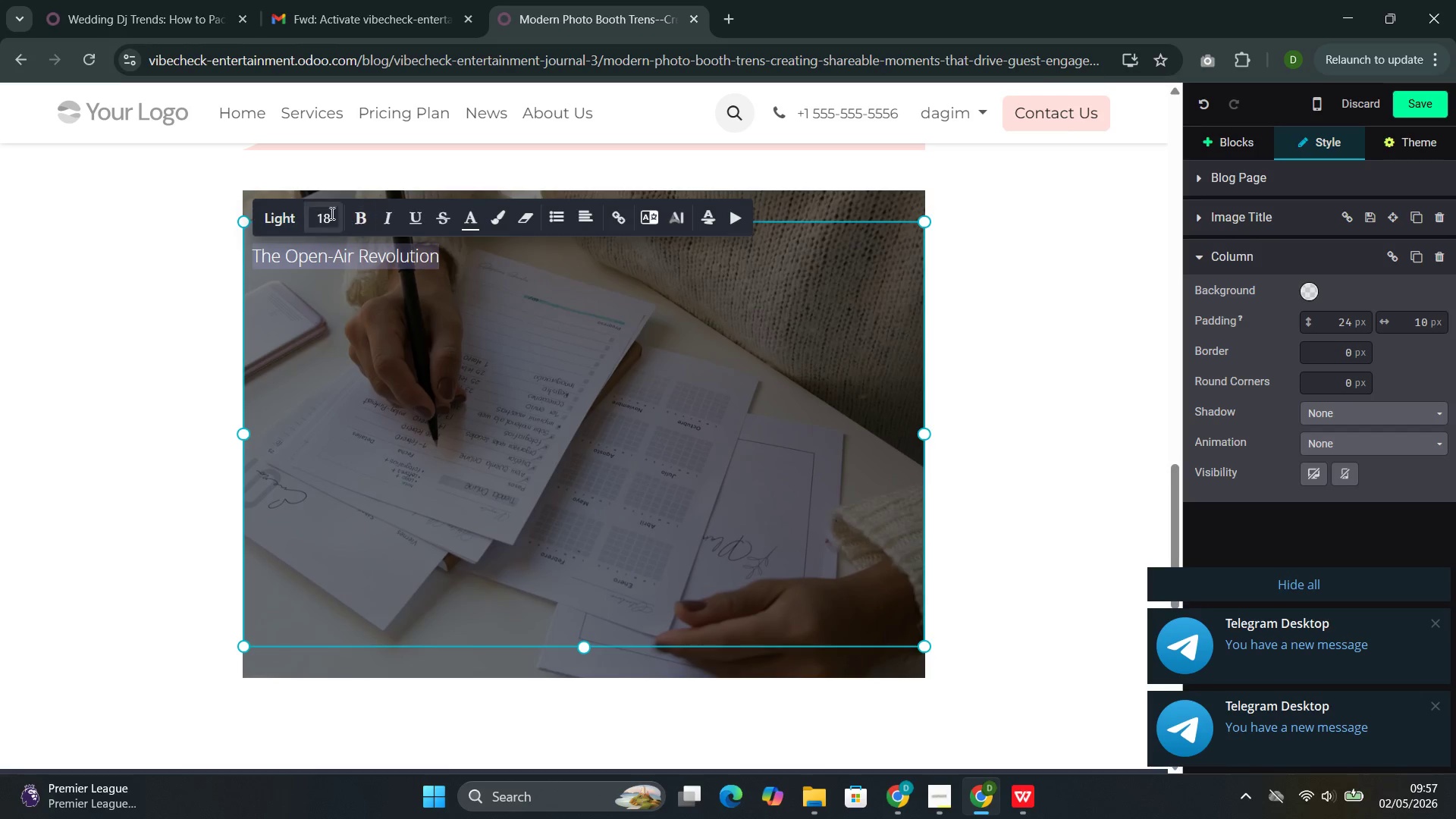 
left_click([286, 216])
 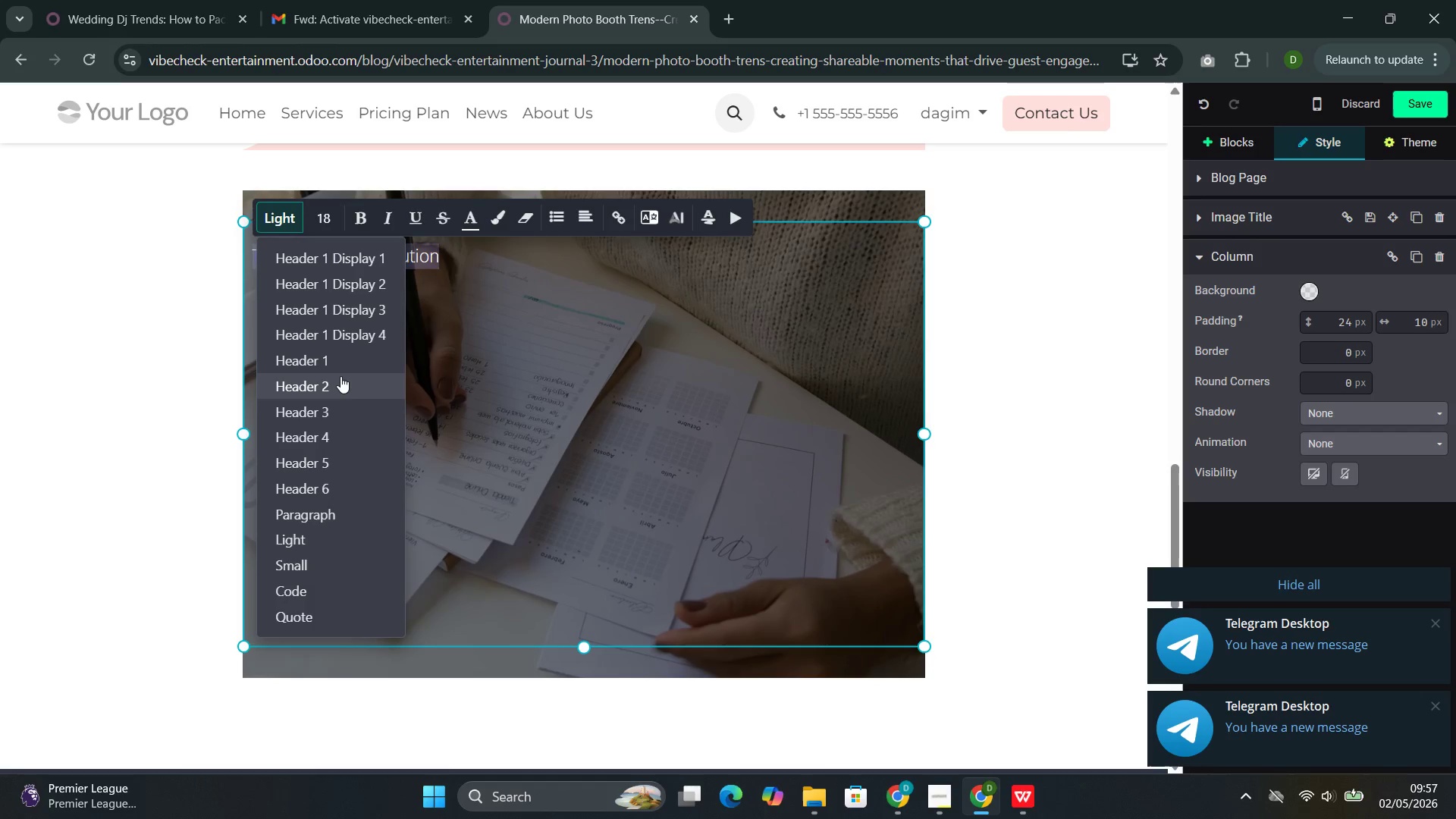 
left_click([340, 384])
 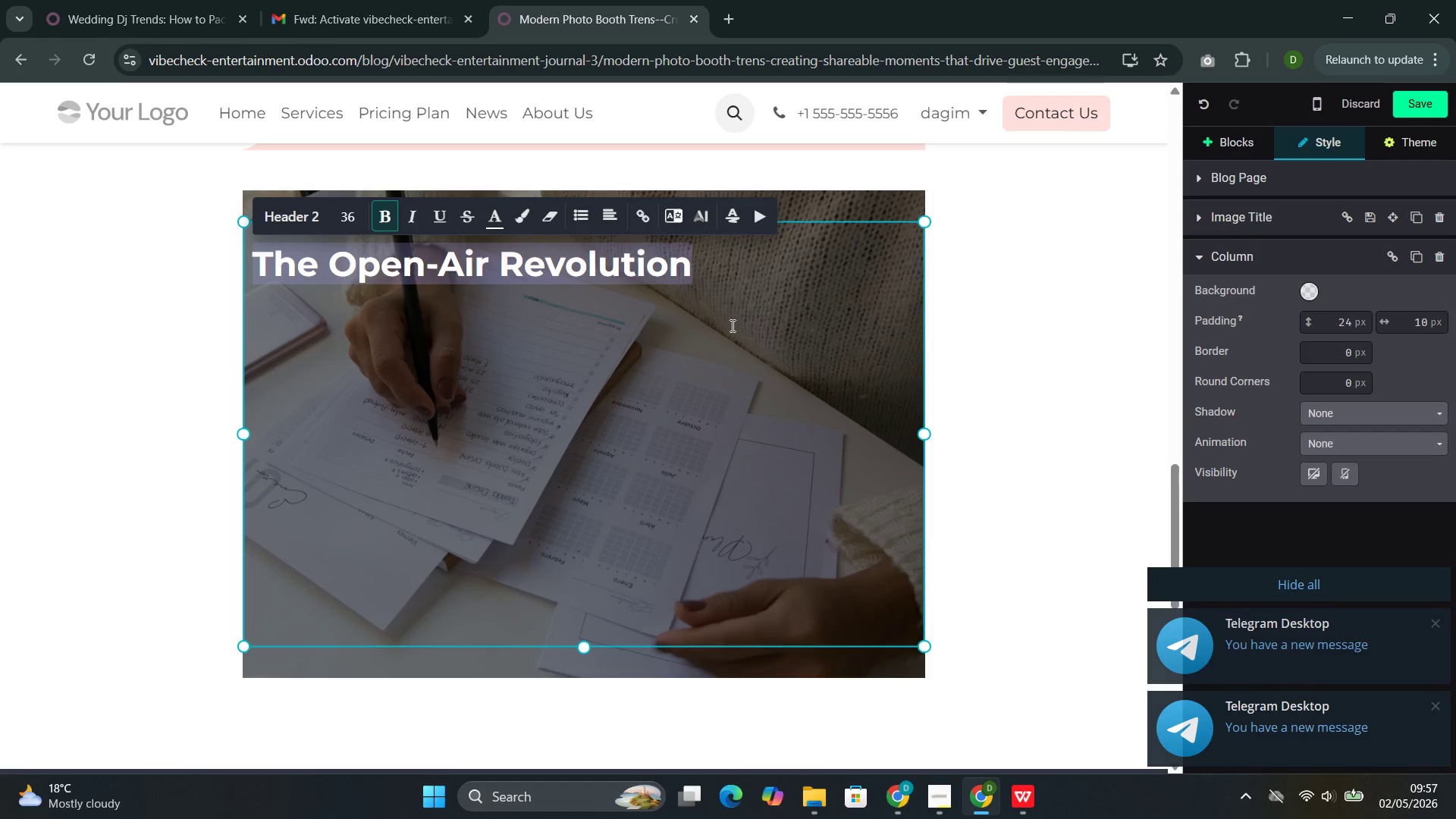 
left_click([743, 284])
 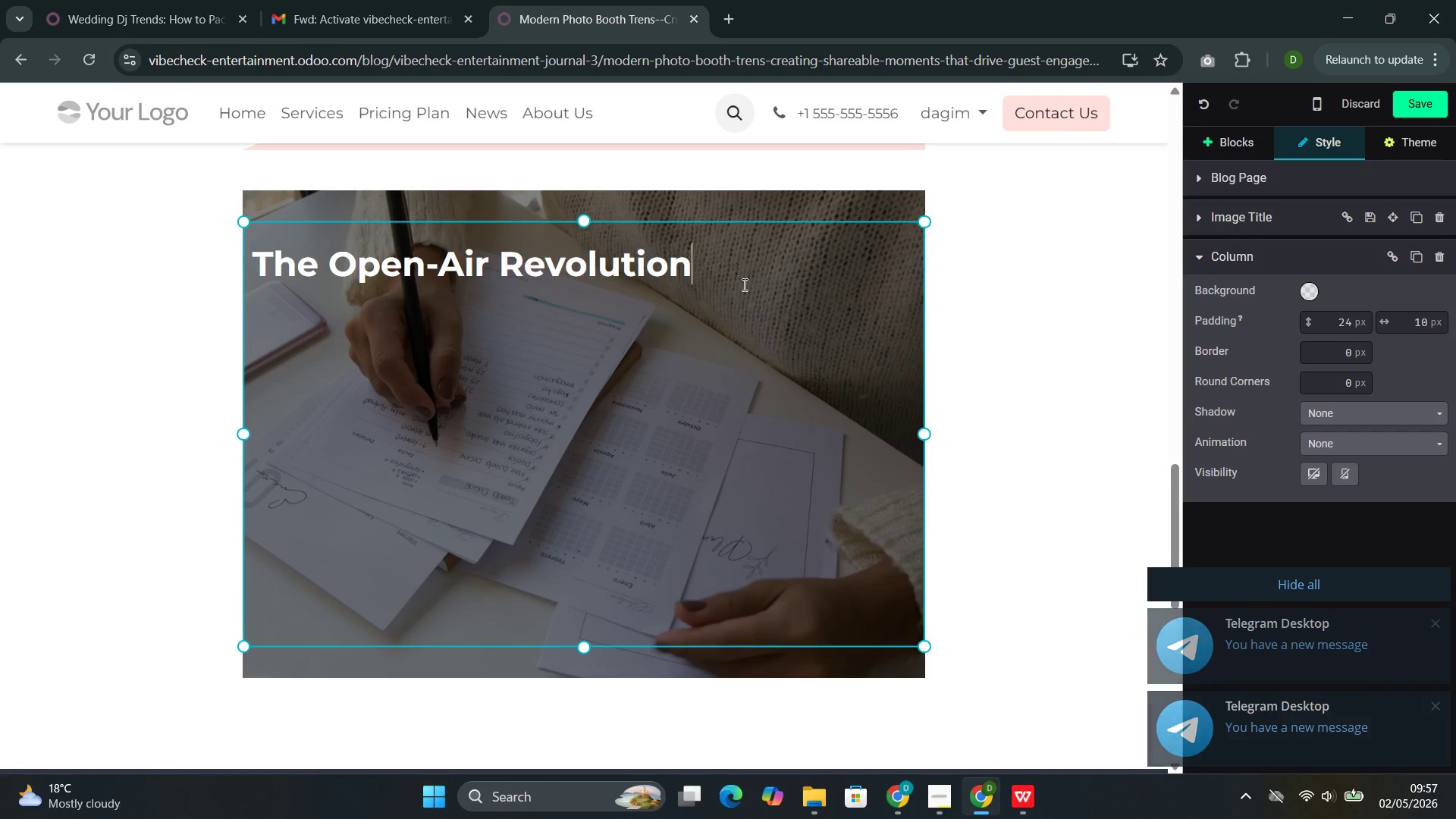 
key(Enter)
 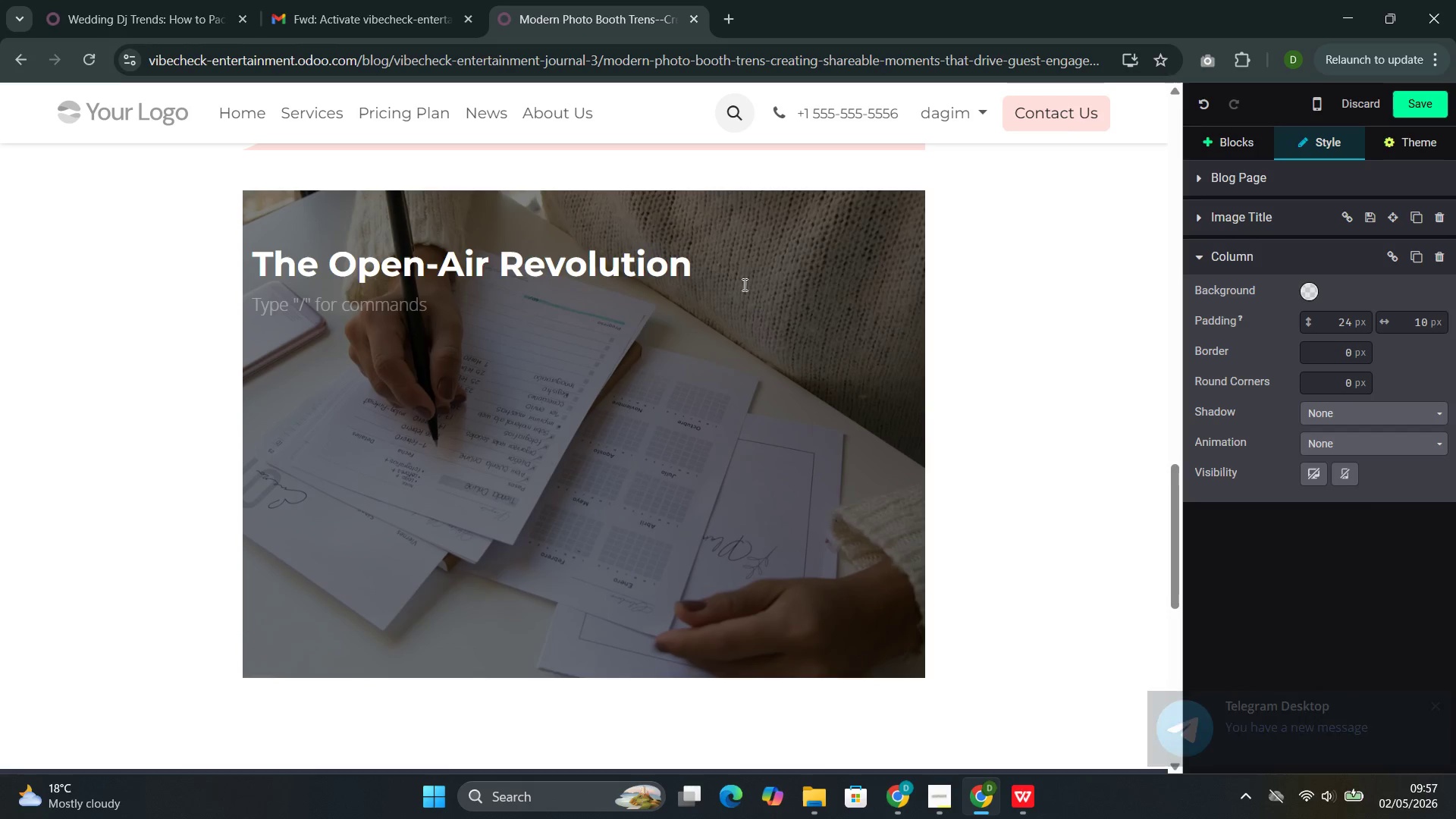 
type(En)
 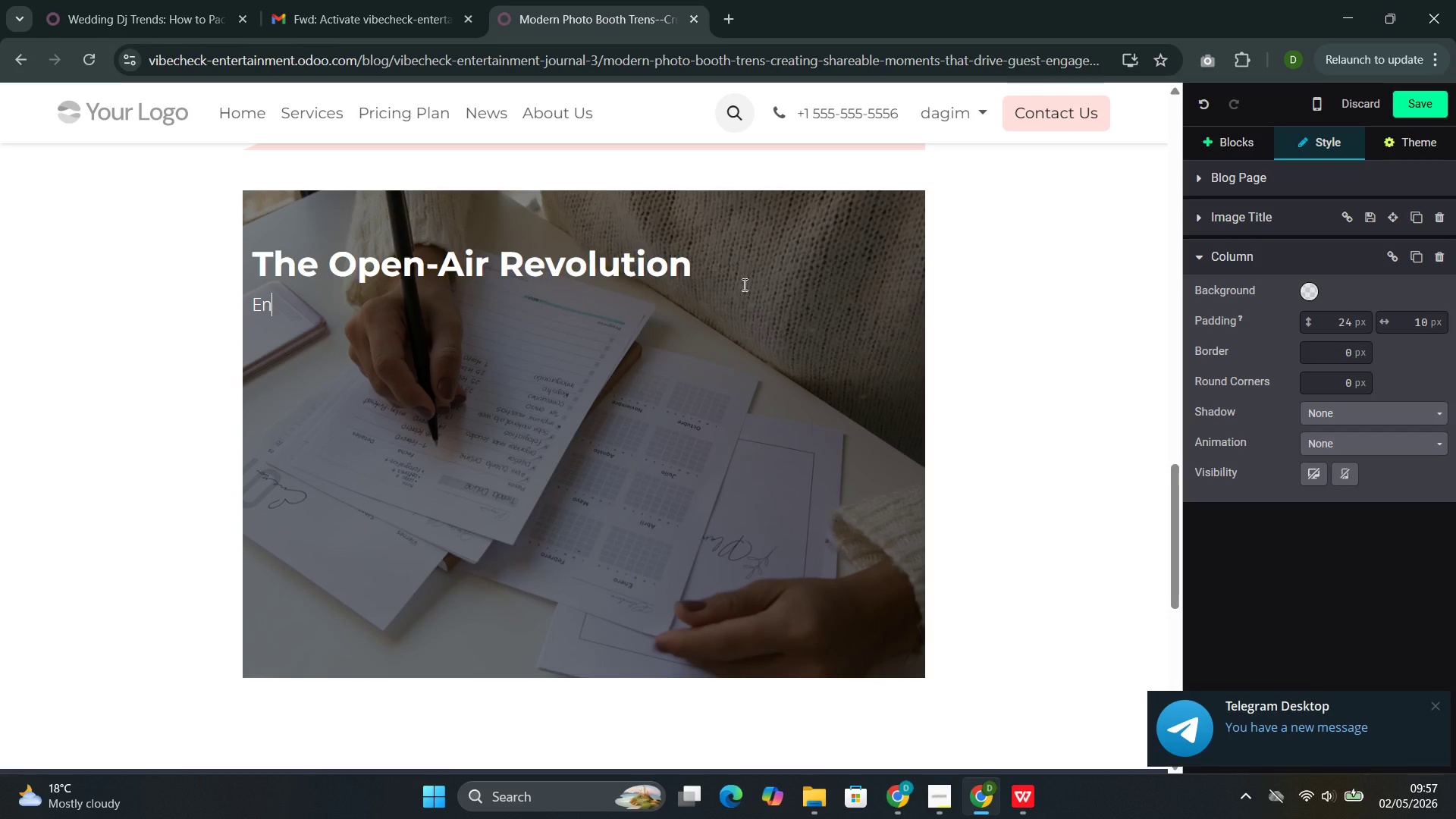 
wait(13.73)
 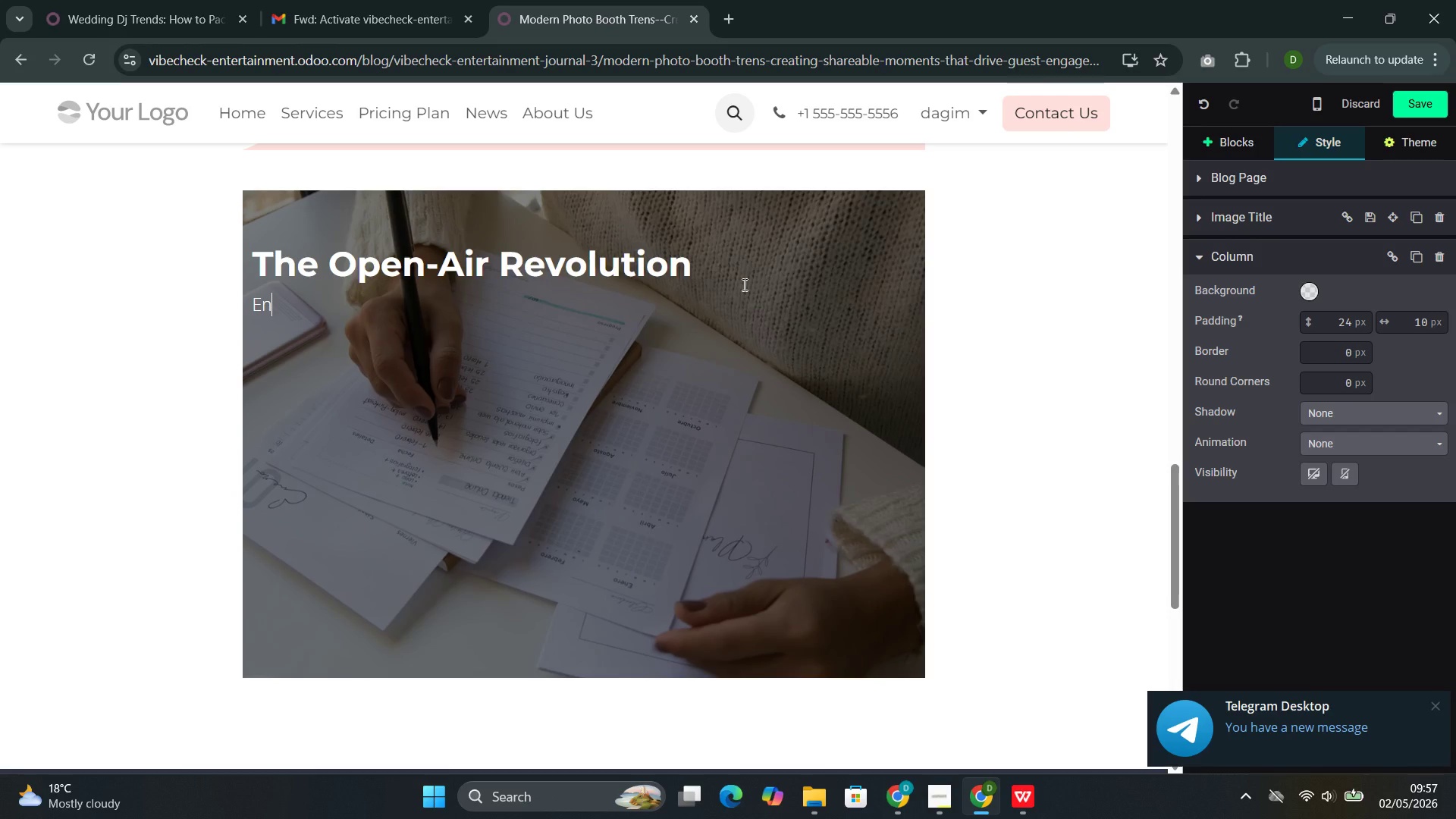 
type(closed booths that g)
key(Backspace)
type(j)
key(Backspace)
type(hide gu)
 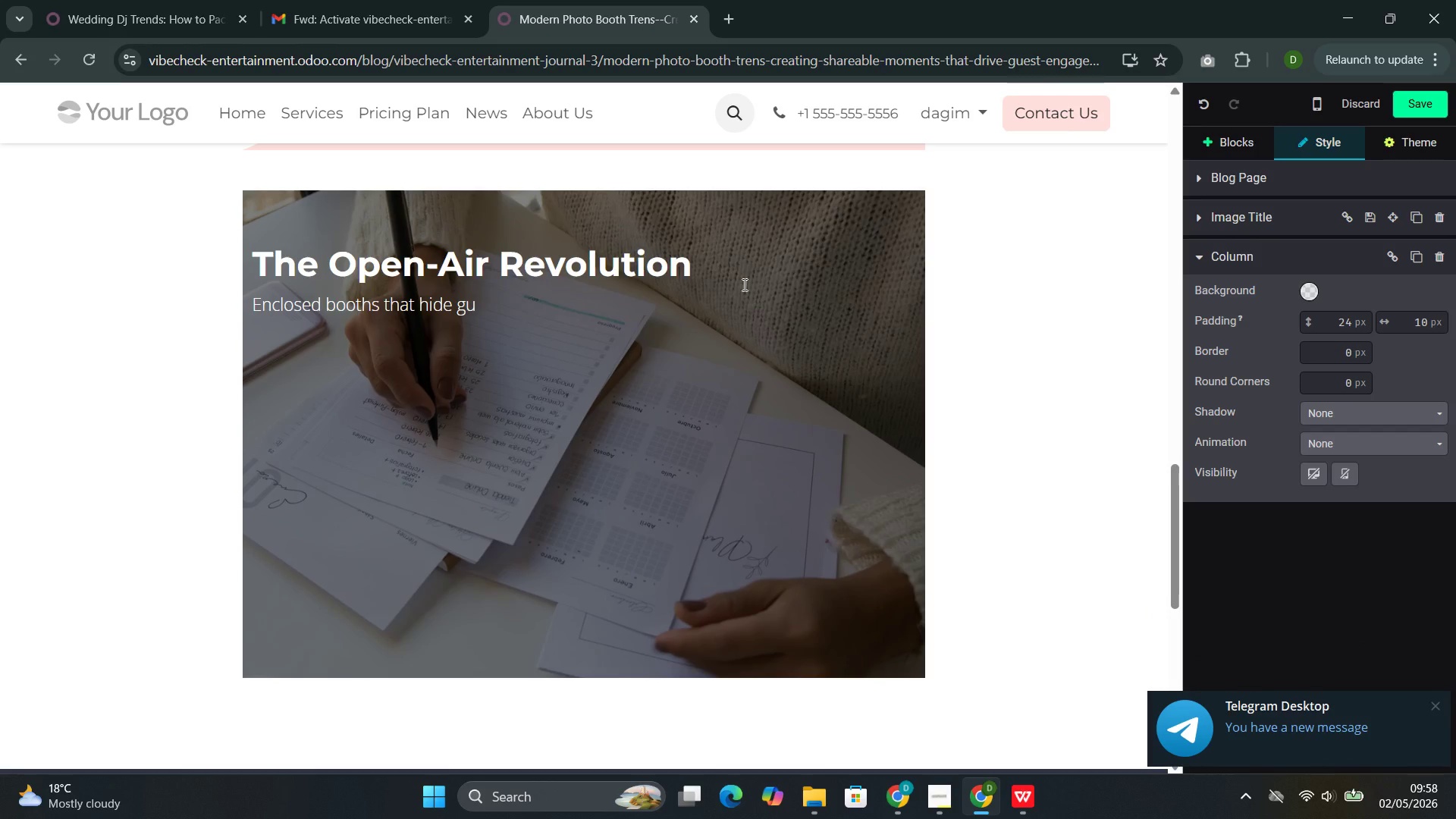 
type(ests from w)
key(Backspace)
type(view are )
 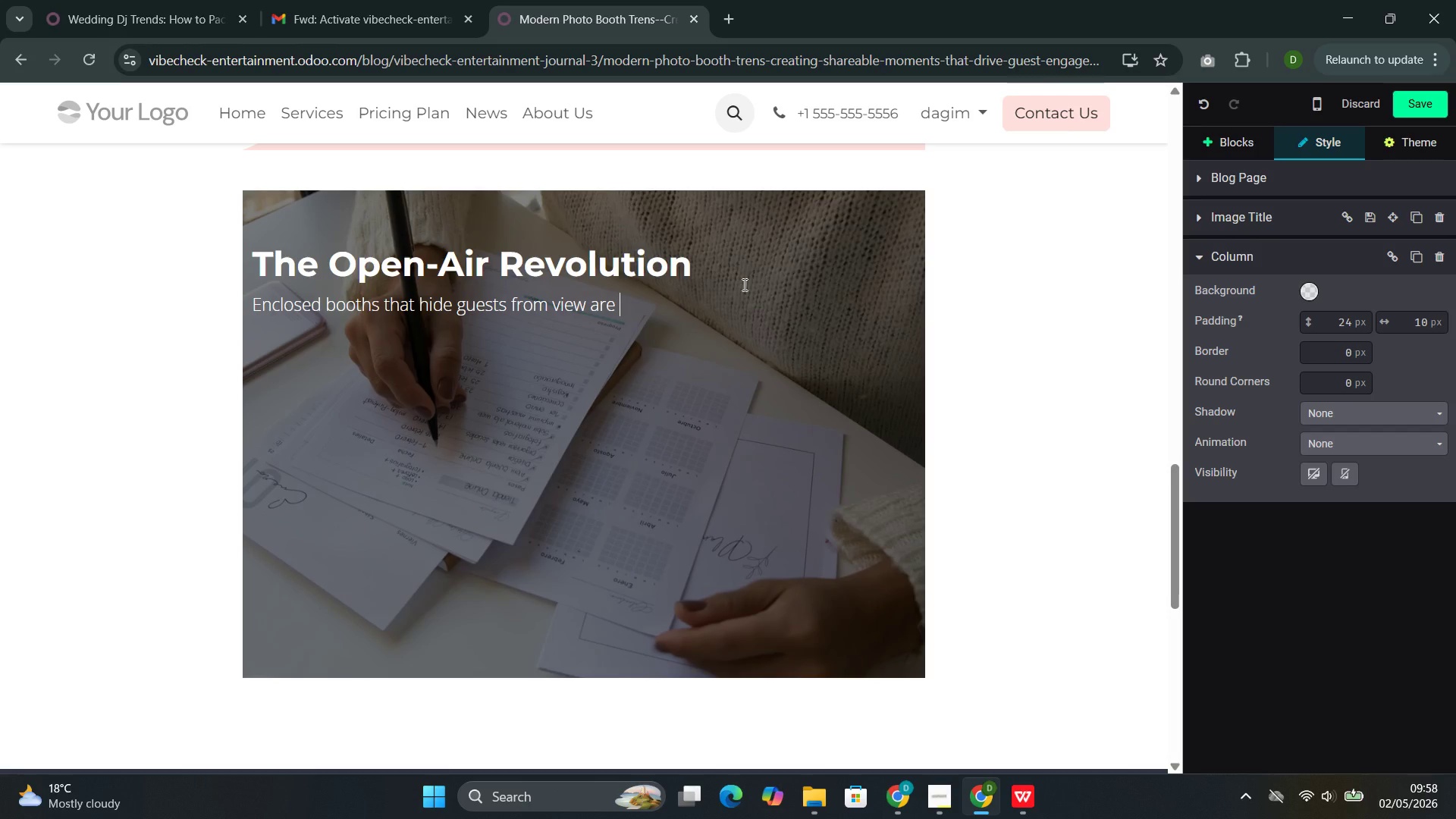 
type(being replace by open )
key(Backspace)
type(-)
 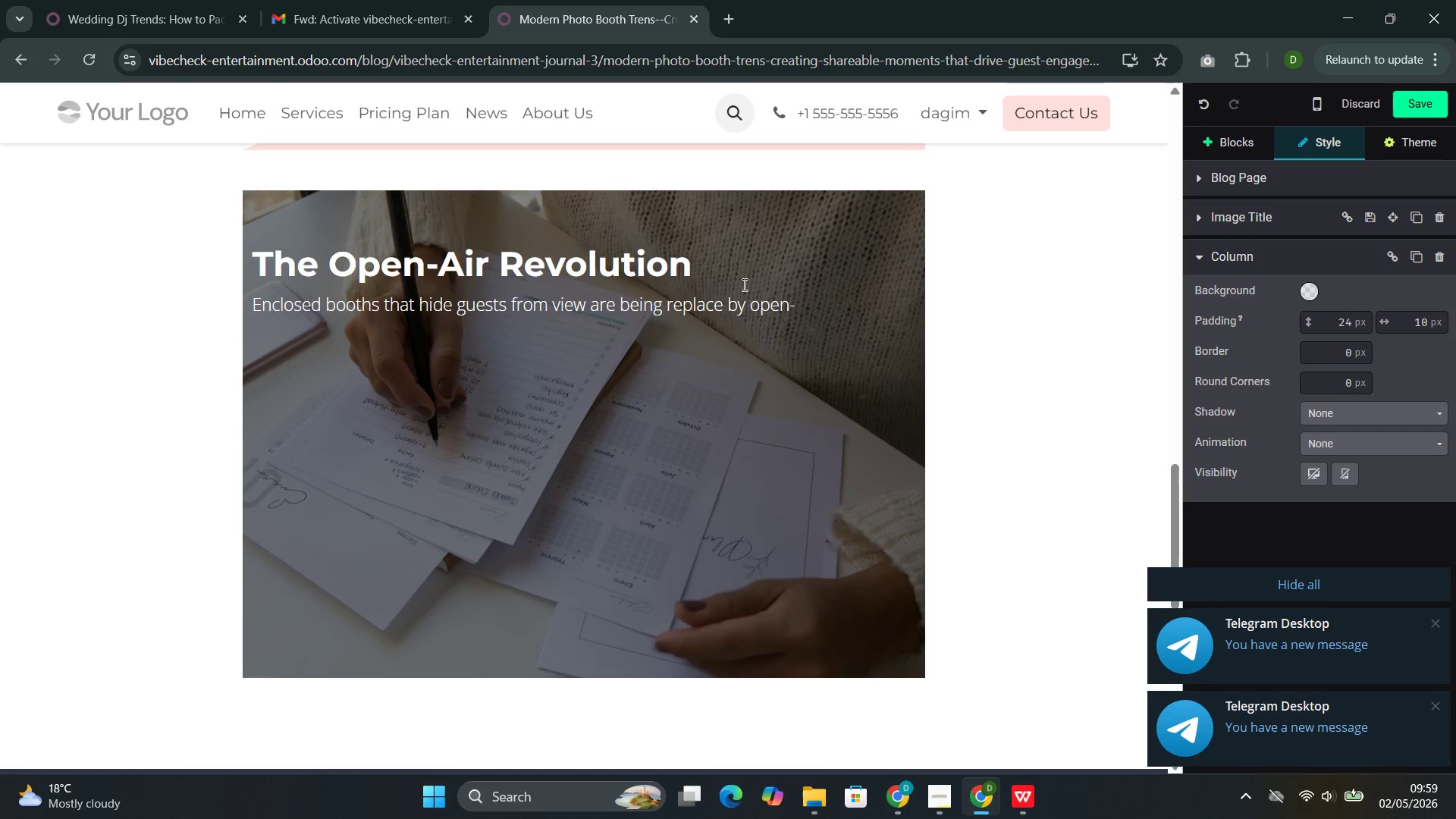 
wait(29.81)
 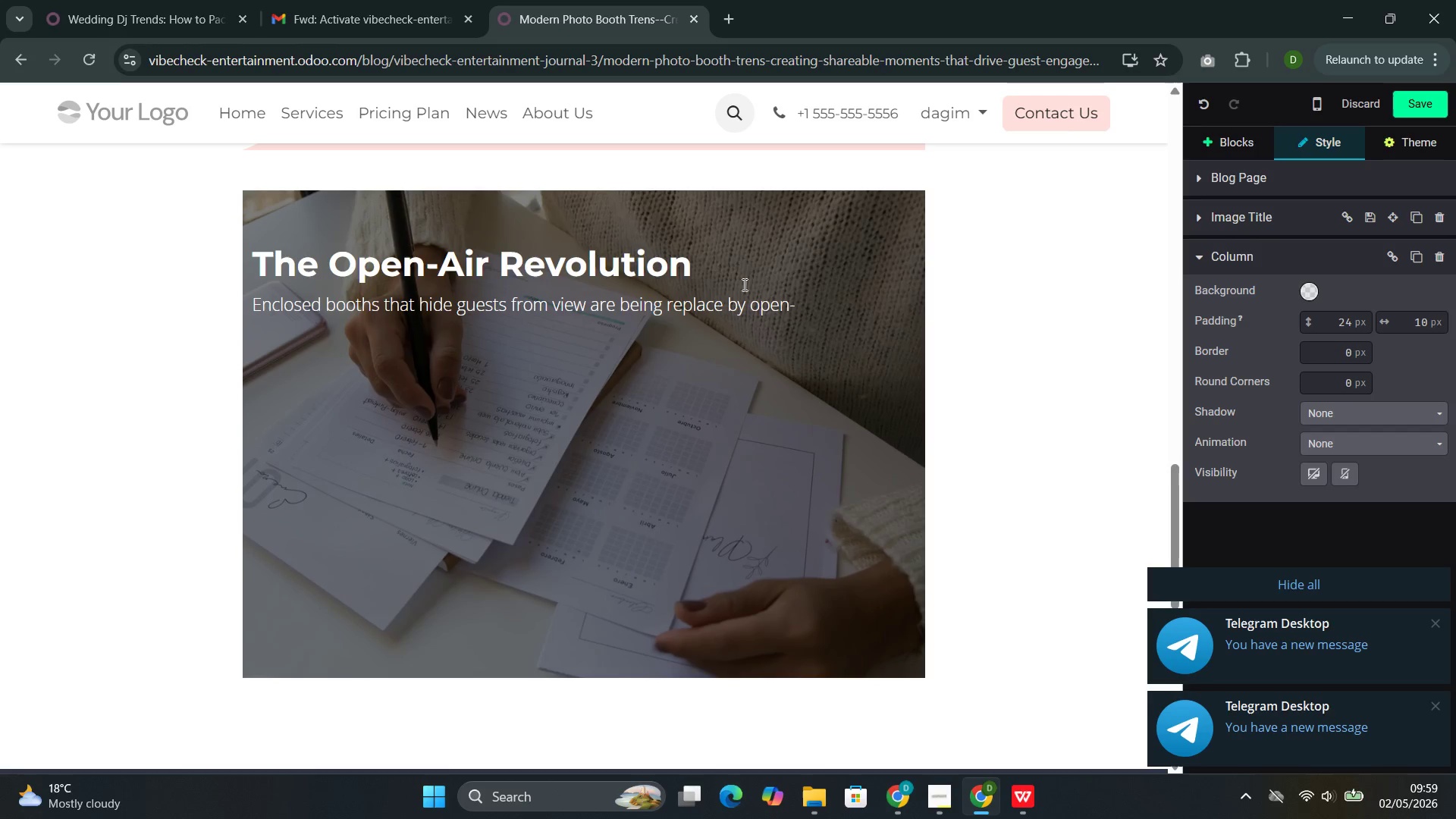 
type(air setups )
 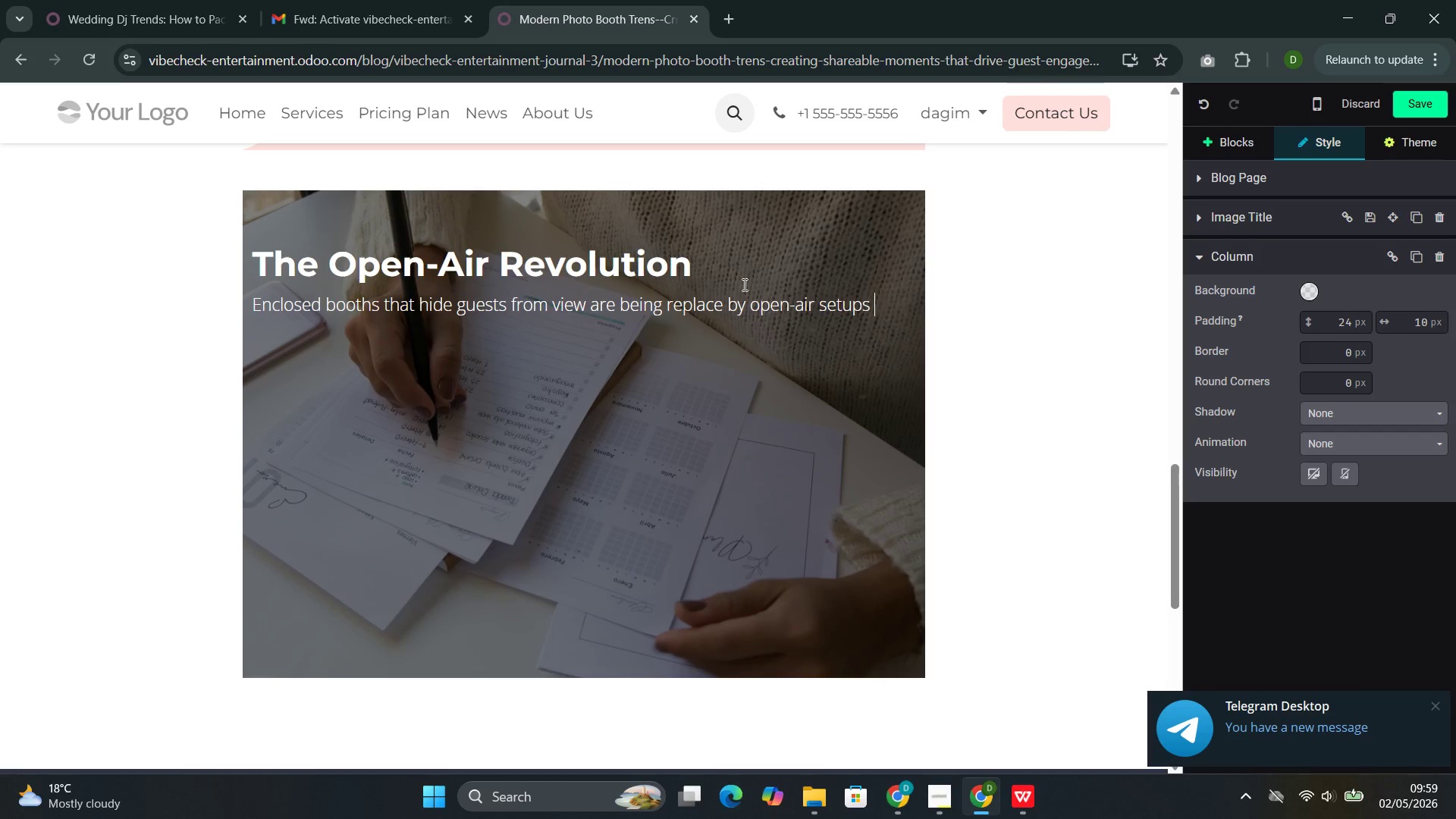 
type(that in)
 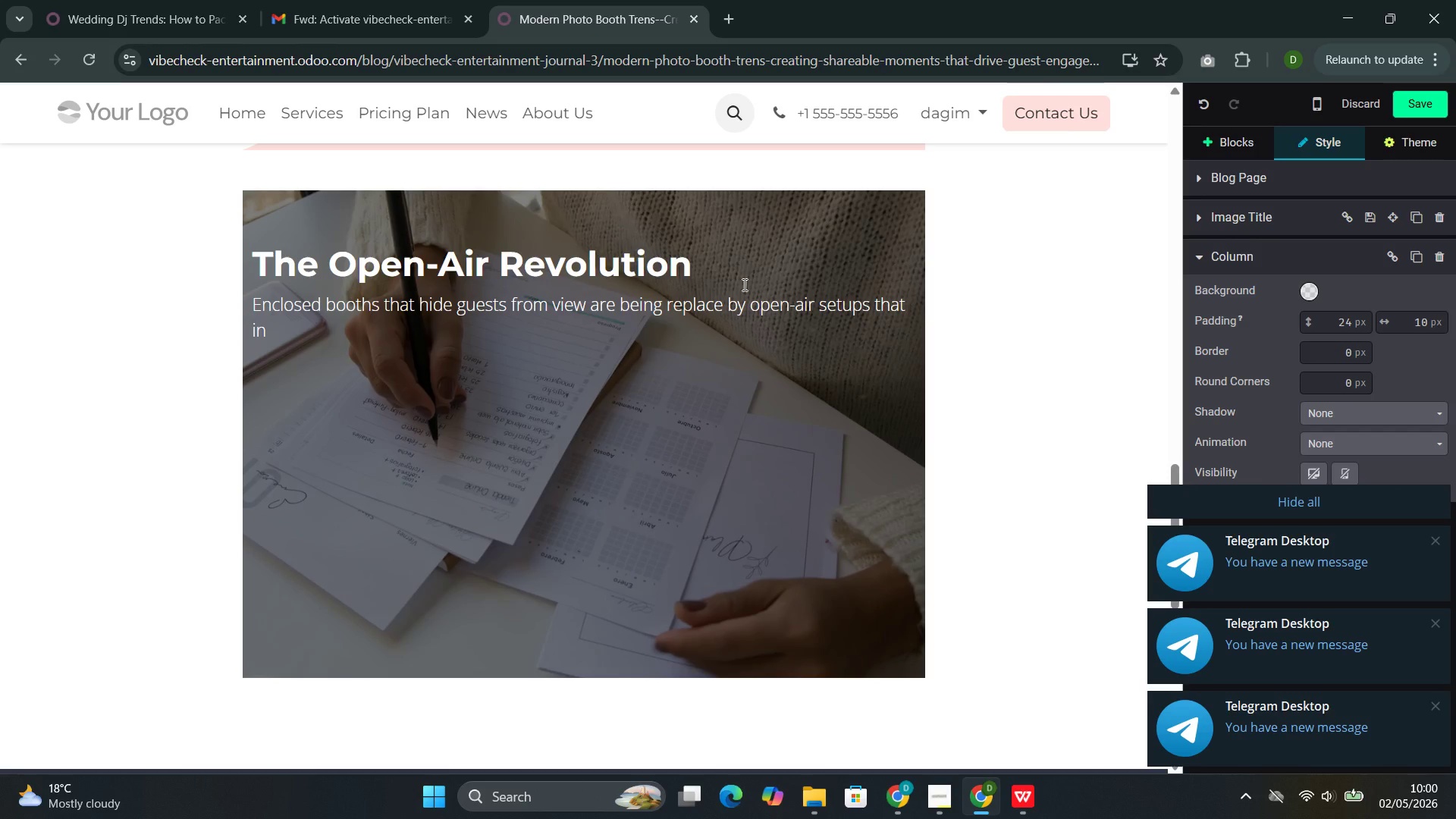 
wait(50.2)
 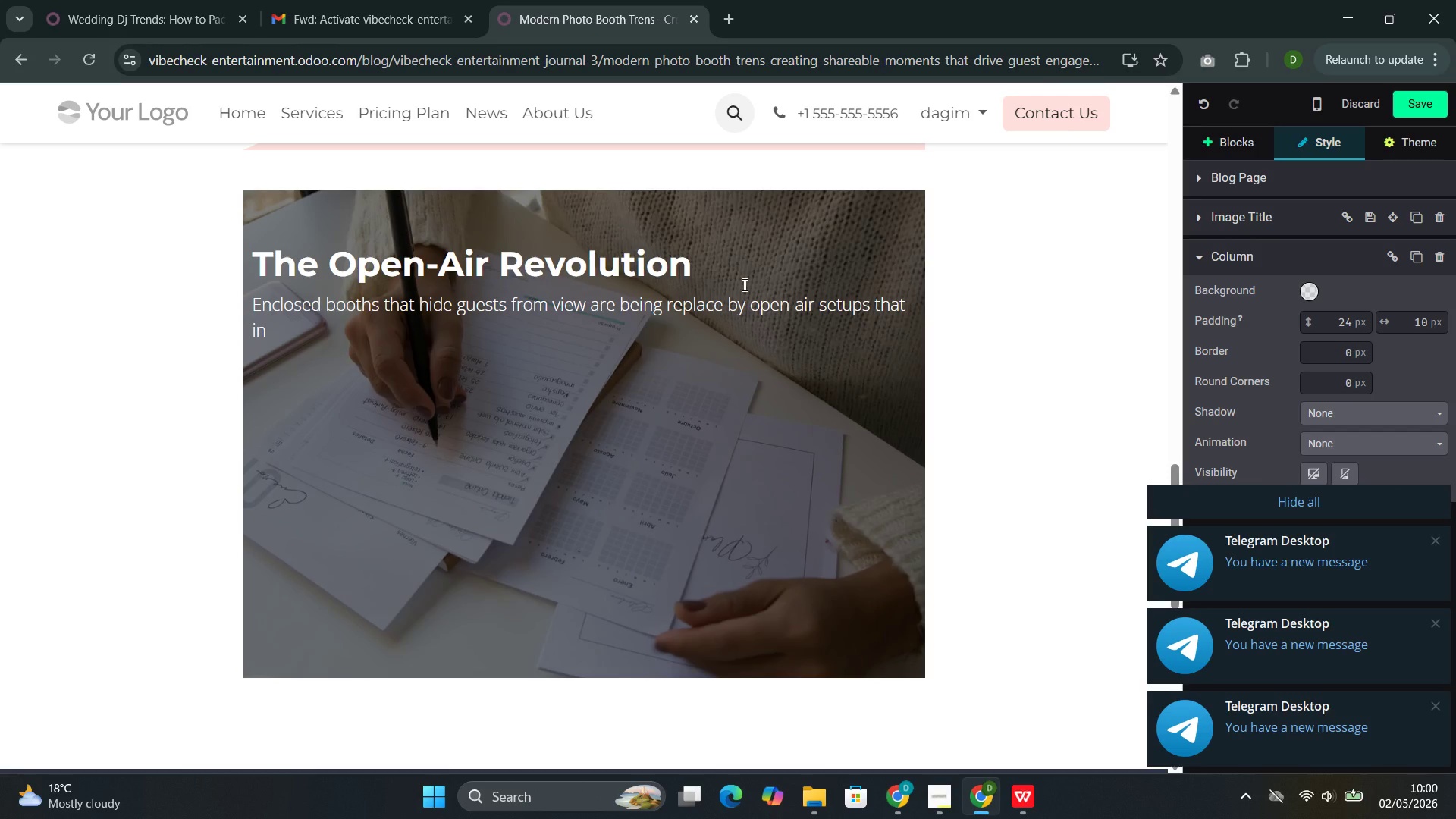 
type(vite participation. When guests )
 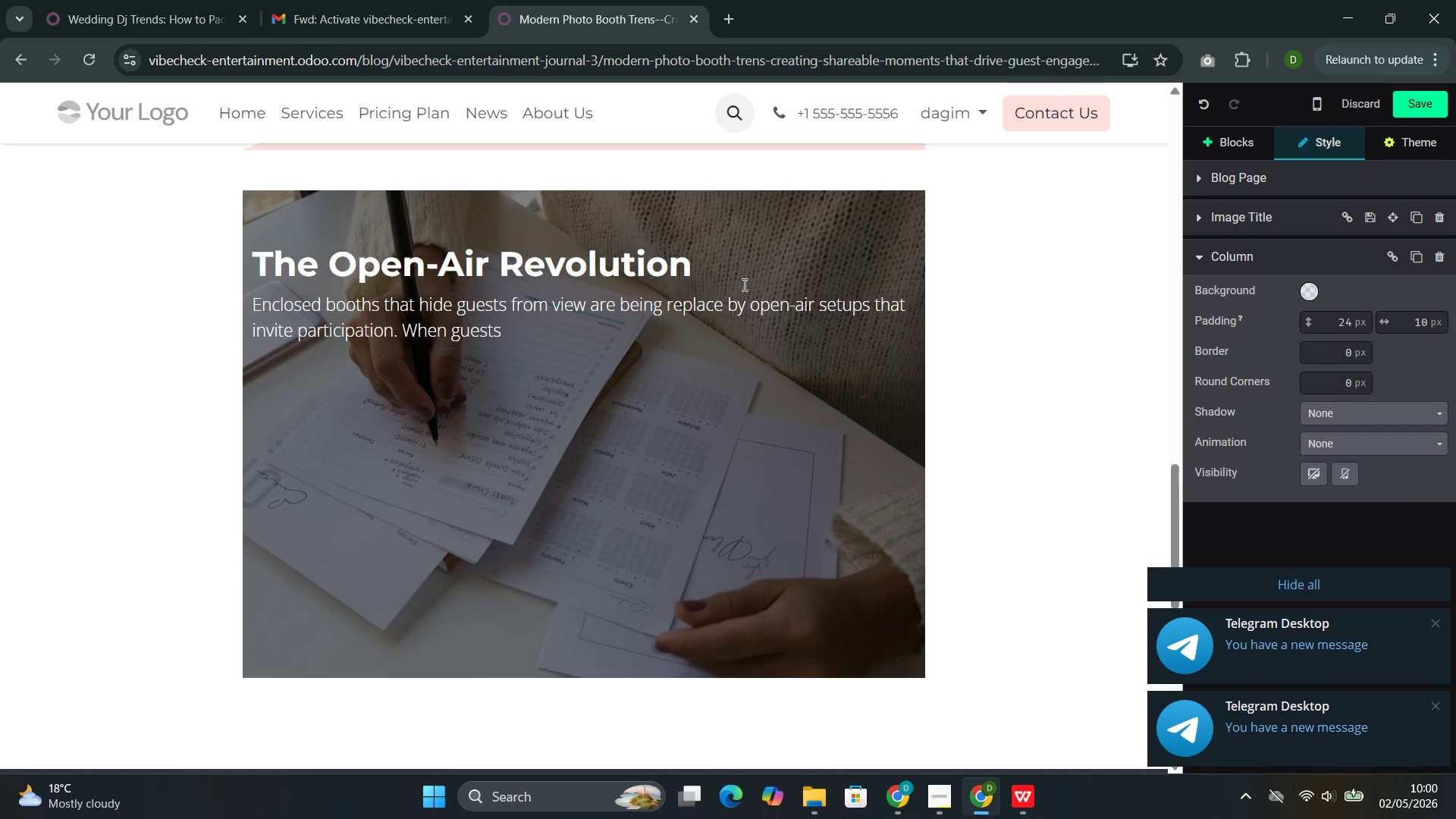 
wait(6.33)
 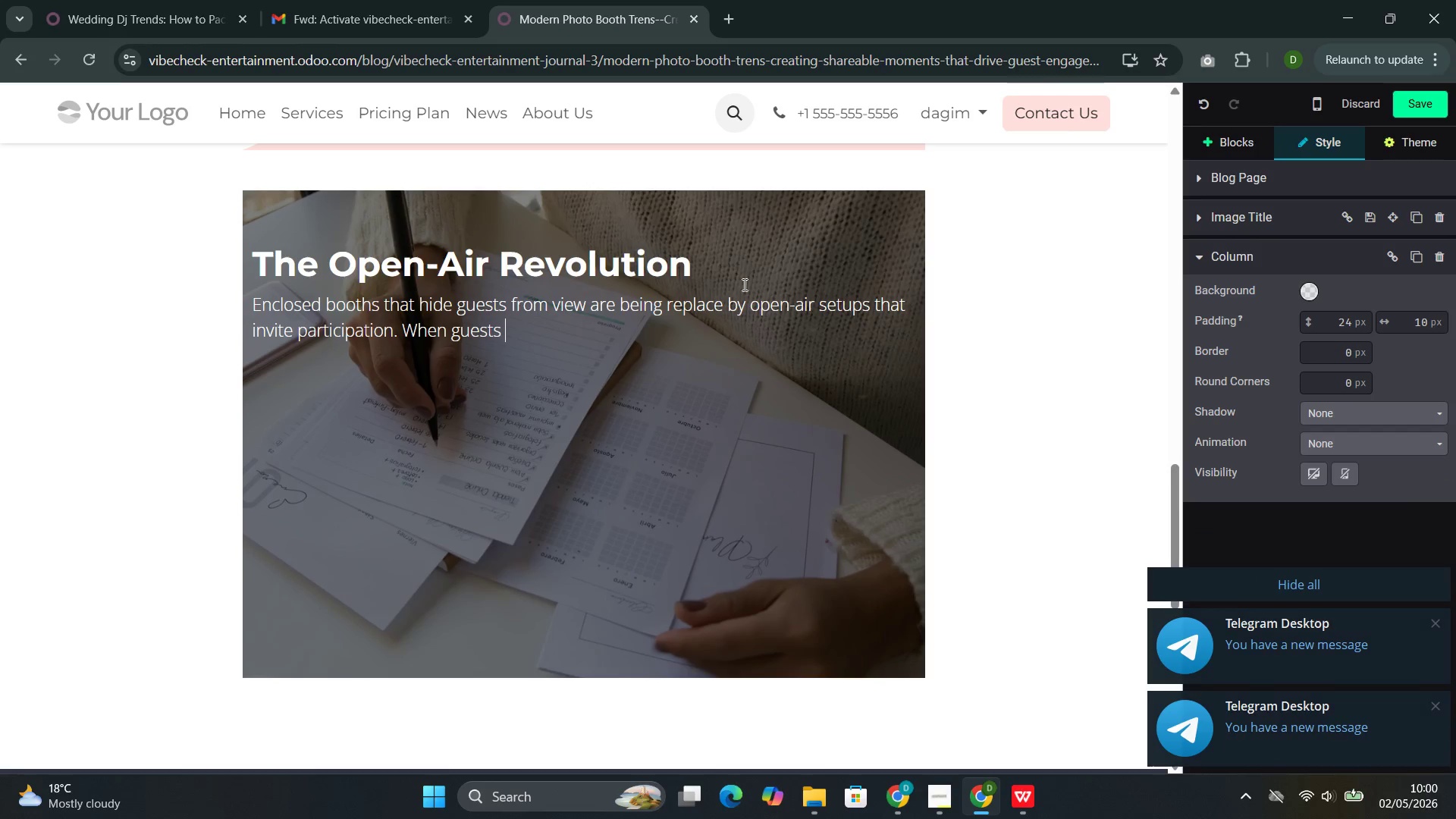 
type(can see other people having fi)
key(Backspace)
type(un )
 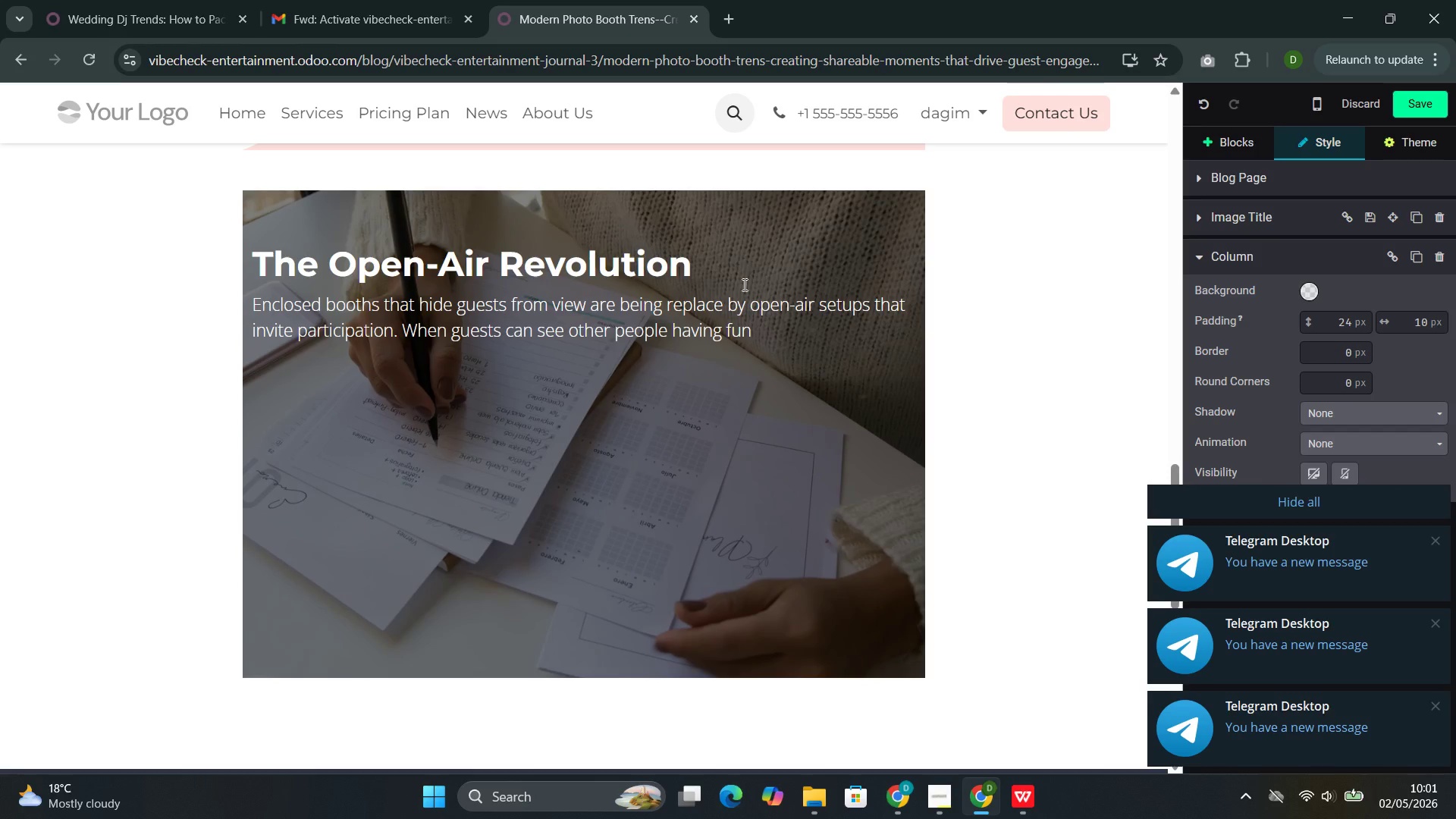 
wait(43.94)
 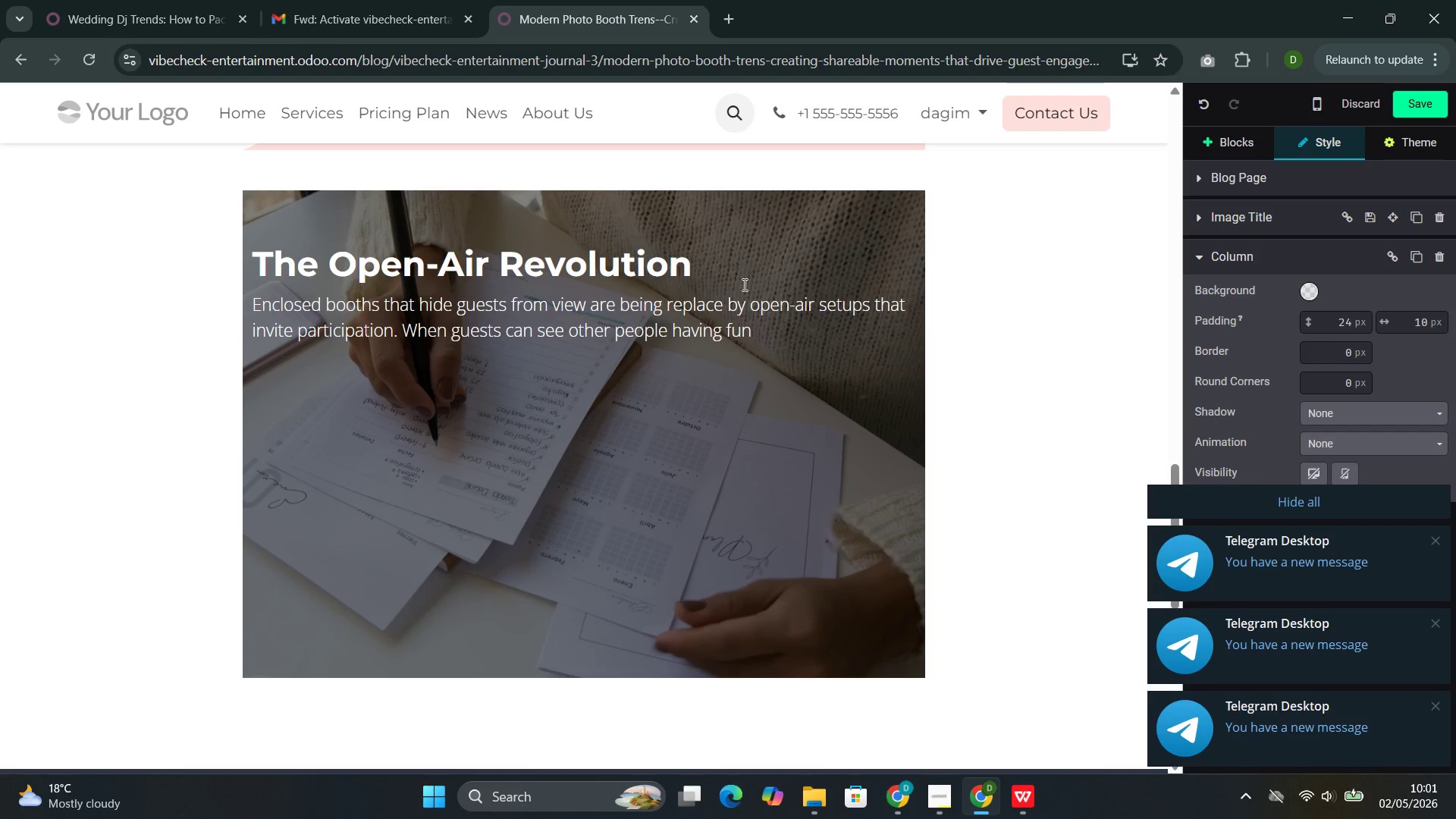 
key(Backspace)
type(--posing wih)
key(Backspace)
type(th props la)
 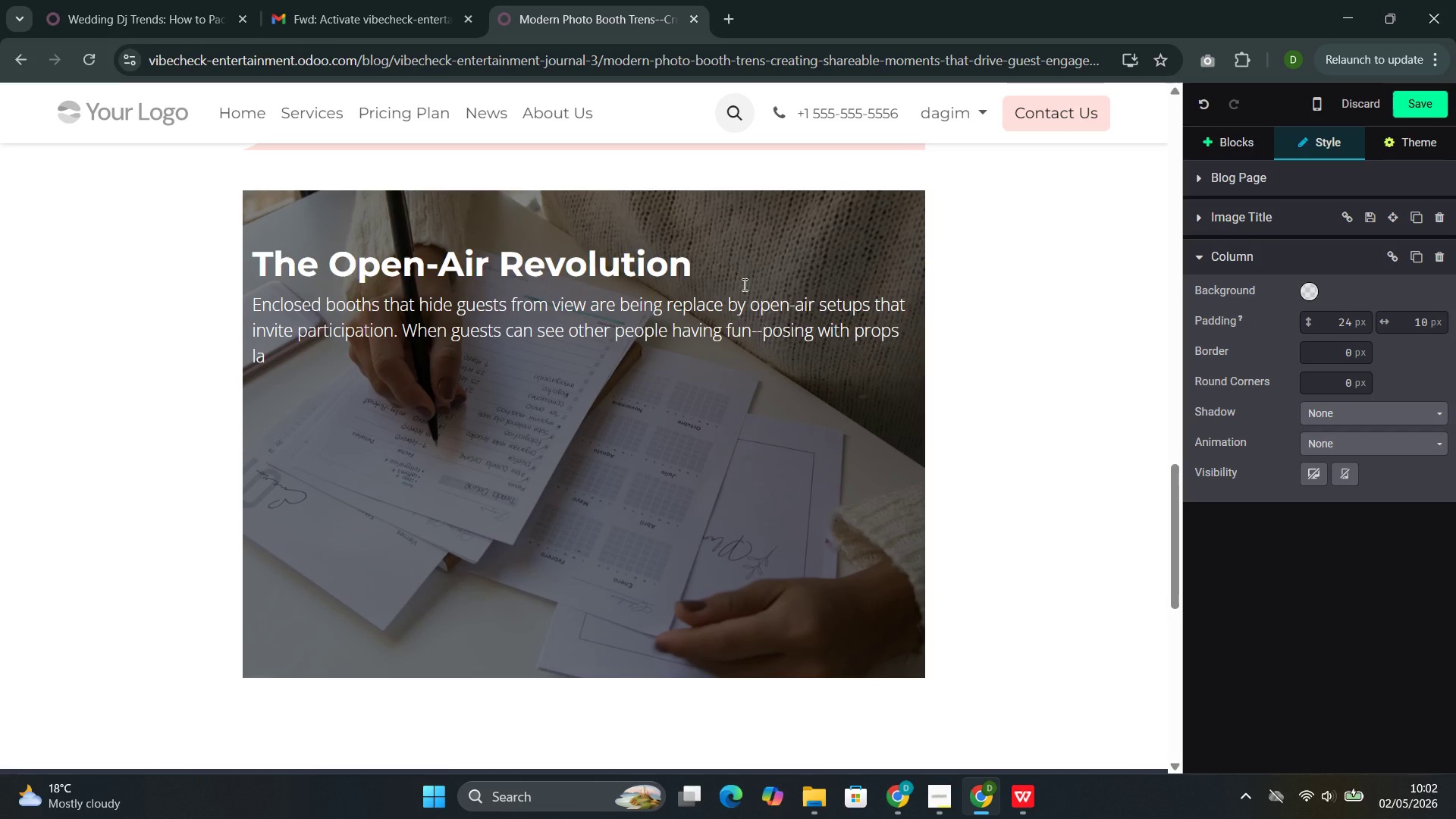 
type(ughing at their own images )
key(Backspace)
type(, ce)
key(Backspace)
type(rowding together for gtoup)
 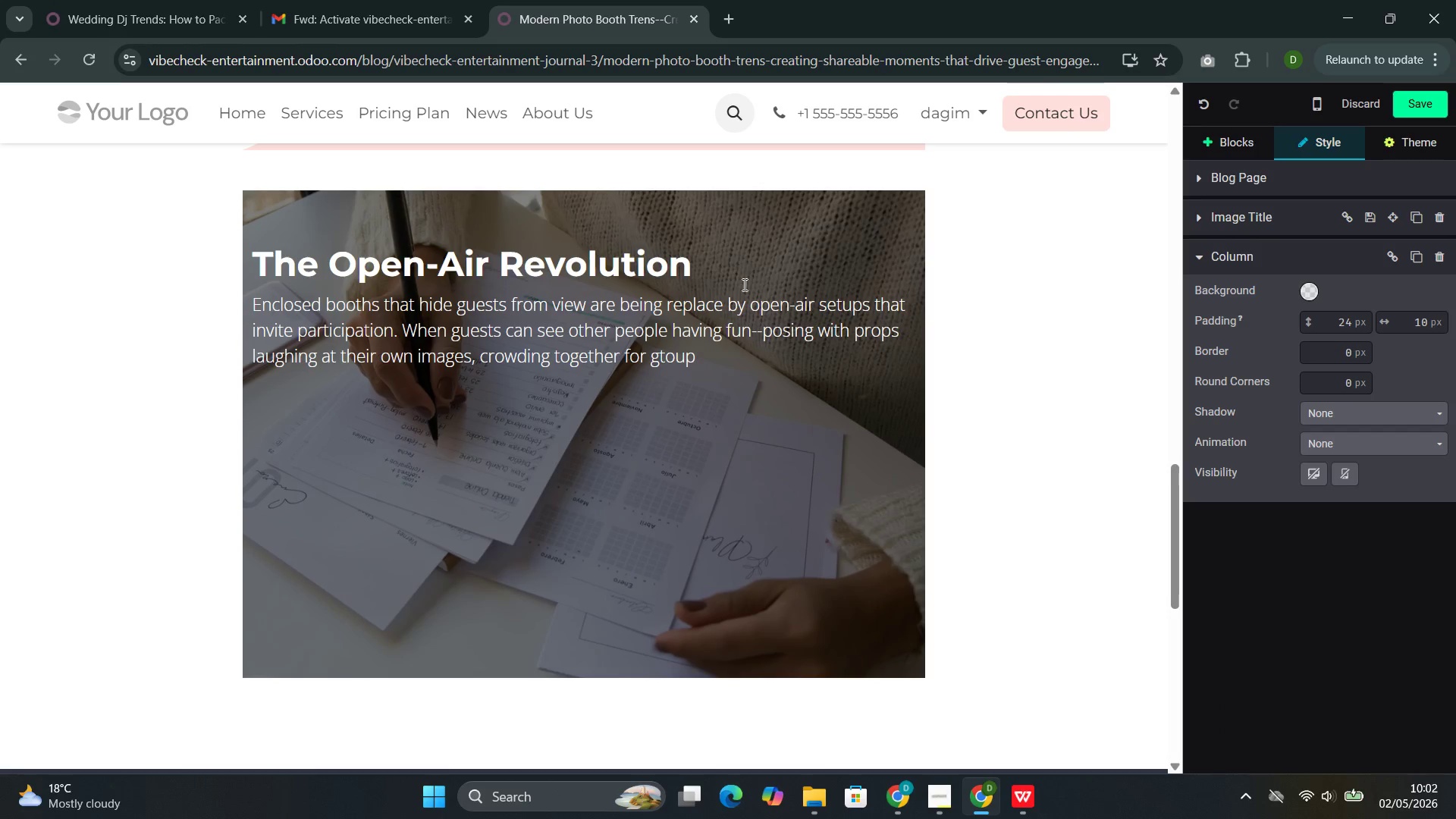 
wait(9.75)
 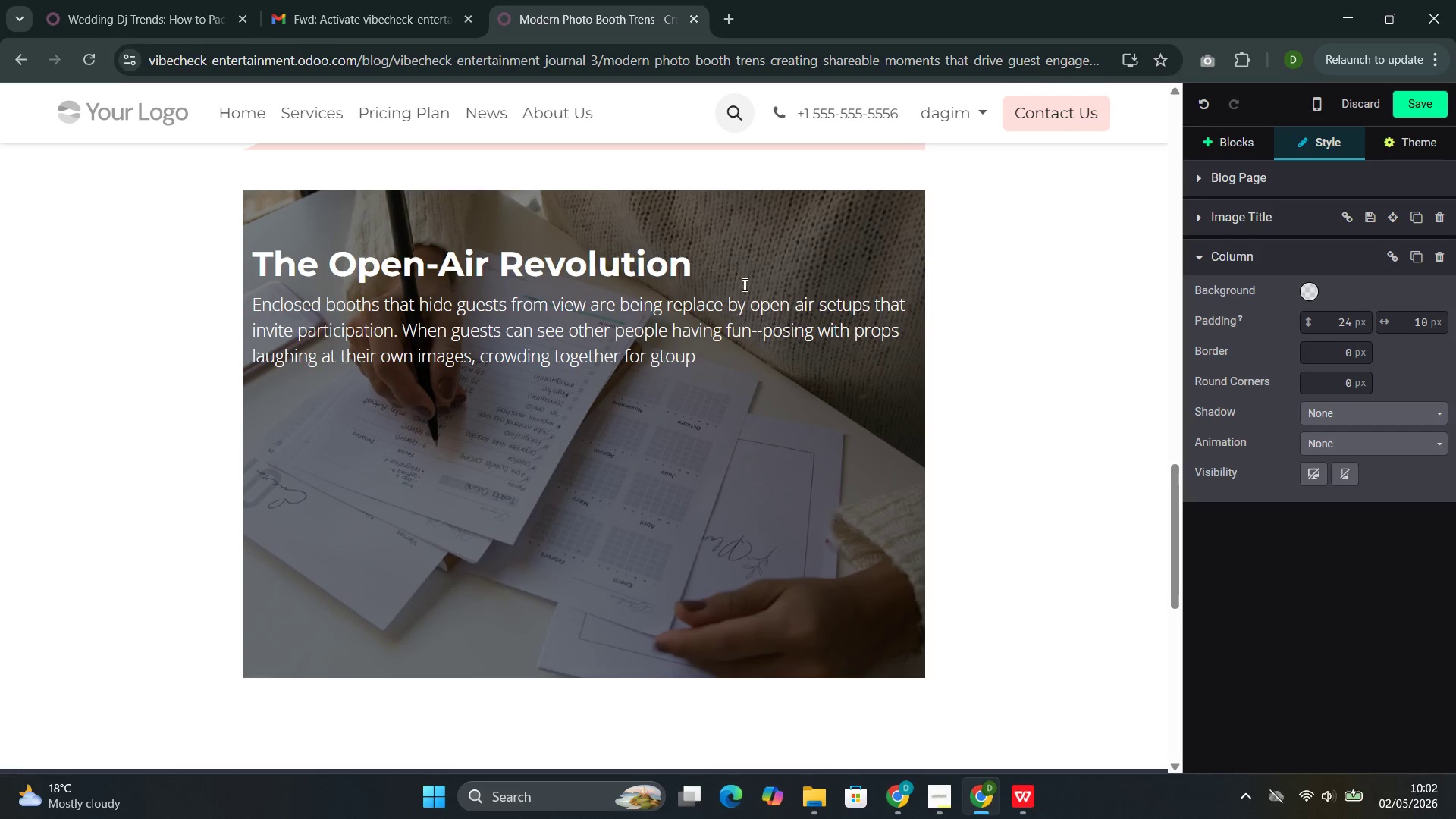 
key(ArrowLeft)
 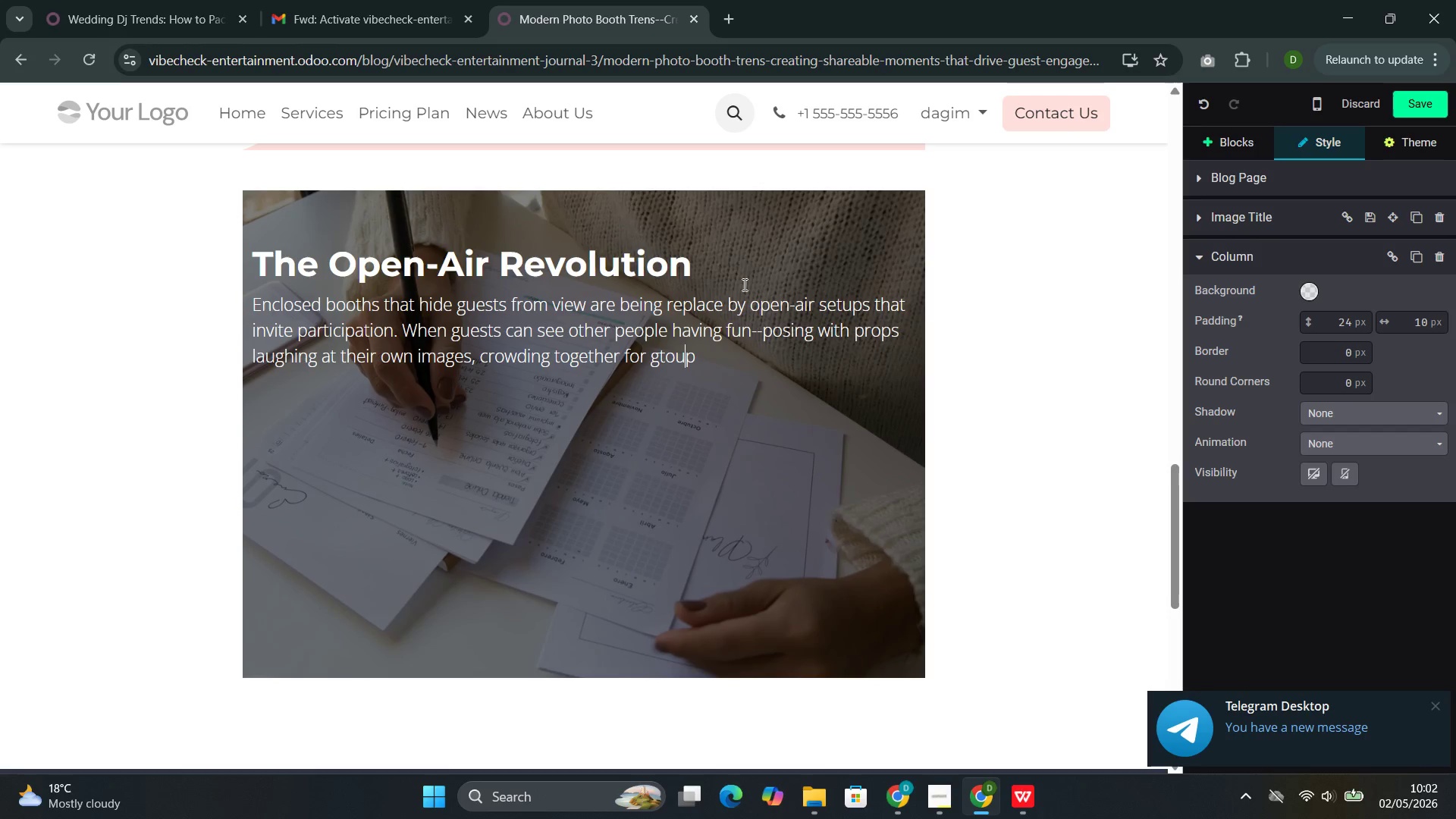 
key(ArrowLeft)
 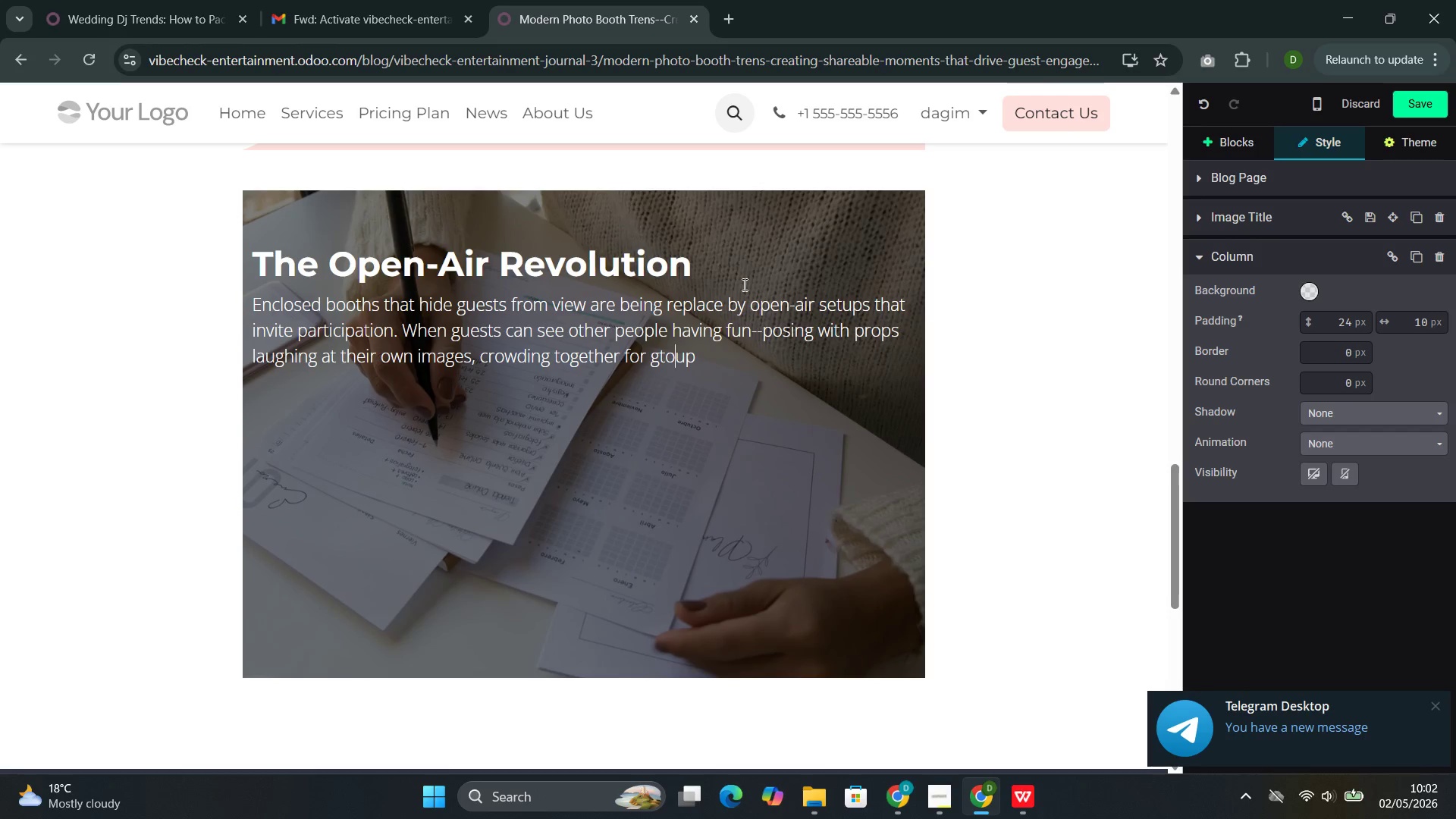 
key(ArrowLeft)
 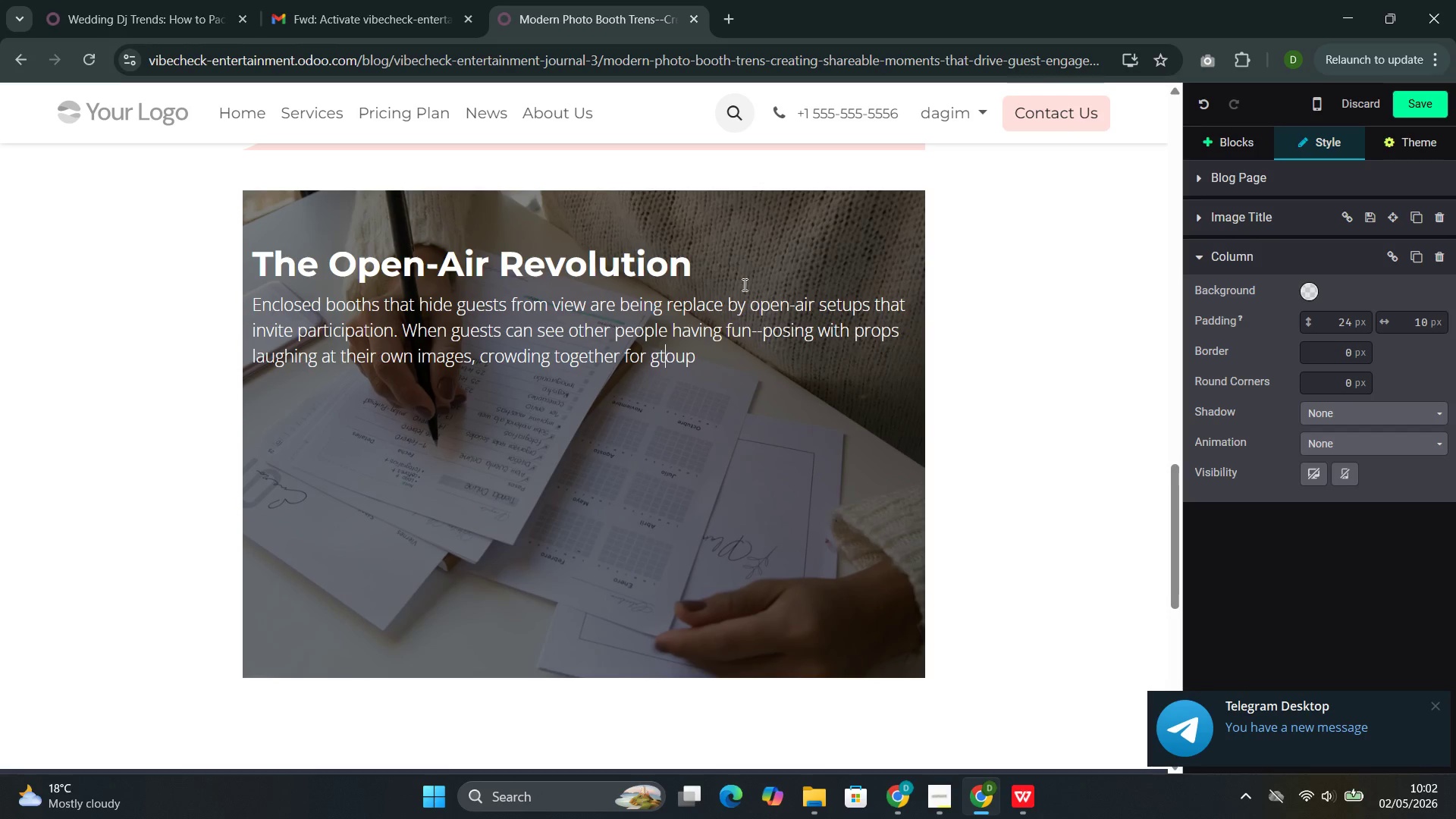 
key(Backspace)
 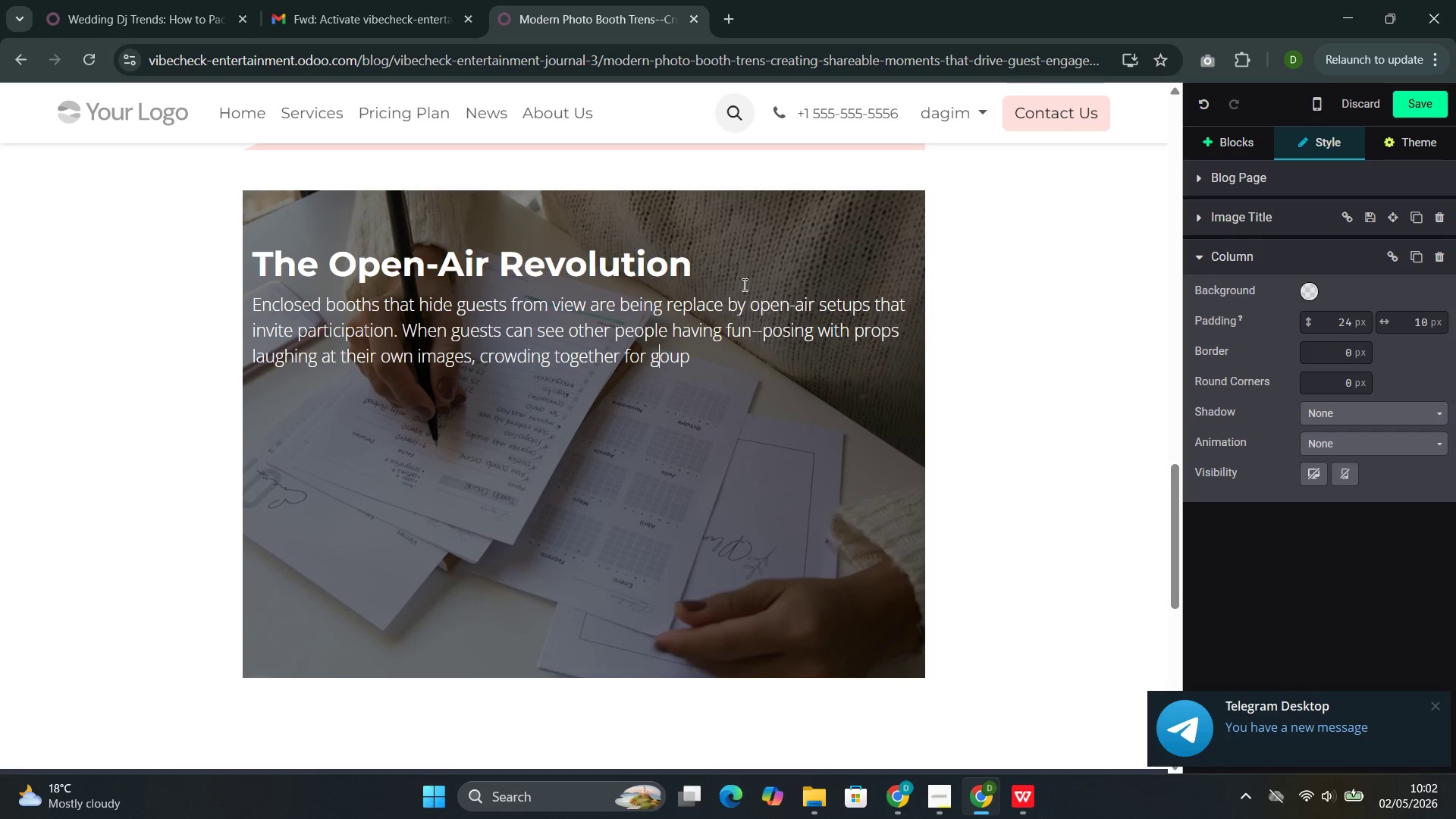 
key(R)
 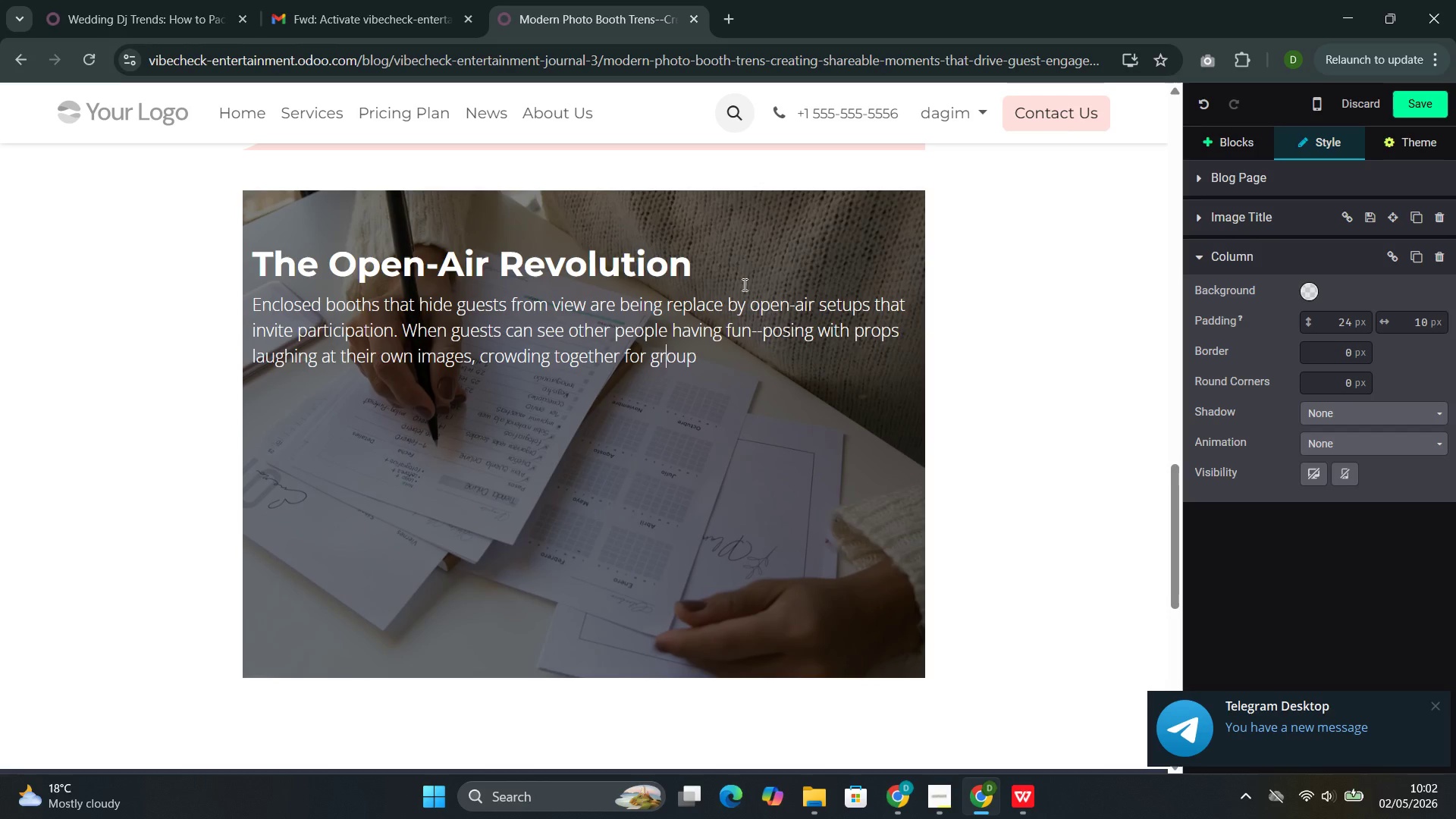 
key(ArrowRight)
 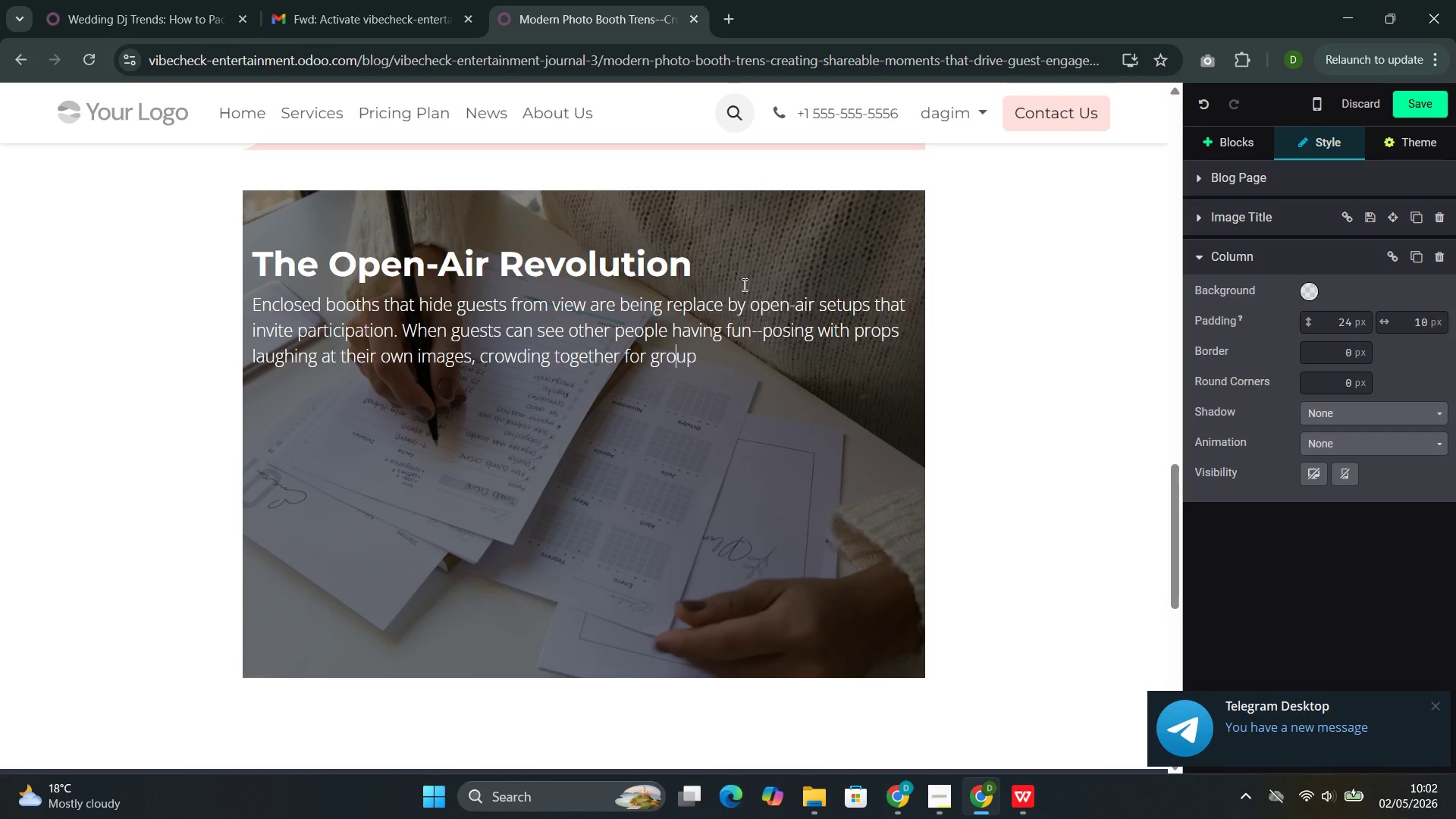 
key(ArrowRight)
 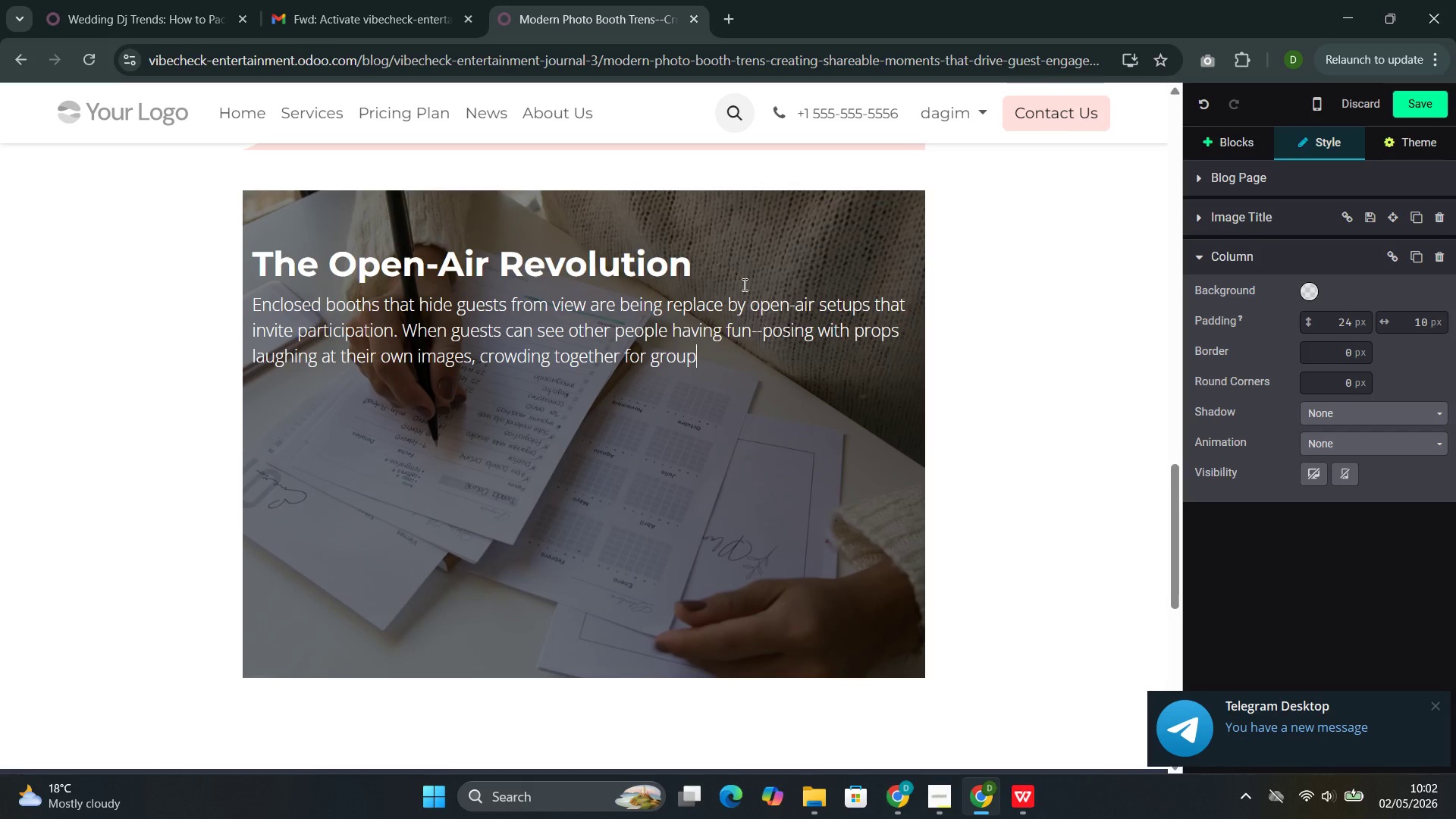 
key(ArrowRight)
 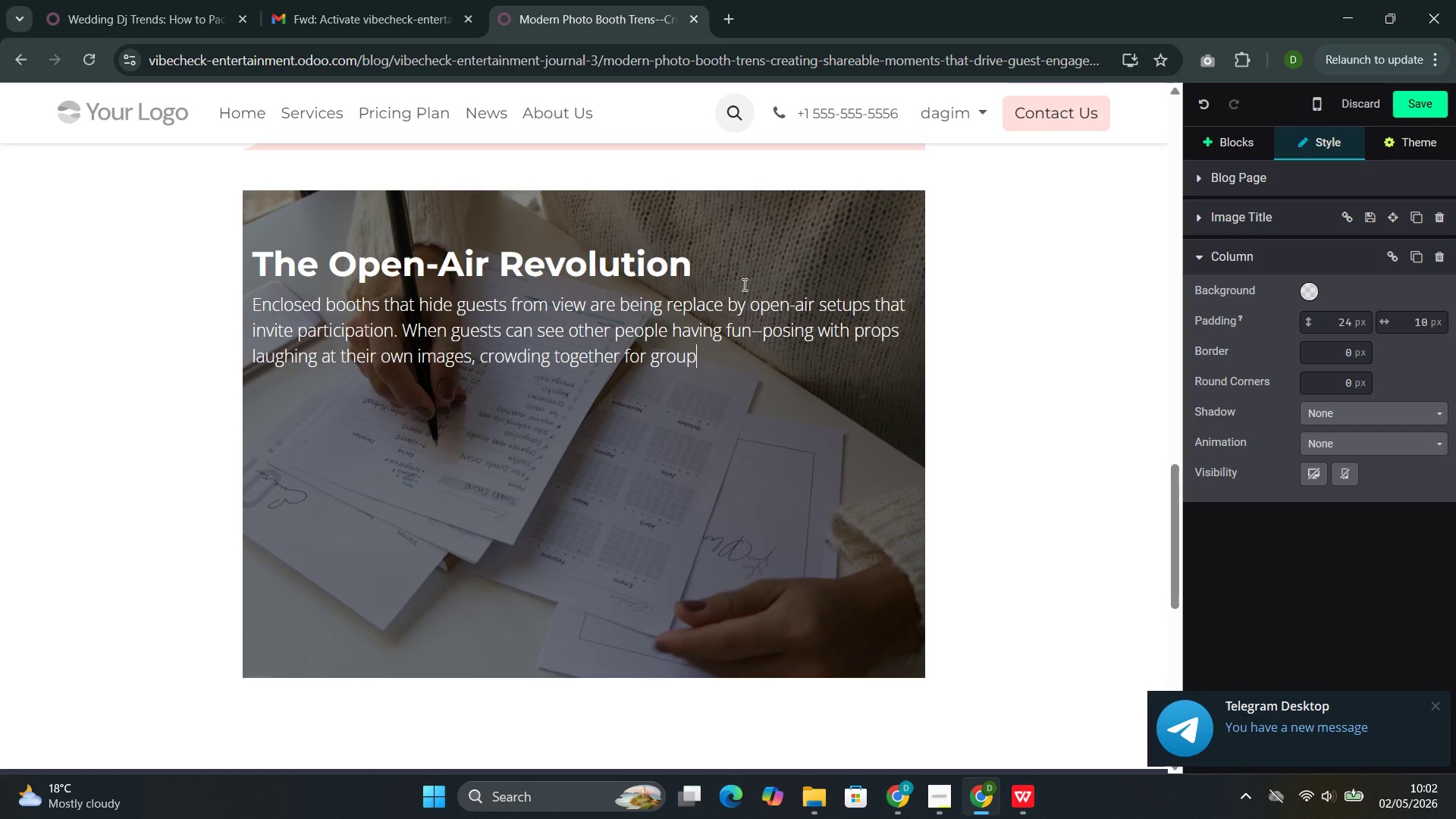 
key(ArrowRight)
 